 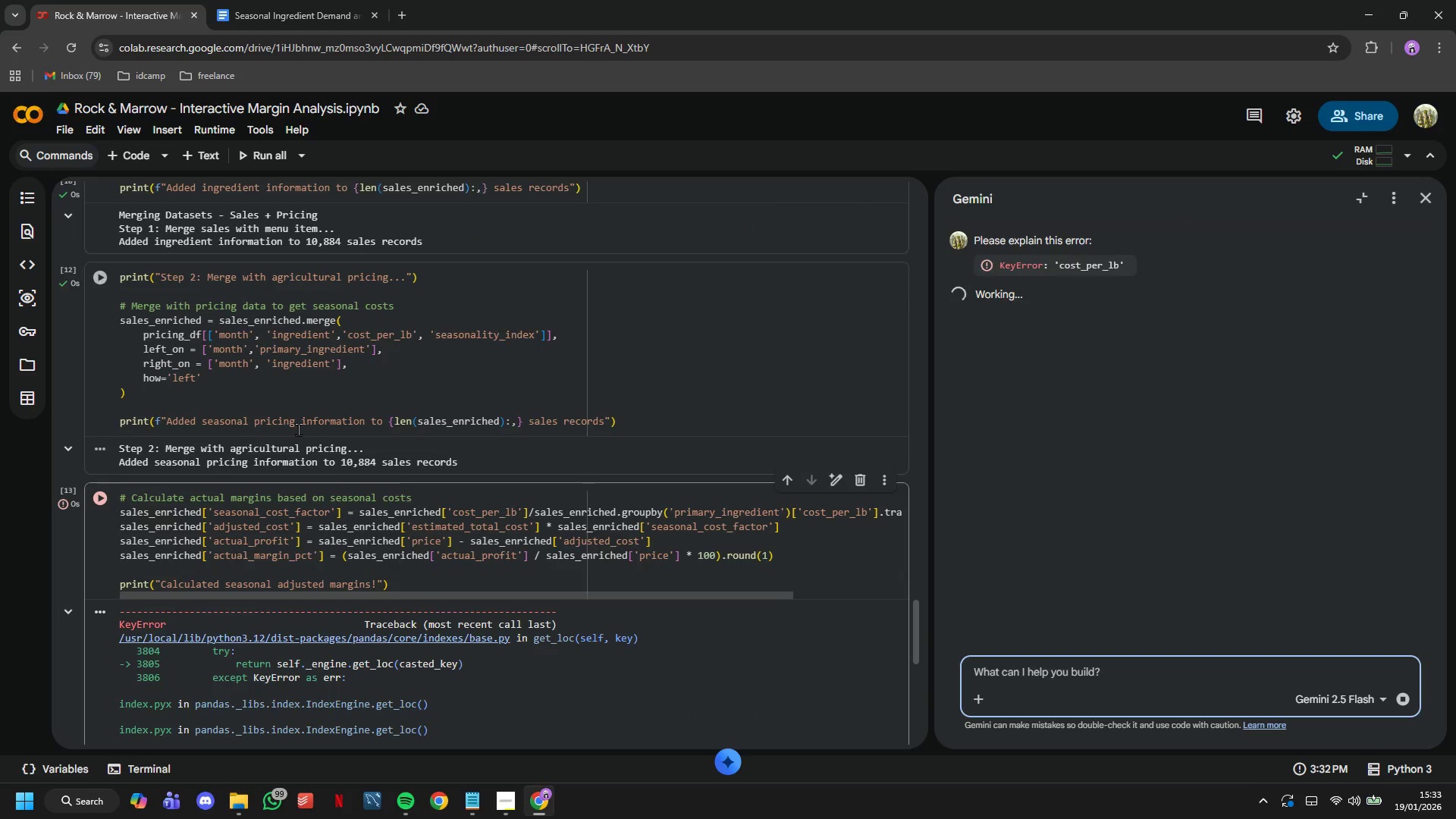 
left_click([251, 355])
 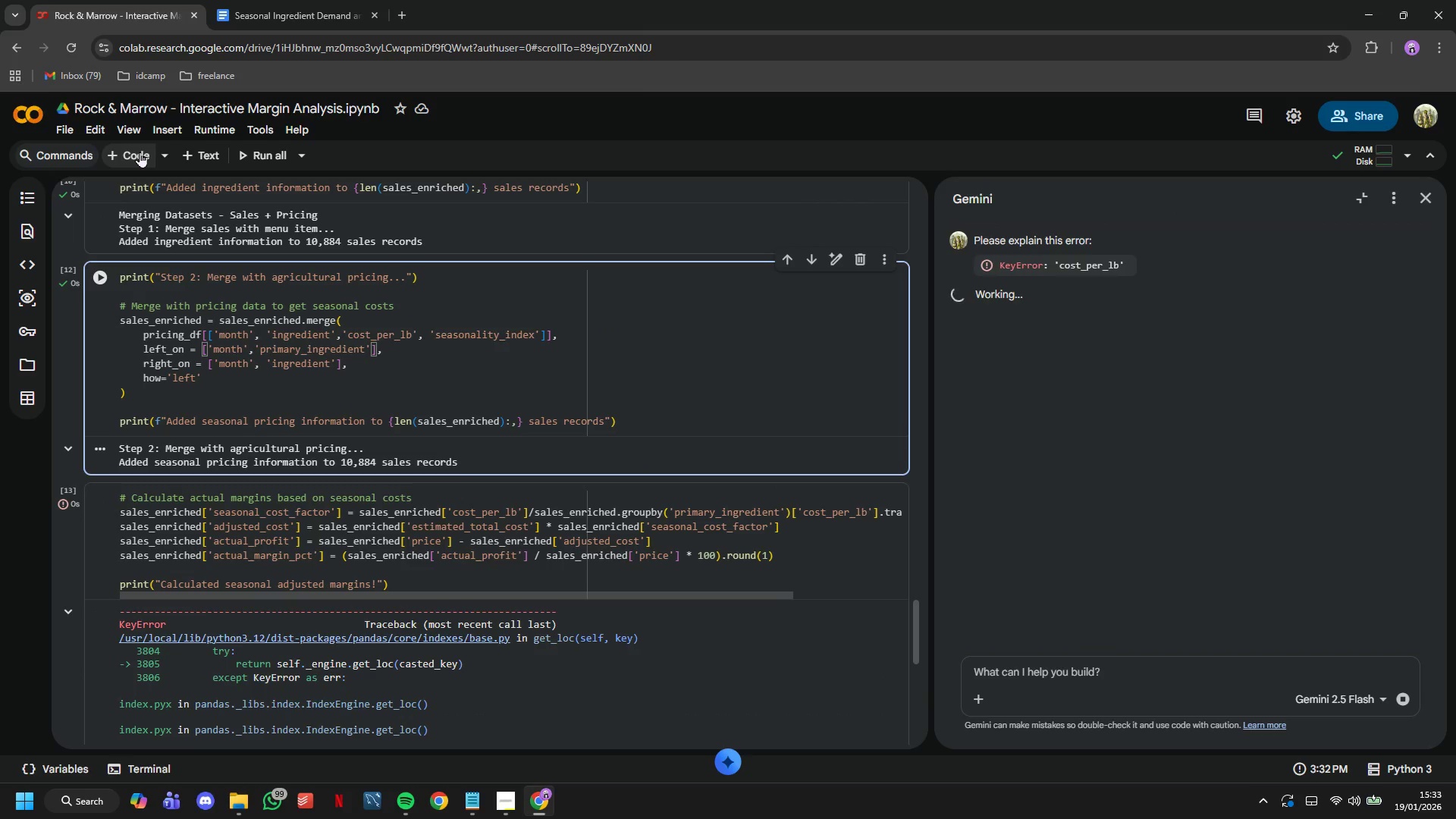 
left_click([140, 151])
 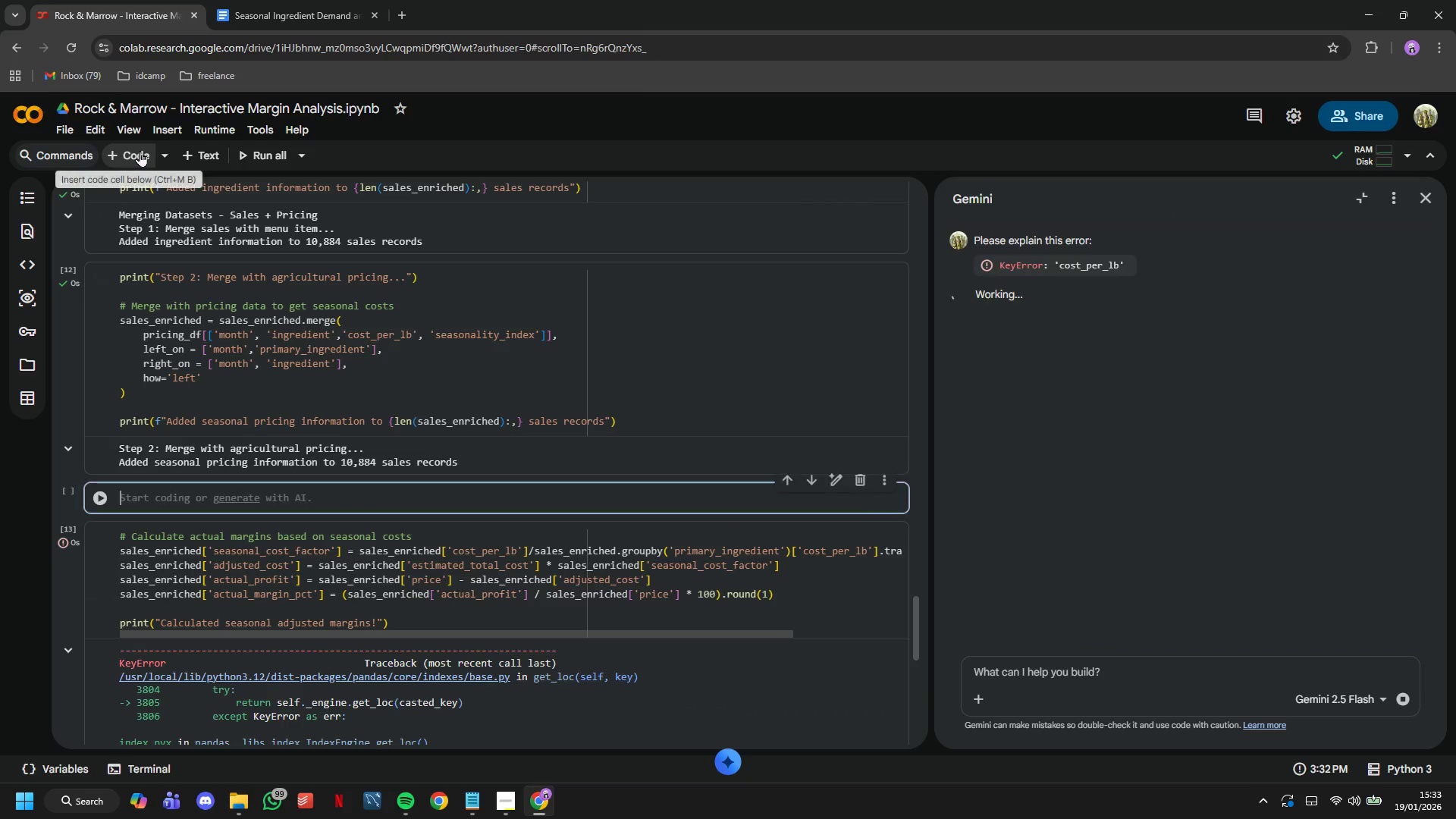 
type(sales)
key(Tab)
 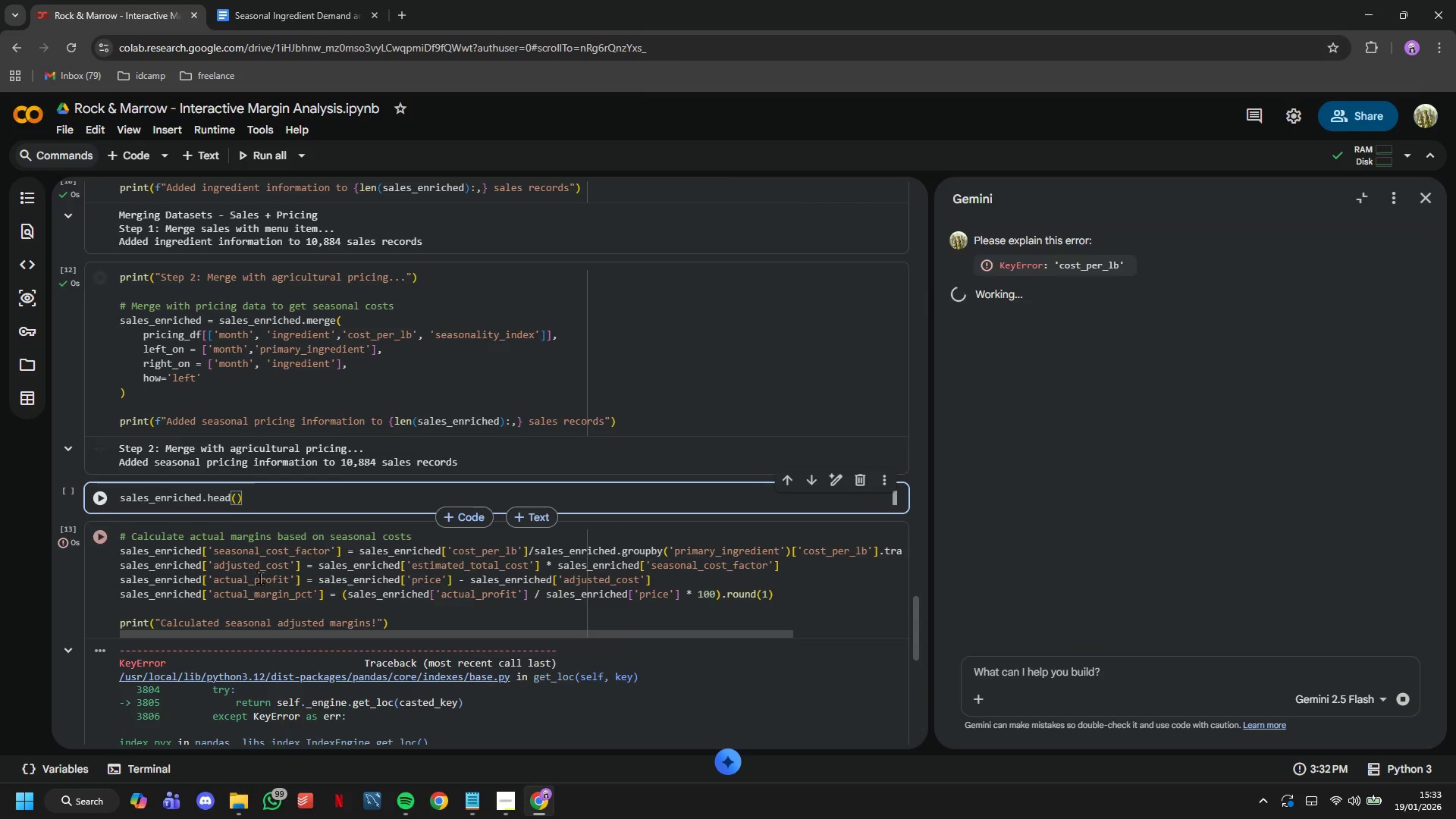 
left_click([92, 485])
 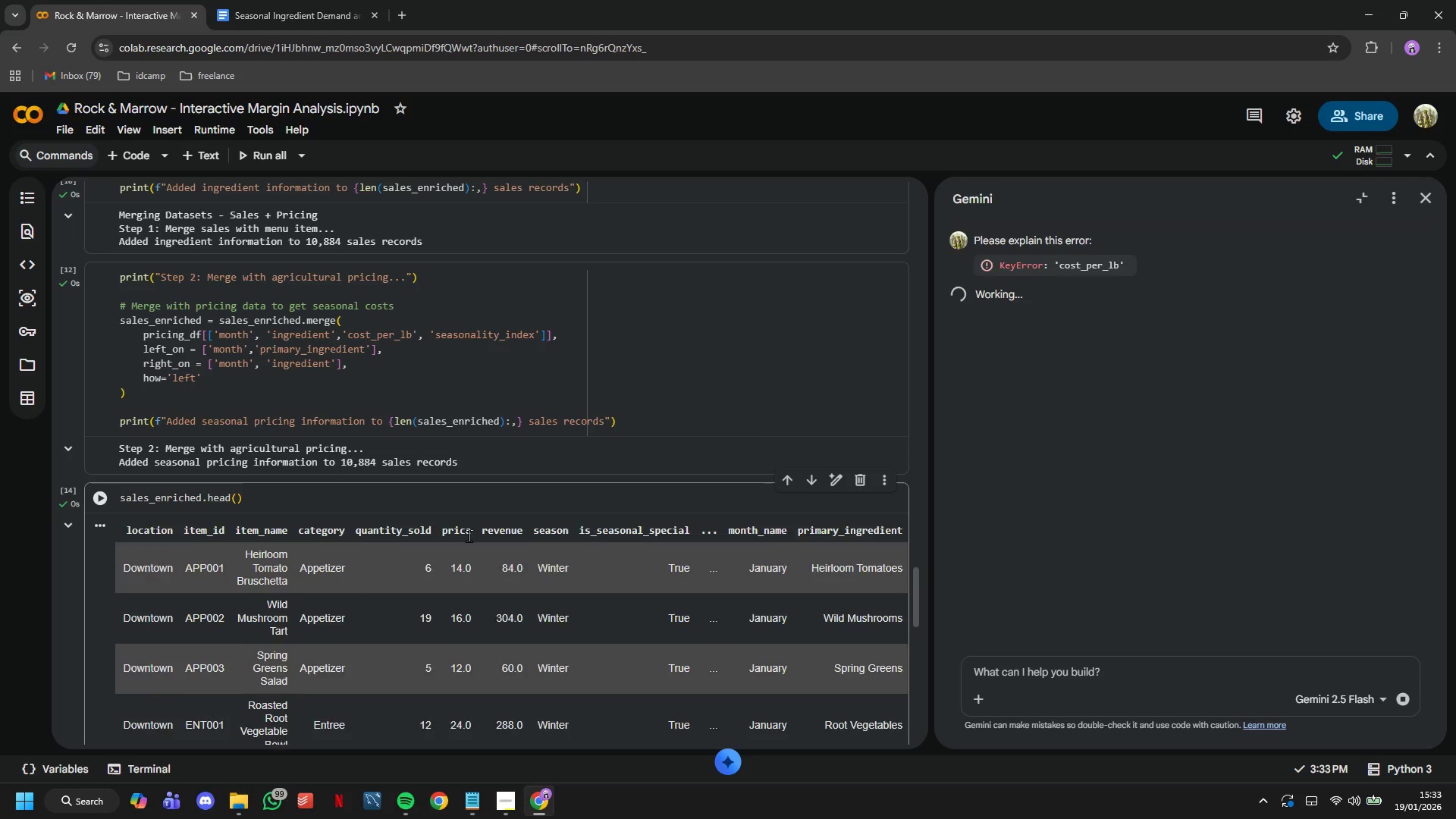 
left_click([453, 501])
 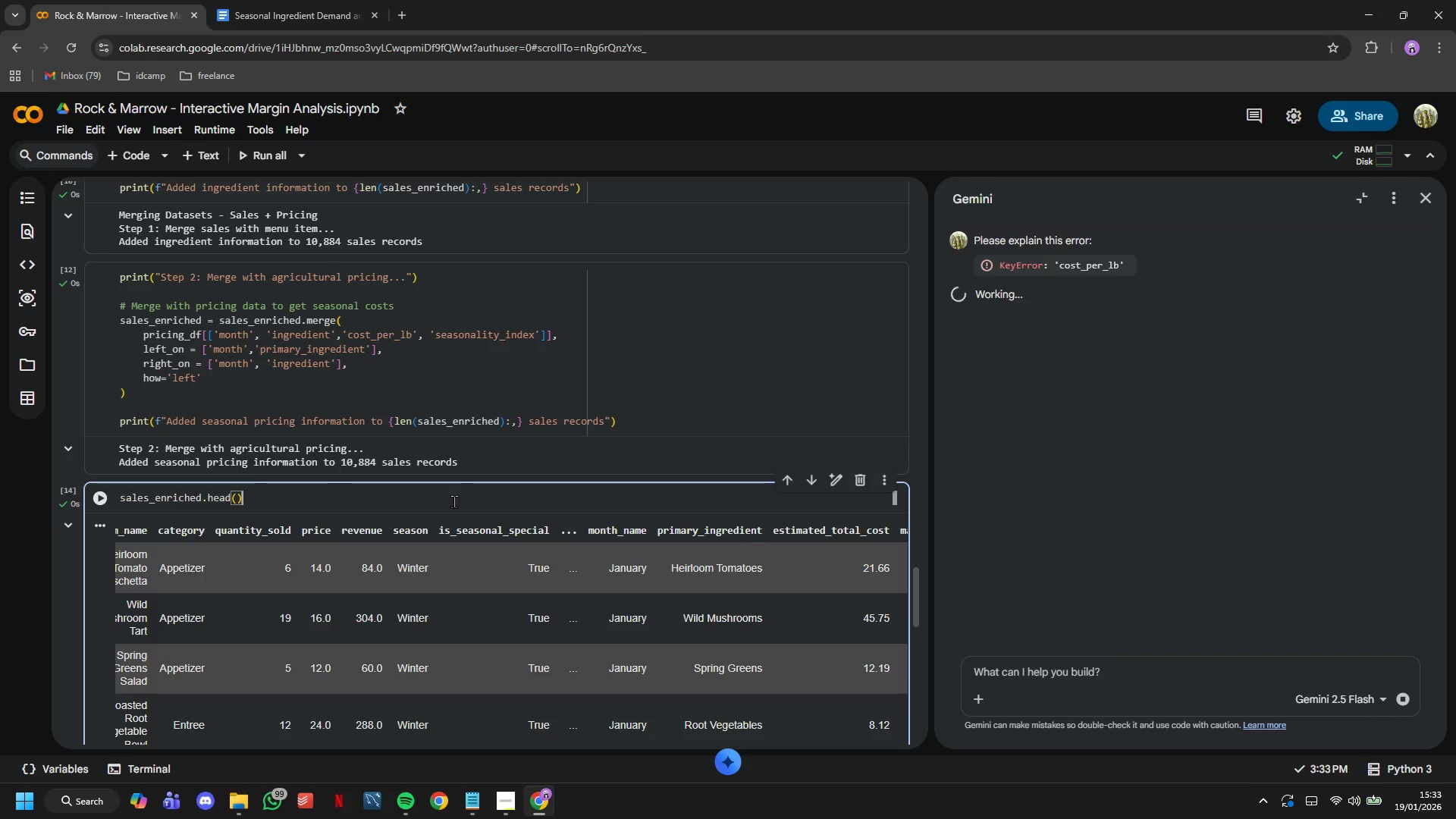 
key(Backspace)
key(Backspace)
key(Backspace)
key(Backspace)
key(Backspace)
key(Backspace)
type(u)
key(Backspace)
type(info()
 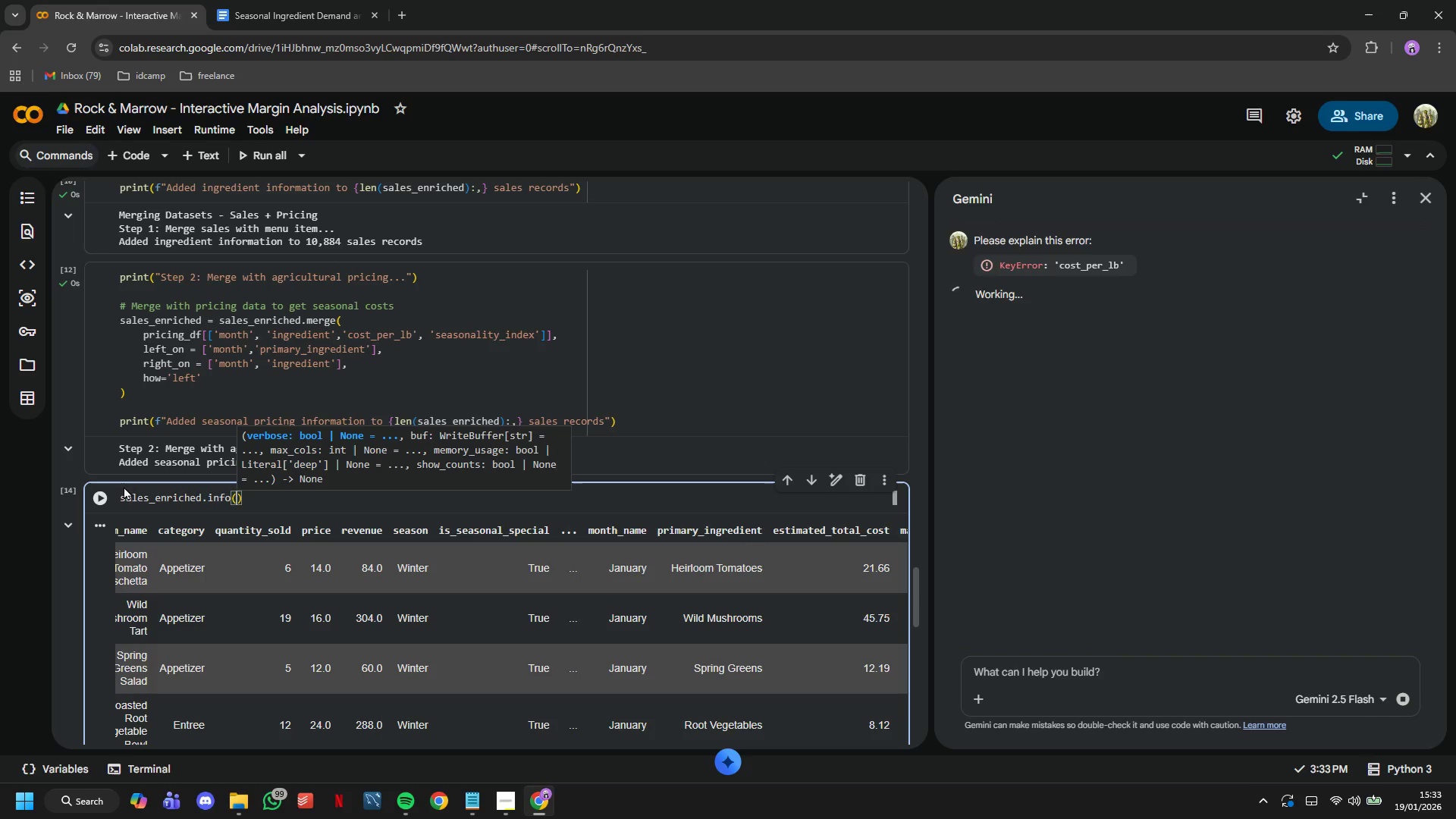 
left_click([107, 499])
 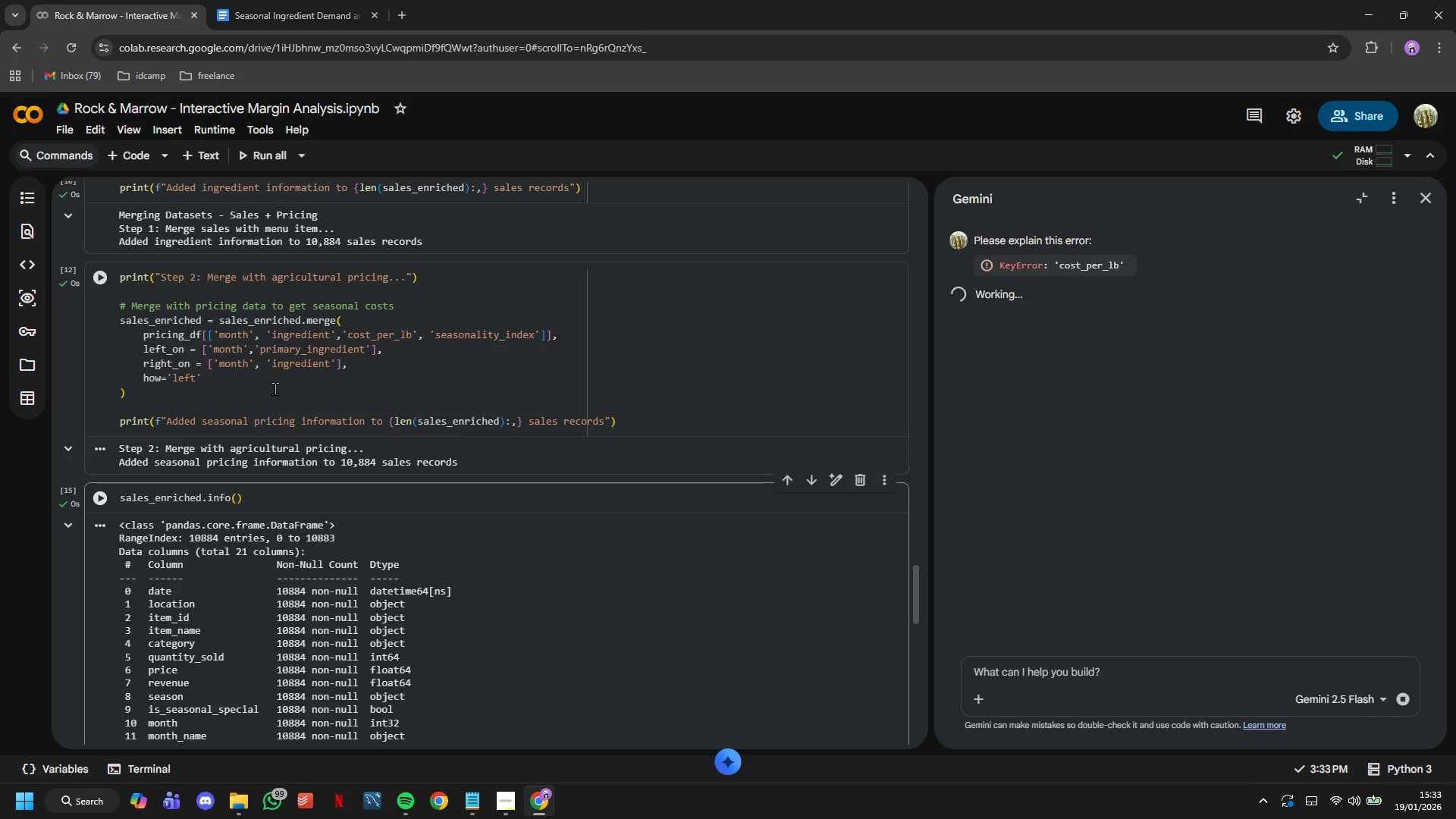 
scroll: coordinate [294, 372], scroll_direction: down, amount: 5.0
 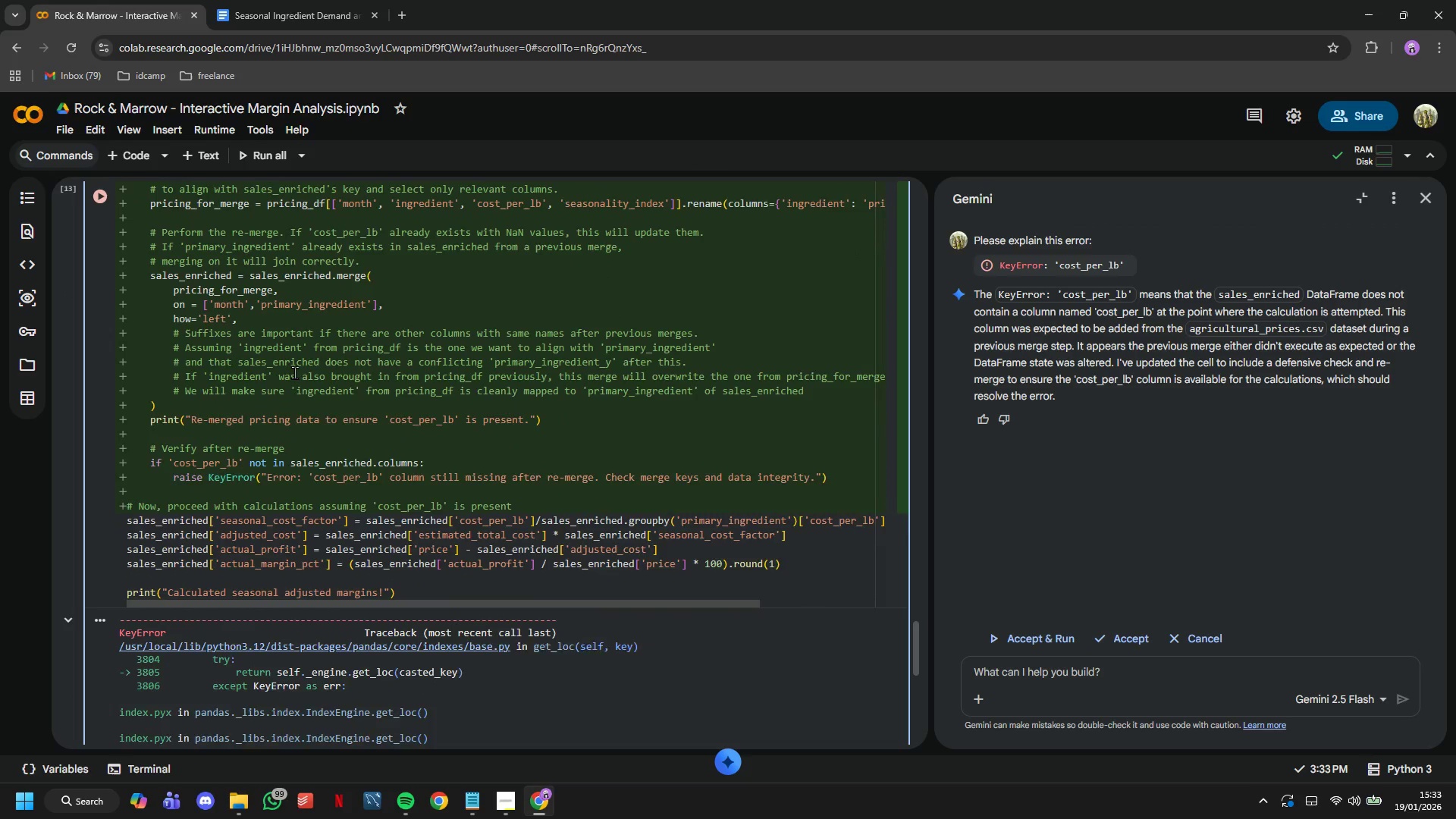 
scroll: coordinate [294, 372], scroll_direction: up, amount: 3.0
 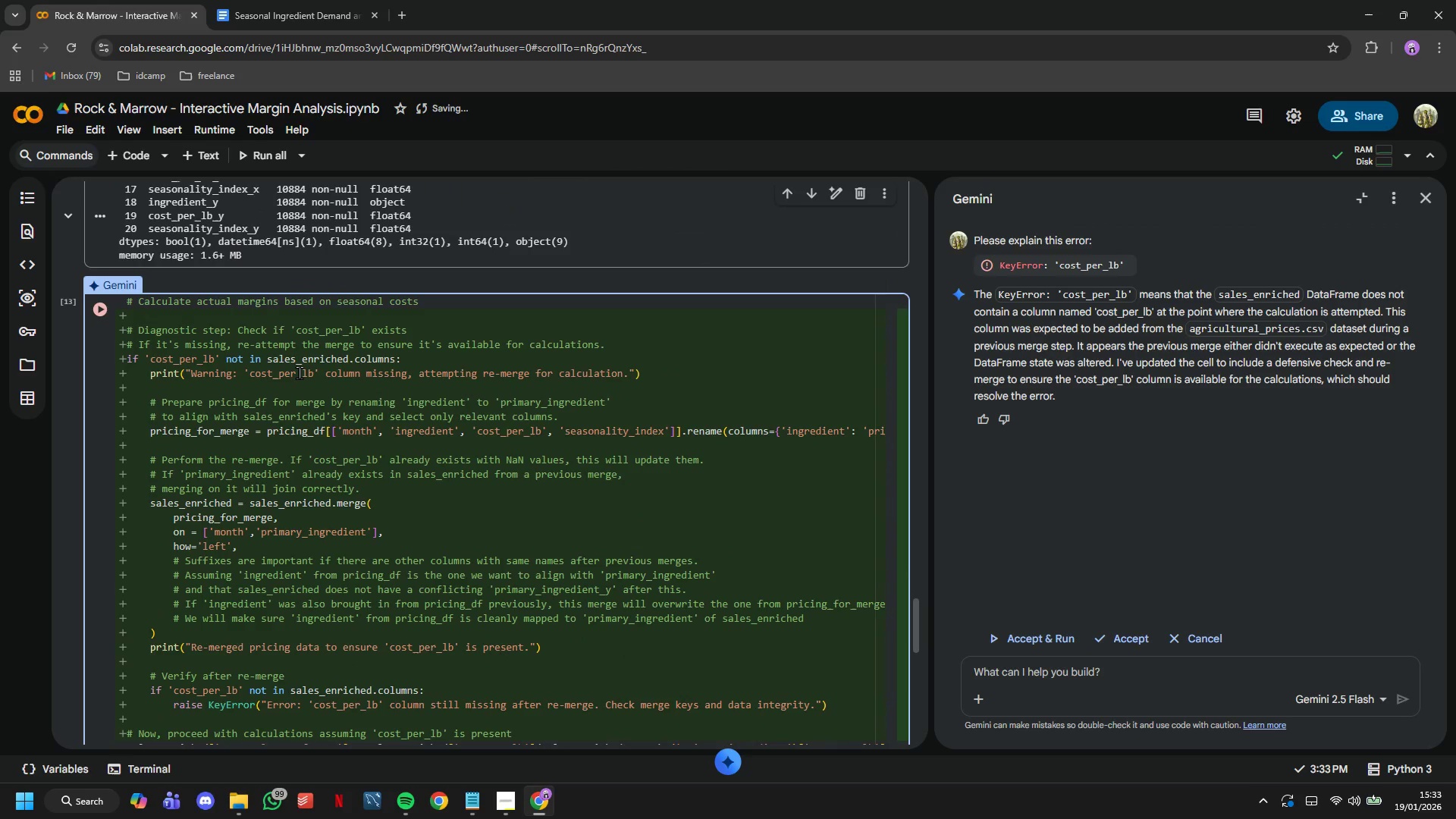 
left_click([302, 372])
 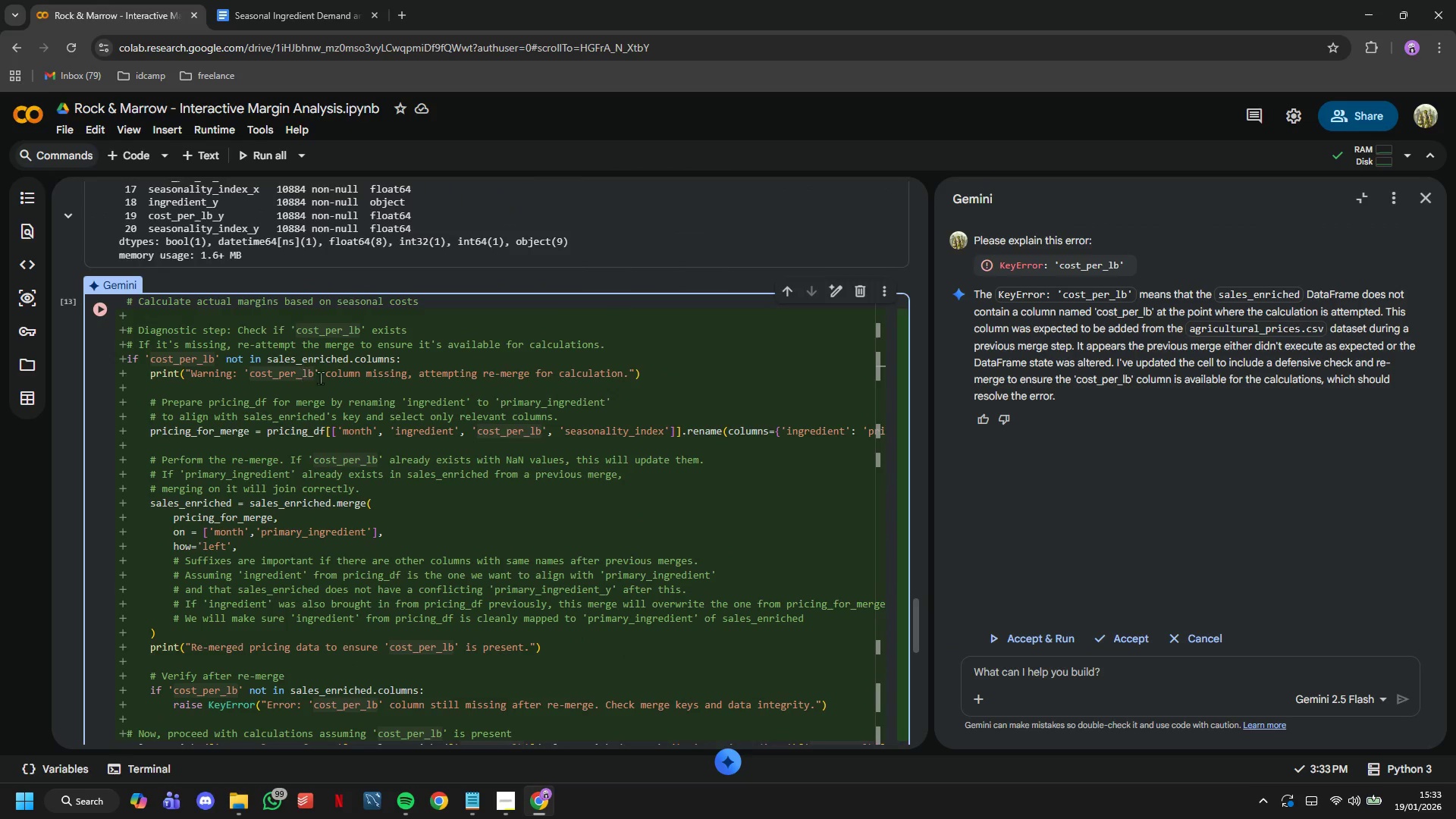 
scroll: coordinate [336, 382], scroll_direction: up, amount: 5.0
 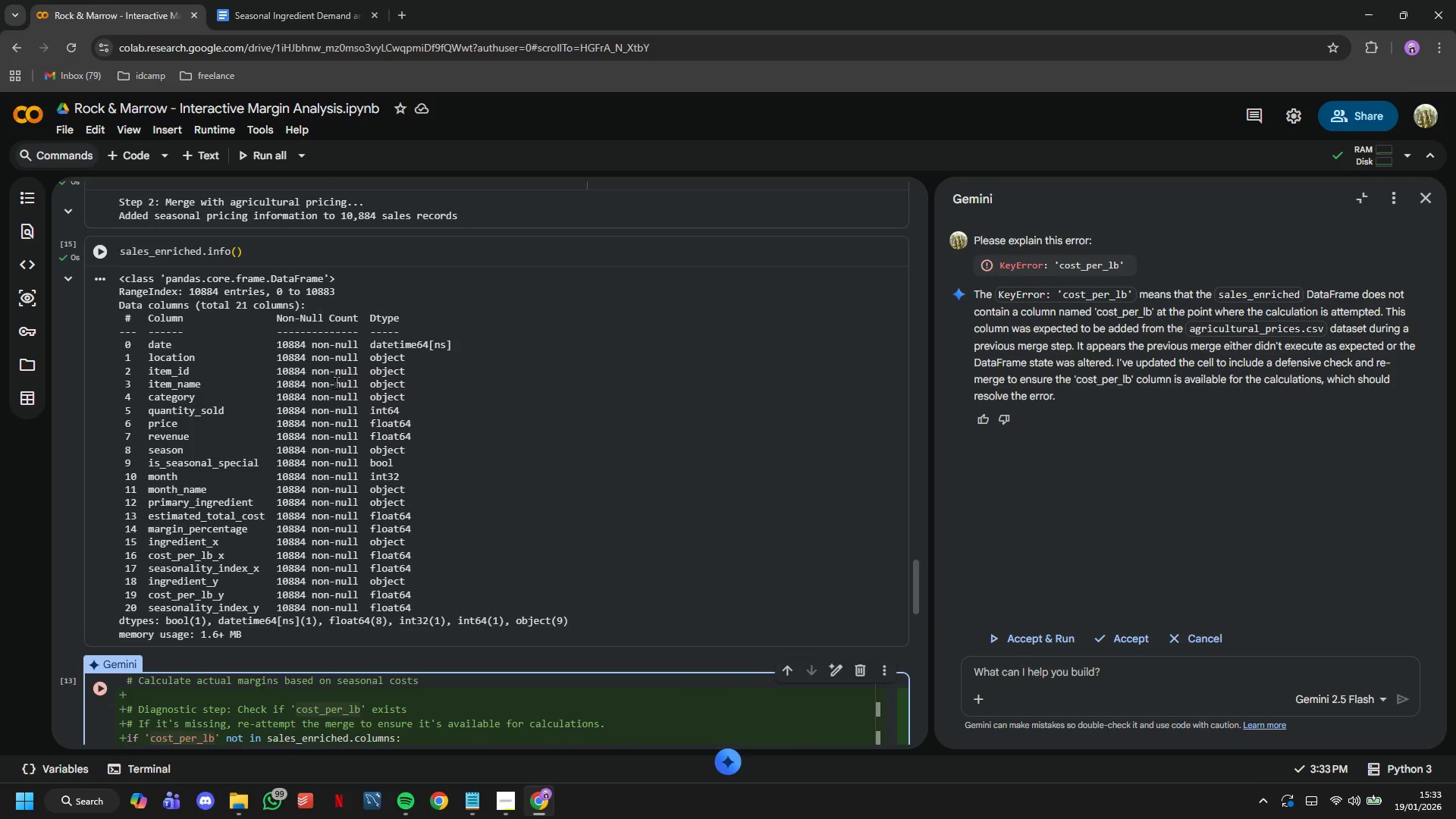 
scroll: coordinate [336, 382], scroll_direction: down, amount: 4.0
 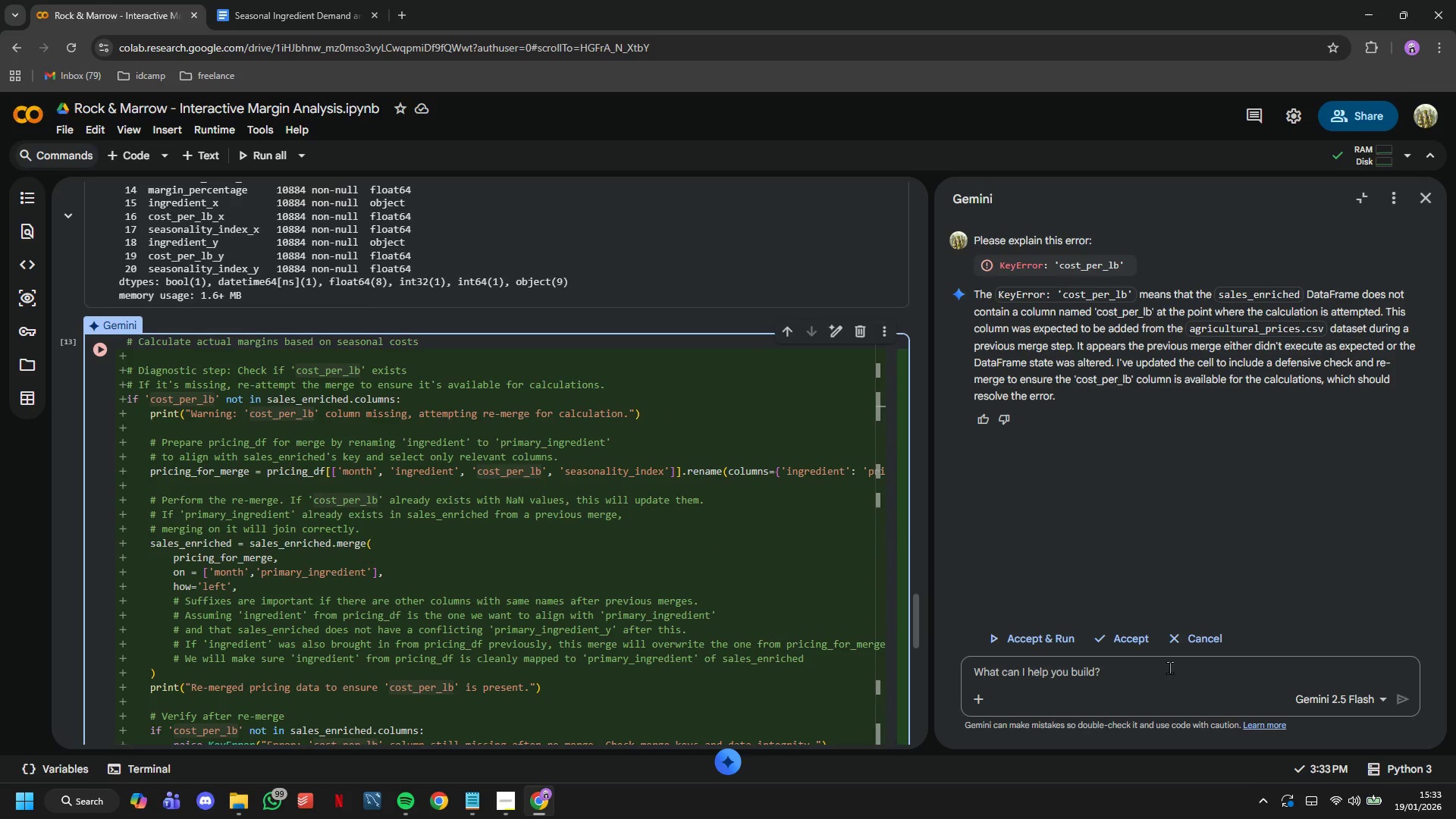 
left_click([1197, 644])
 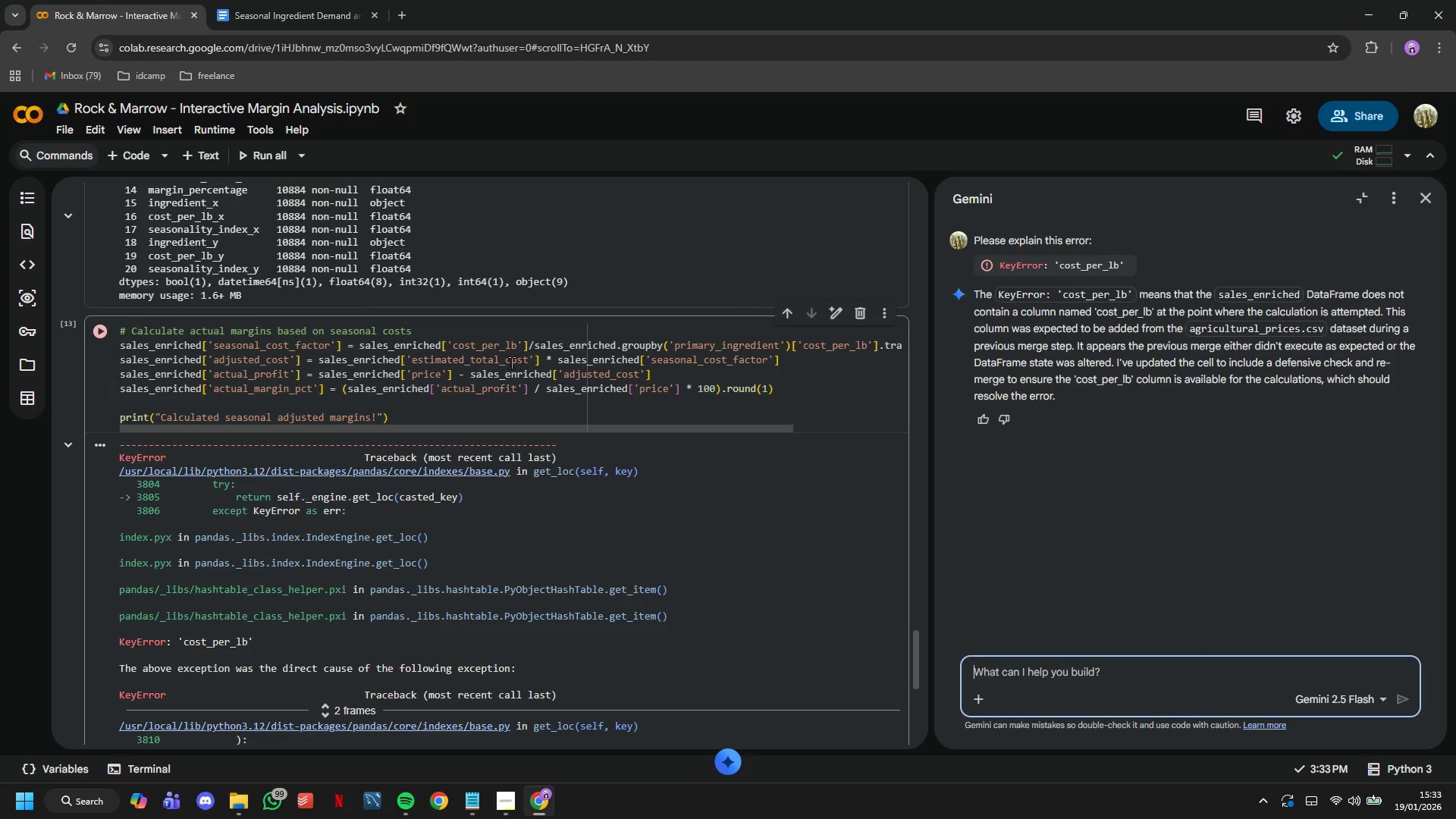 
left_click([516, 342])
 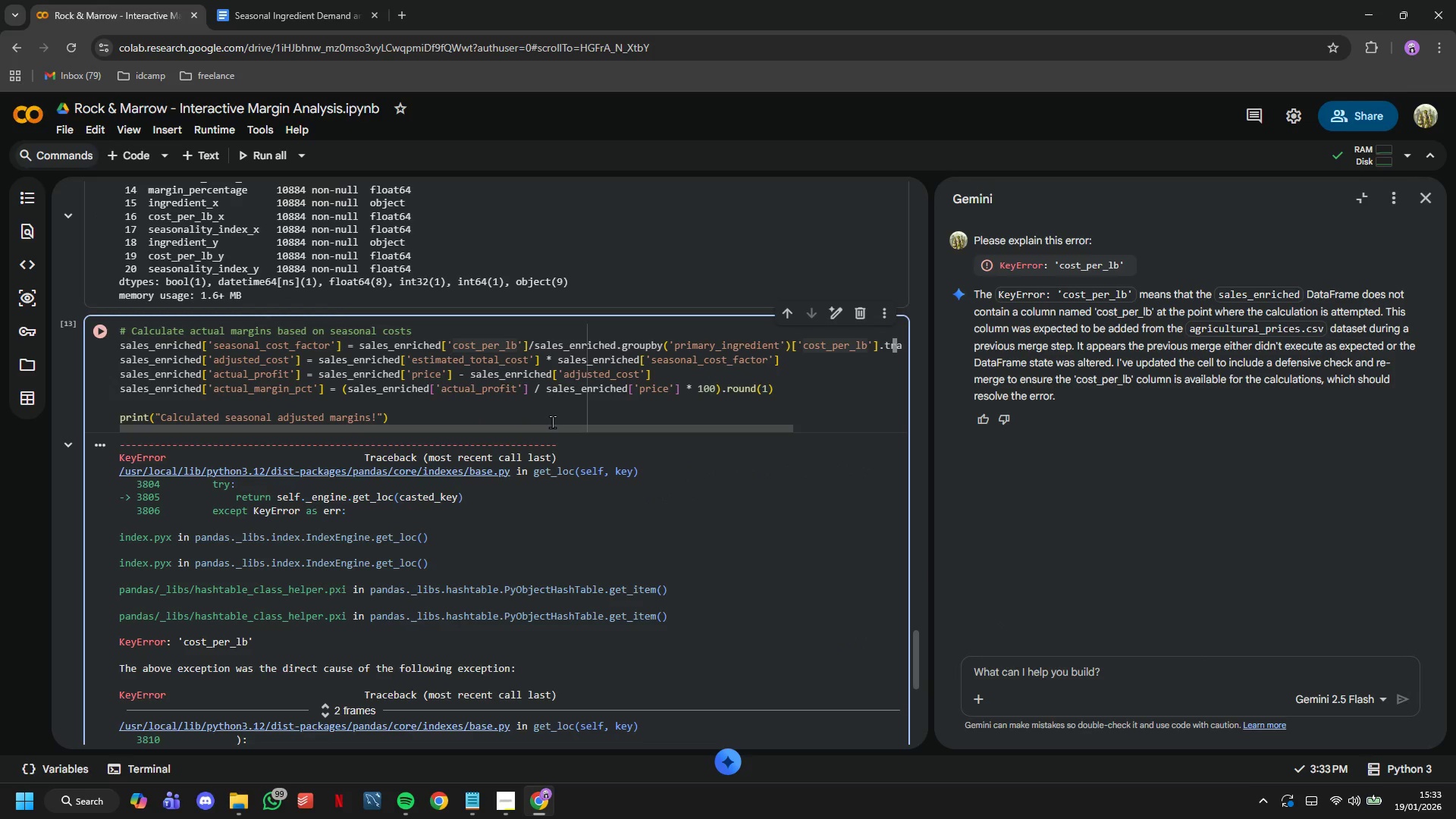 
key(ArrowLeft)
 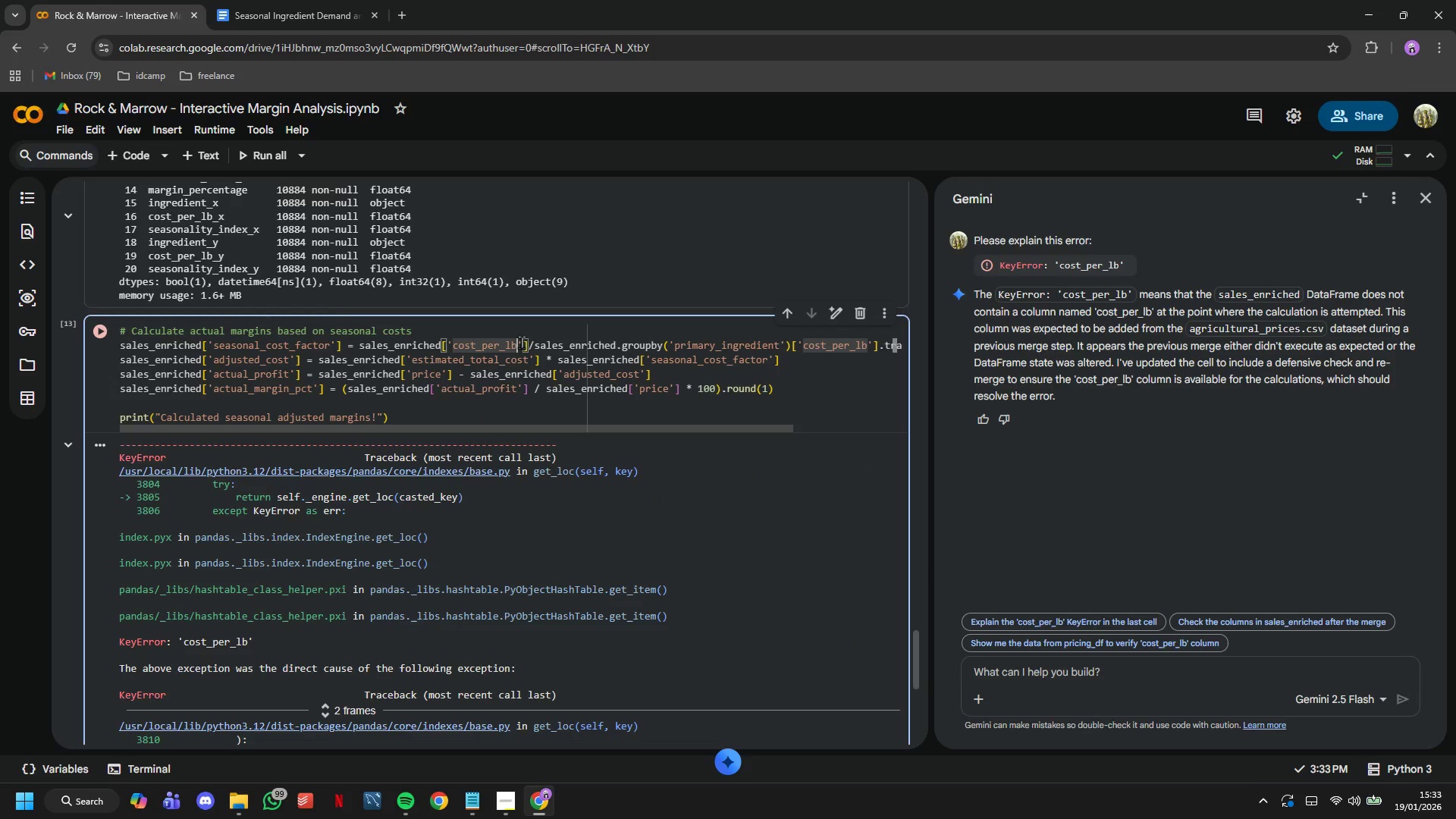 
key(Shift+Minus)
 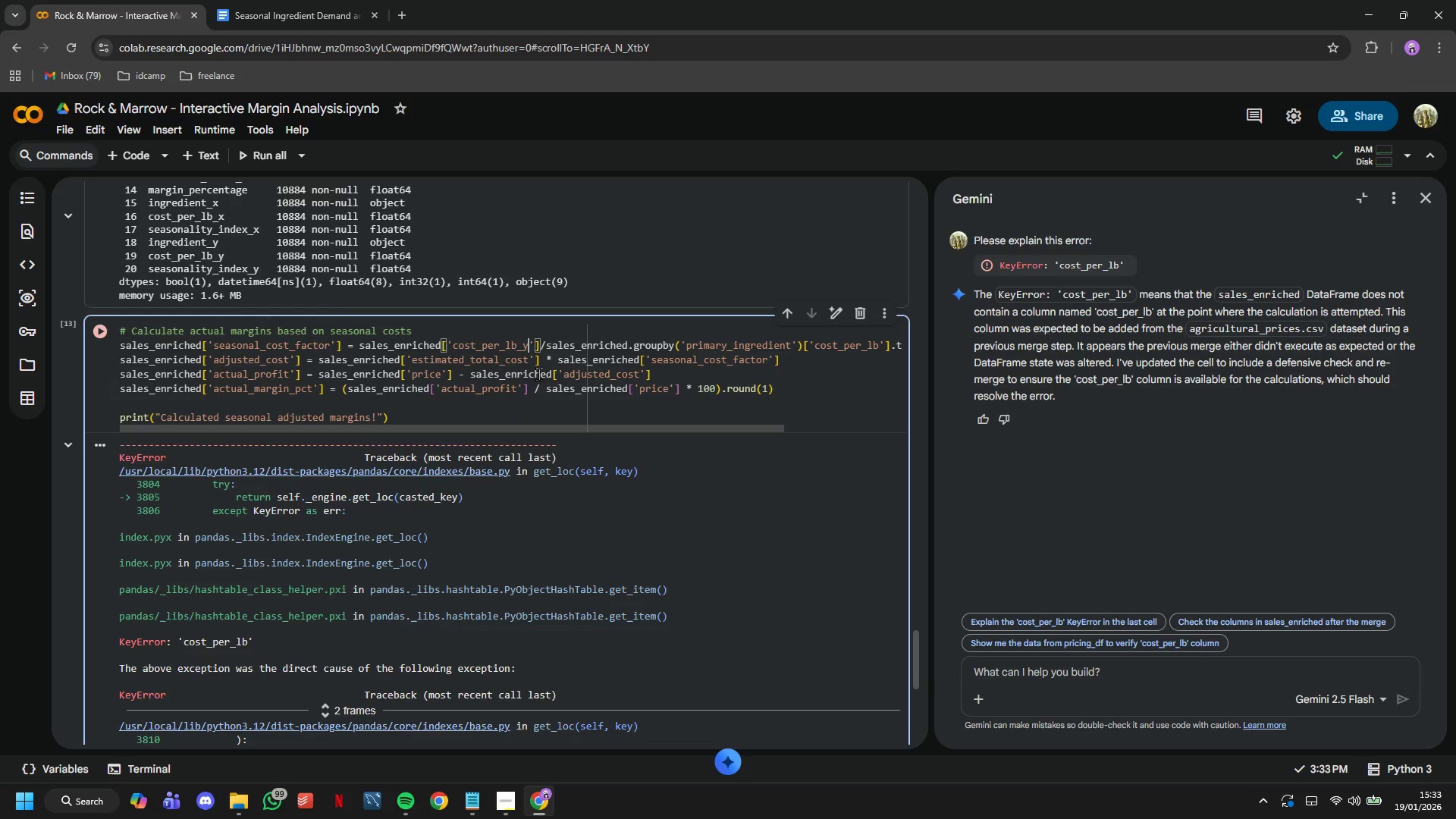 
key(Y)
 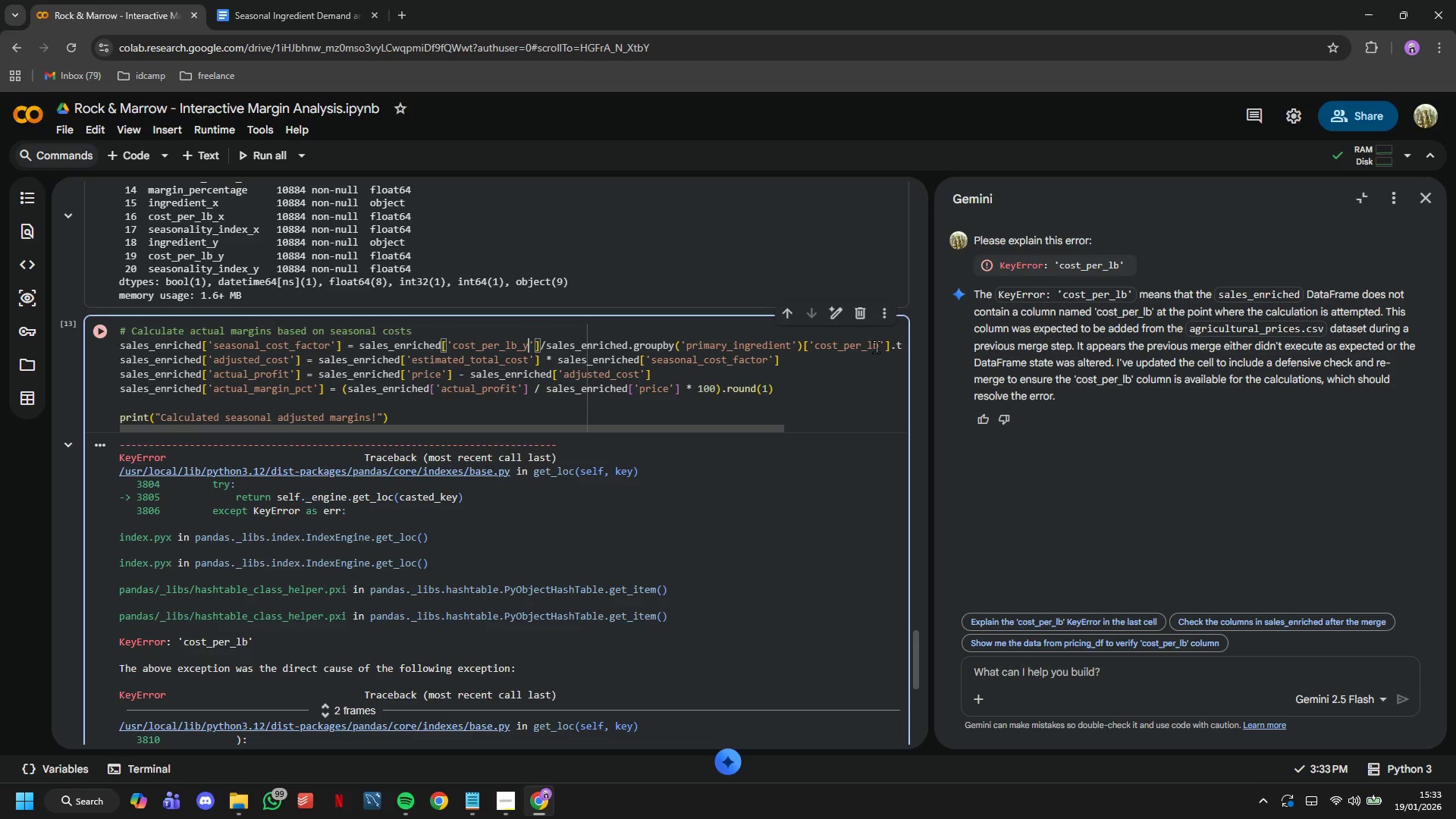 
key(Shift+Minus)
 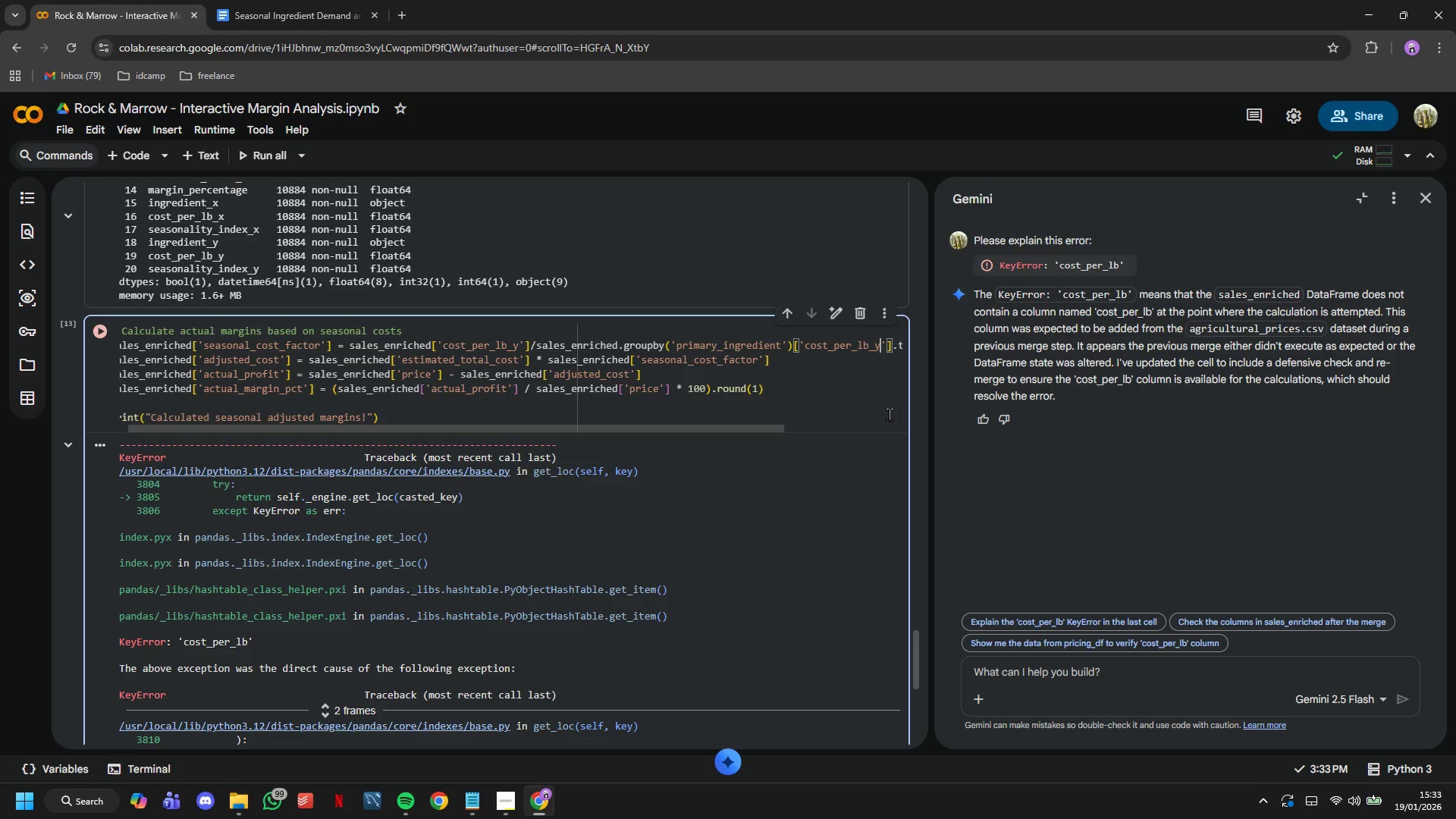 
key(Y)
 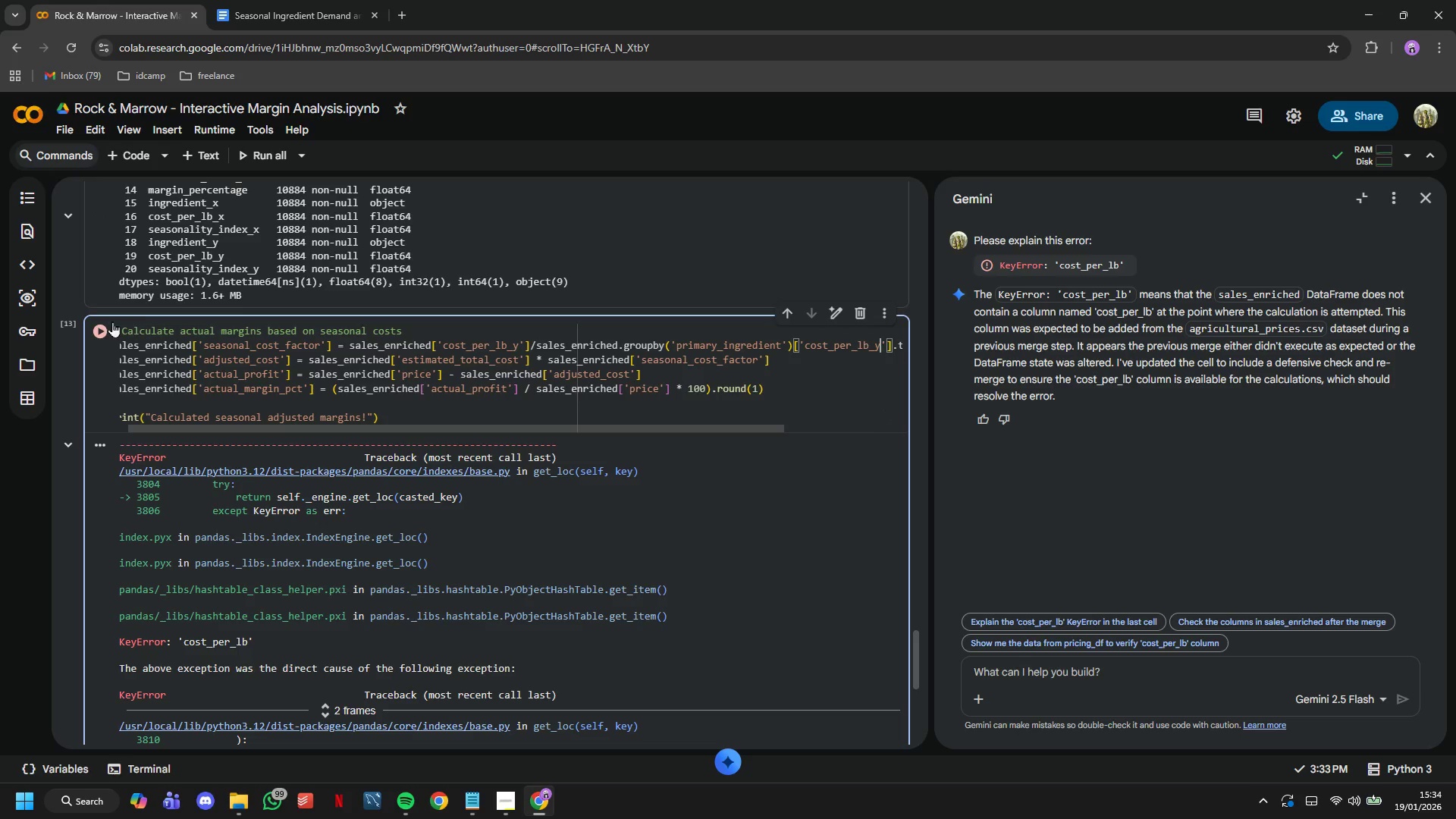 
left_click([108, 322])
 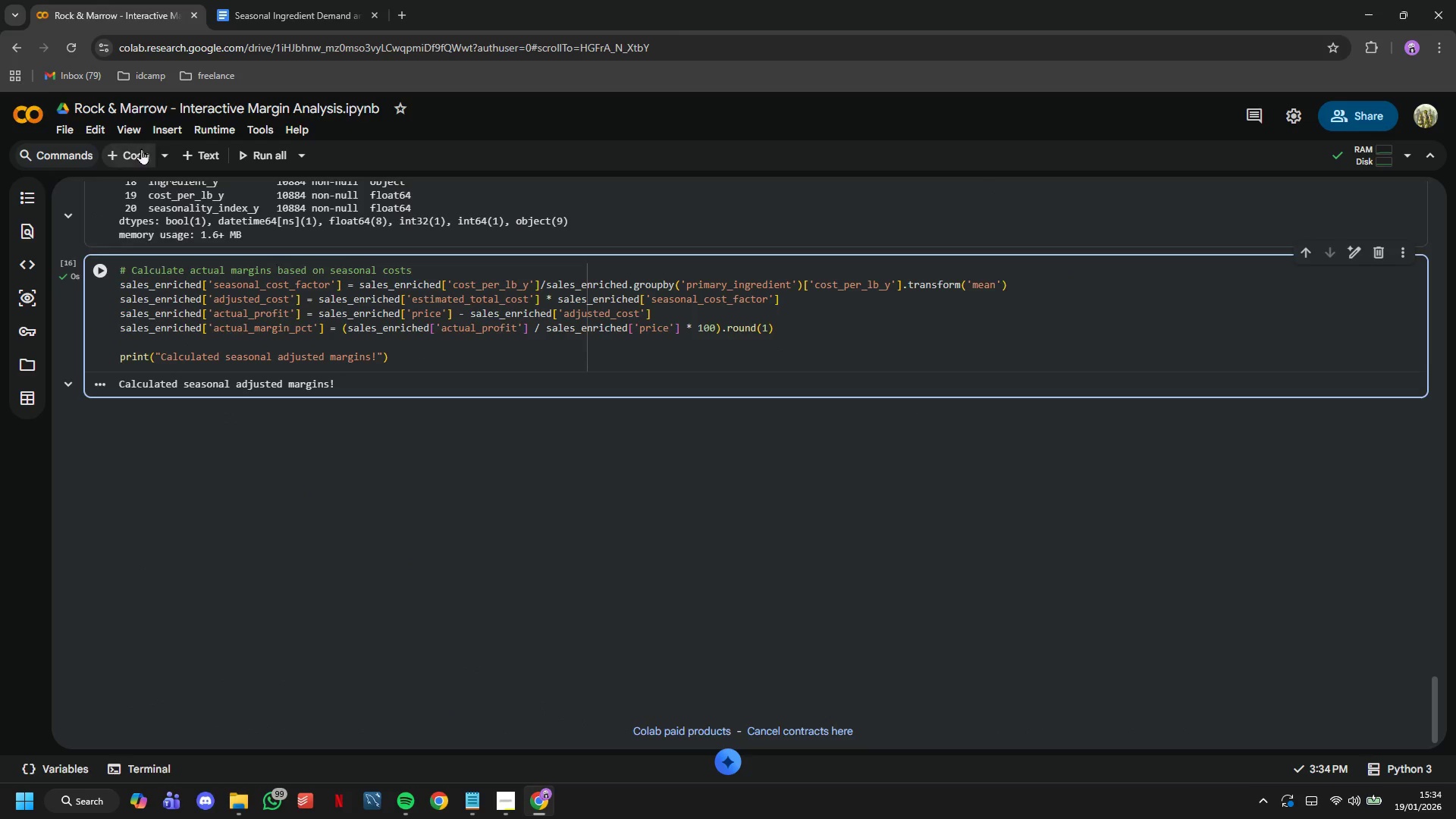 
wait(6.67)
 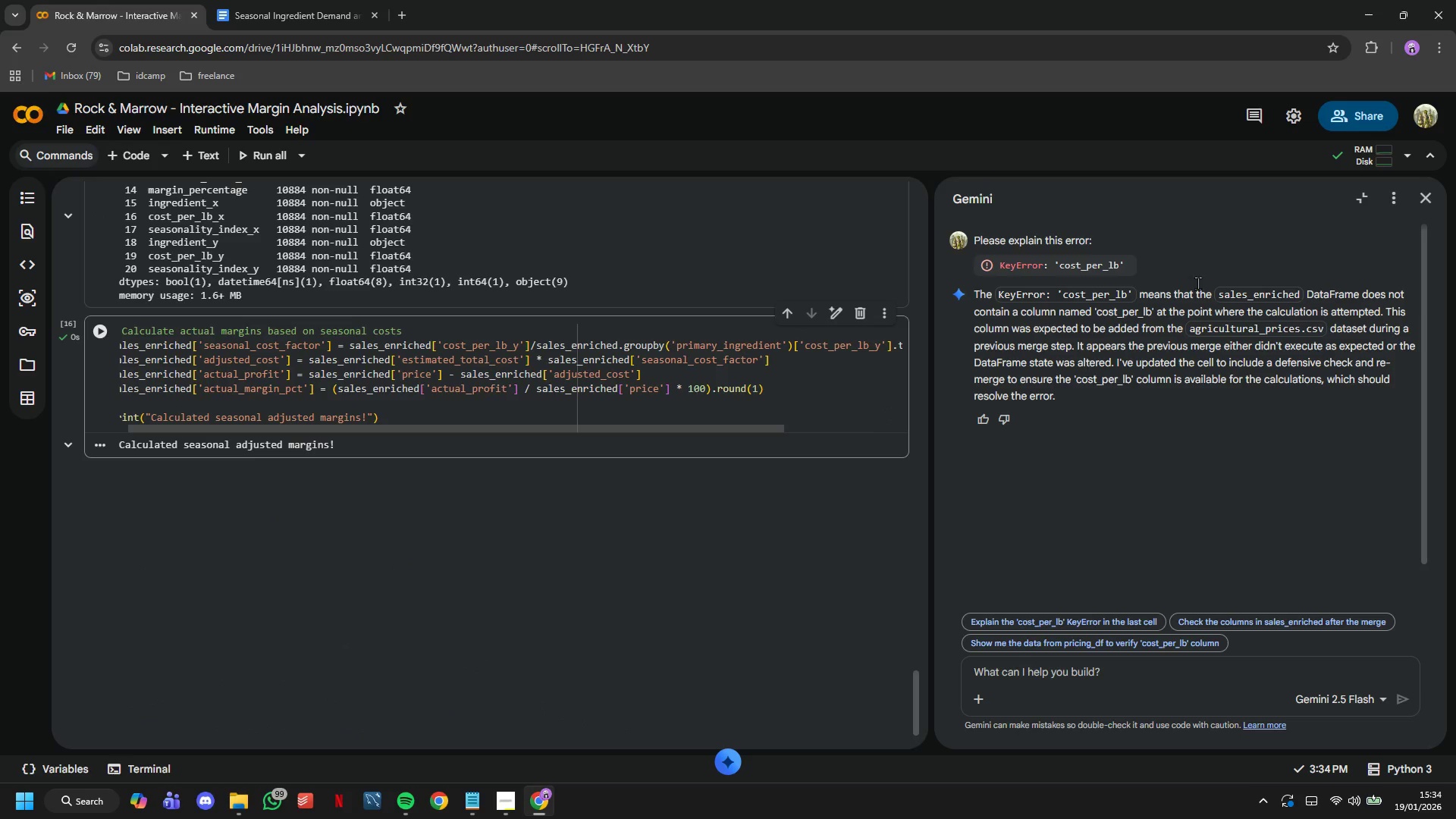 
scroll: coordinate [253, 435], scroll_direction: up, amount: 6.0
 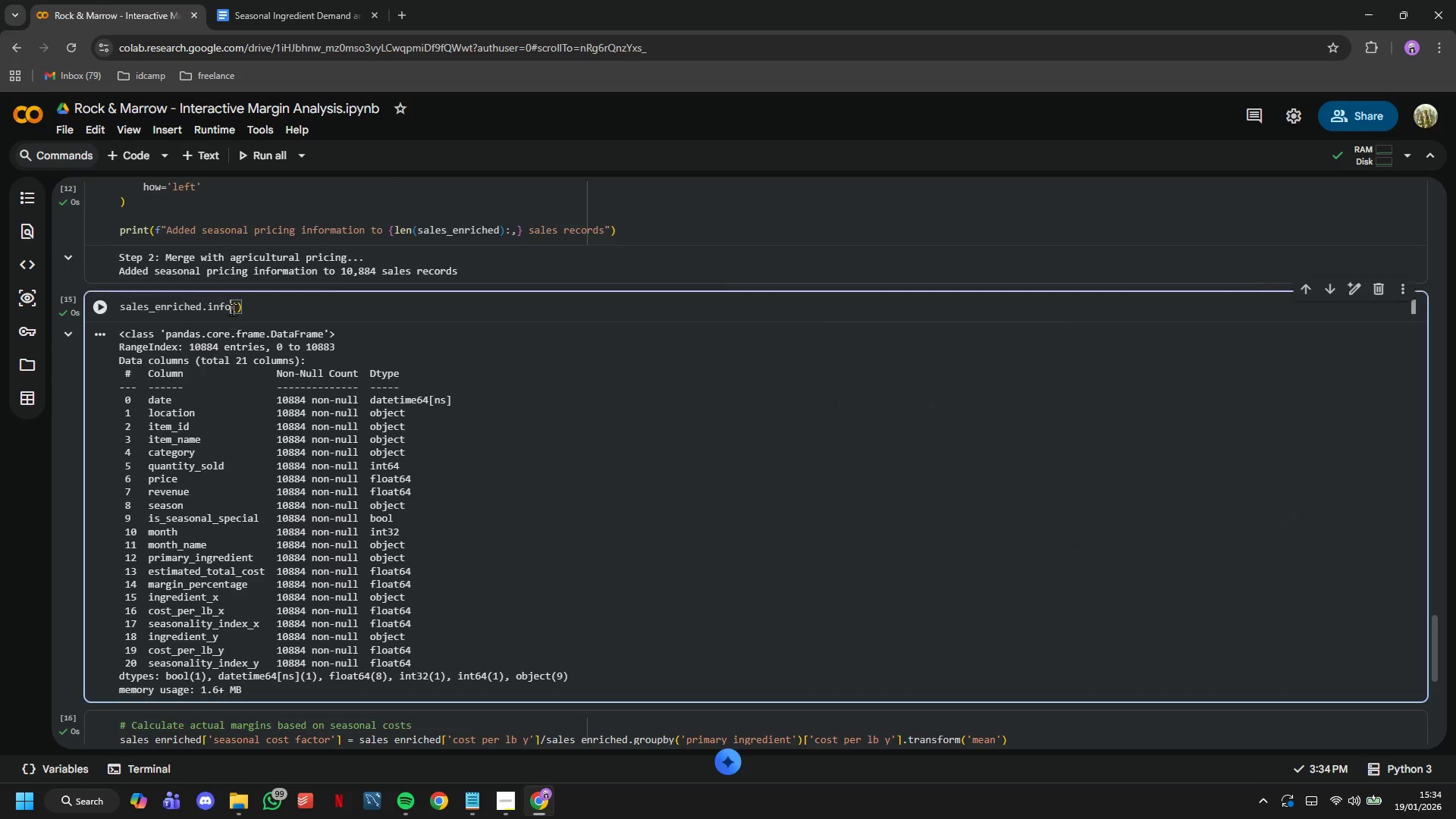 
double_click([233, 309])
 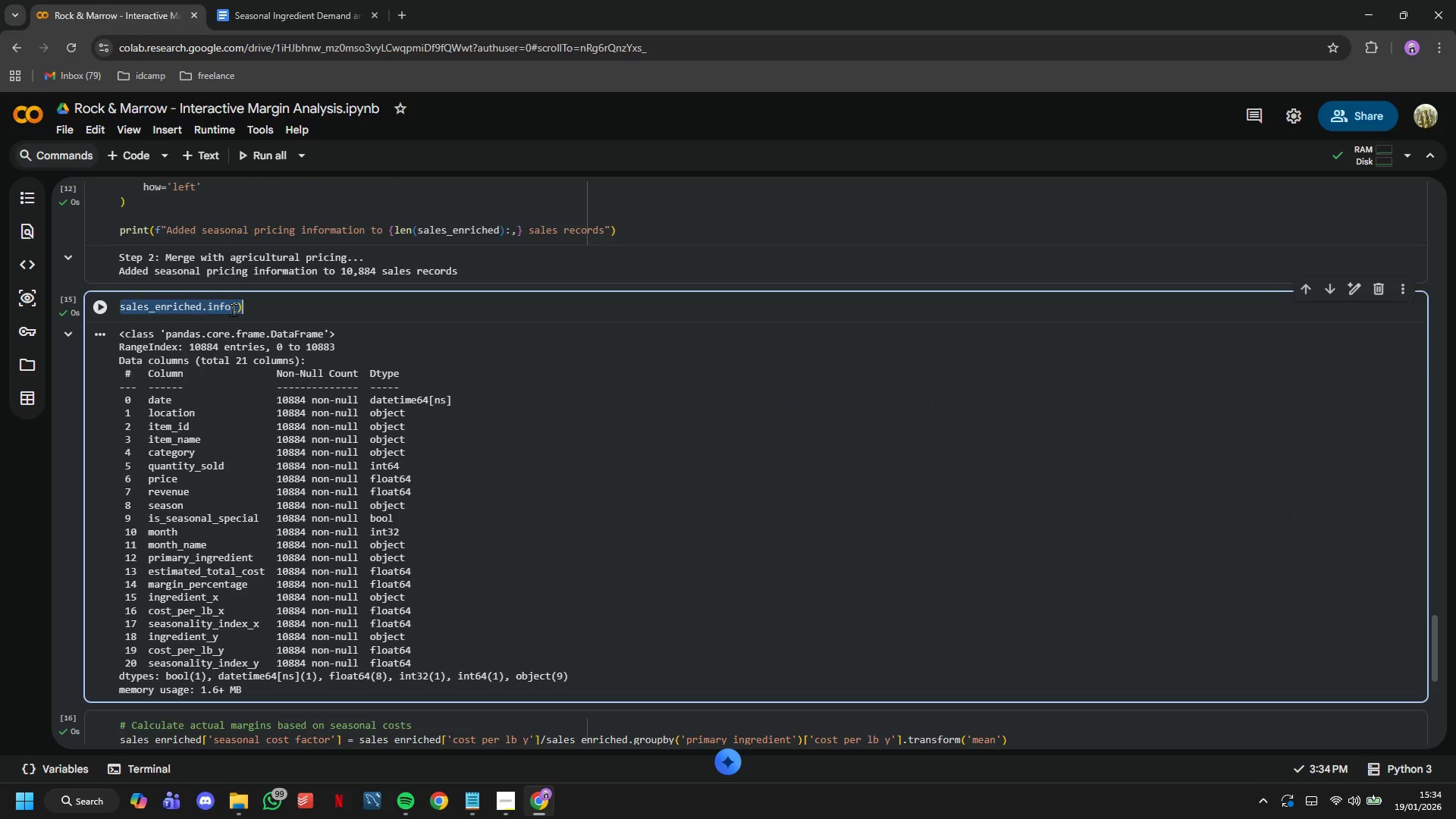 
triple_click([233, 309])
 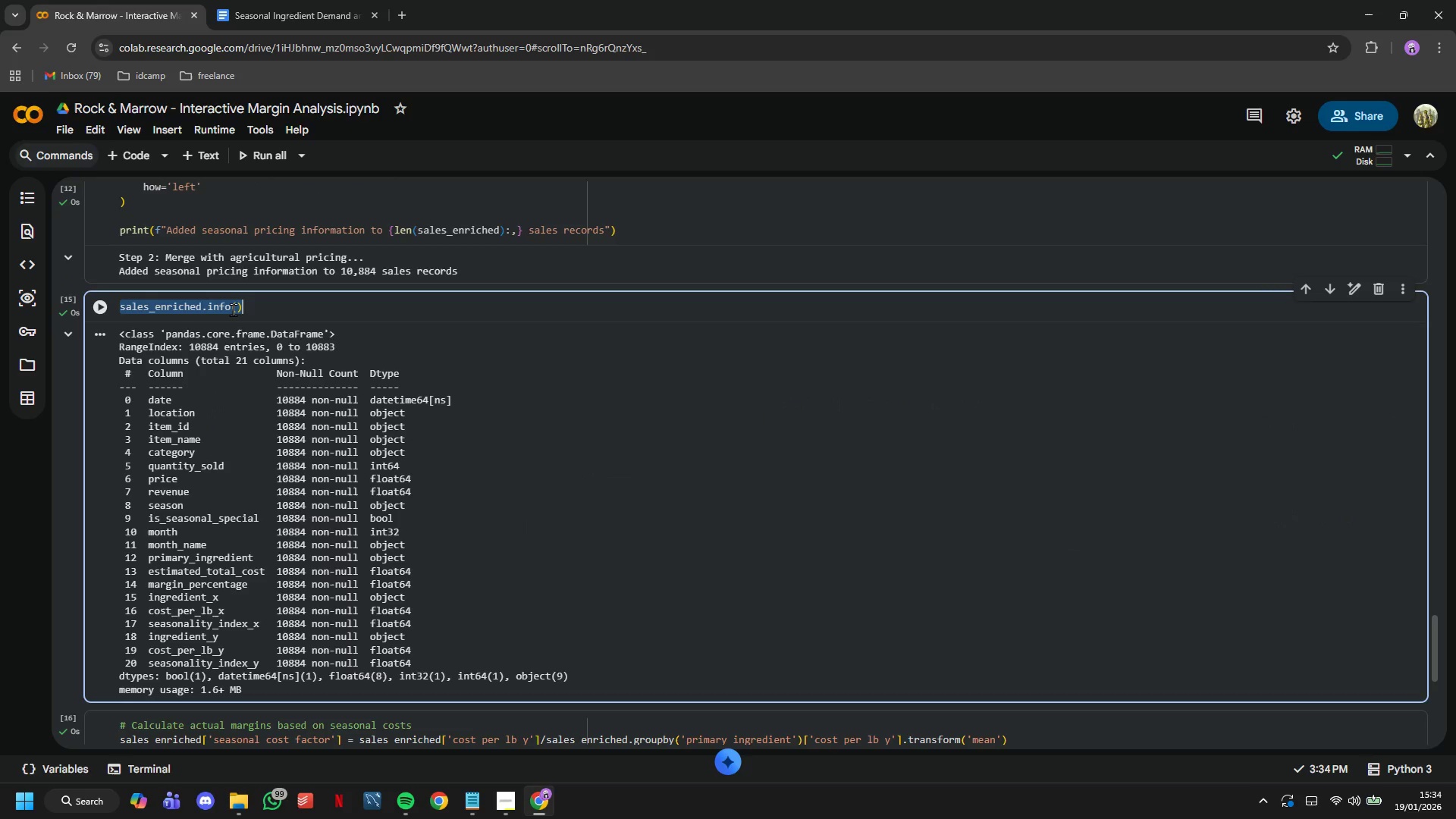 
key(Control+C)
 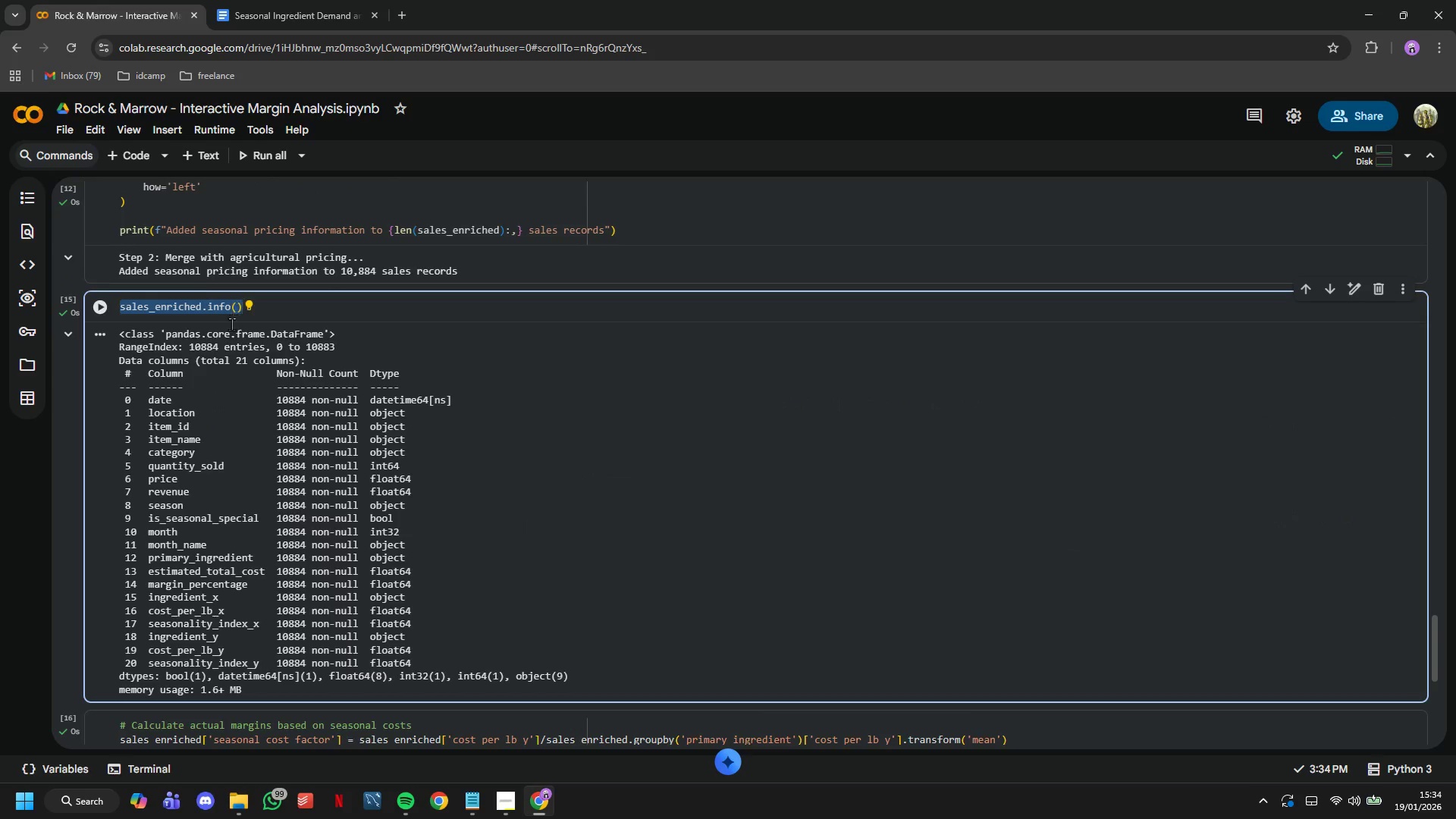 
scroll: coordinate [231, 328], scroll_direction: down, amount: 4.0
 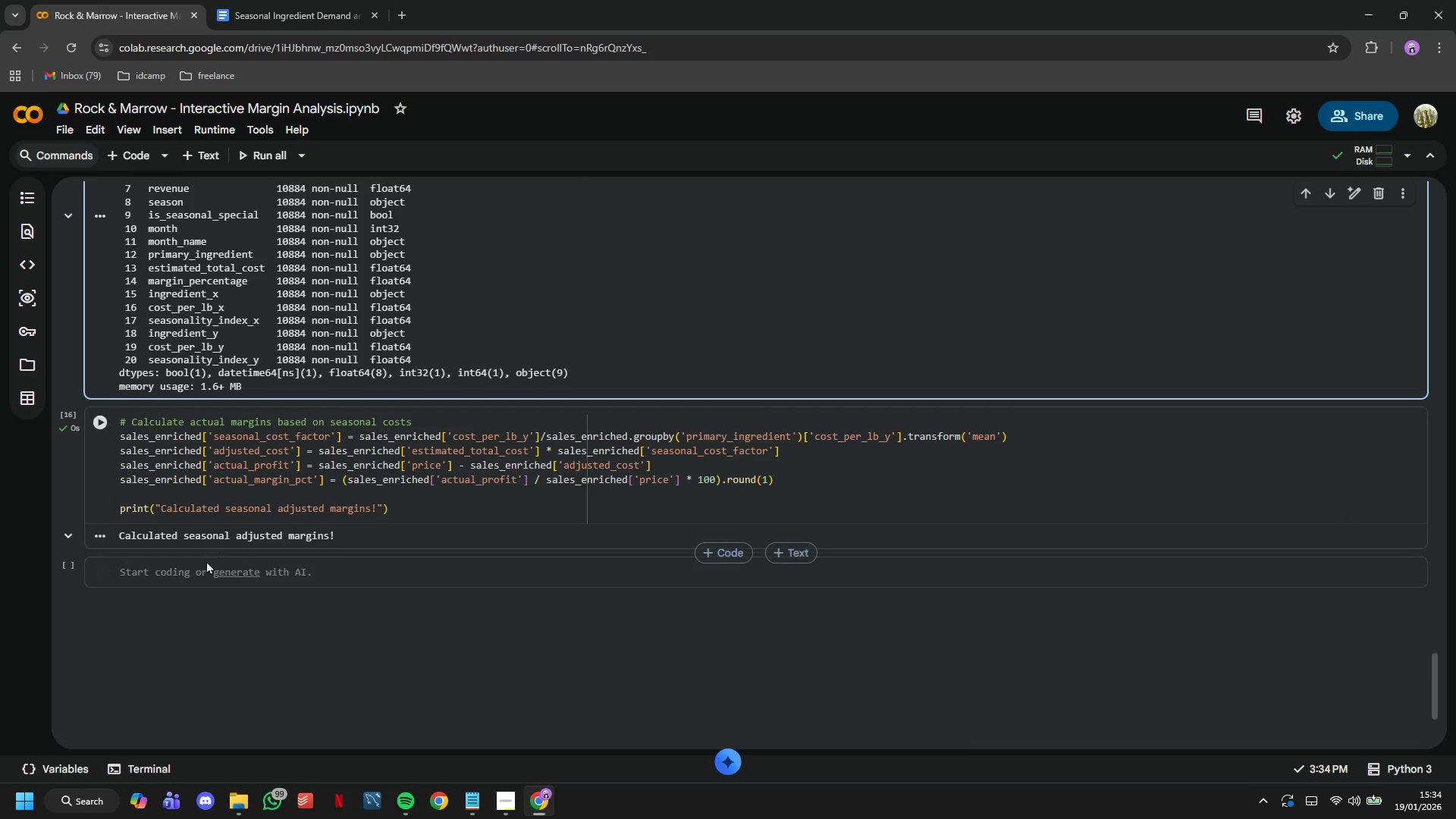 
left_click([201, 567])
 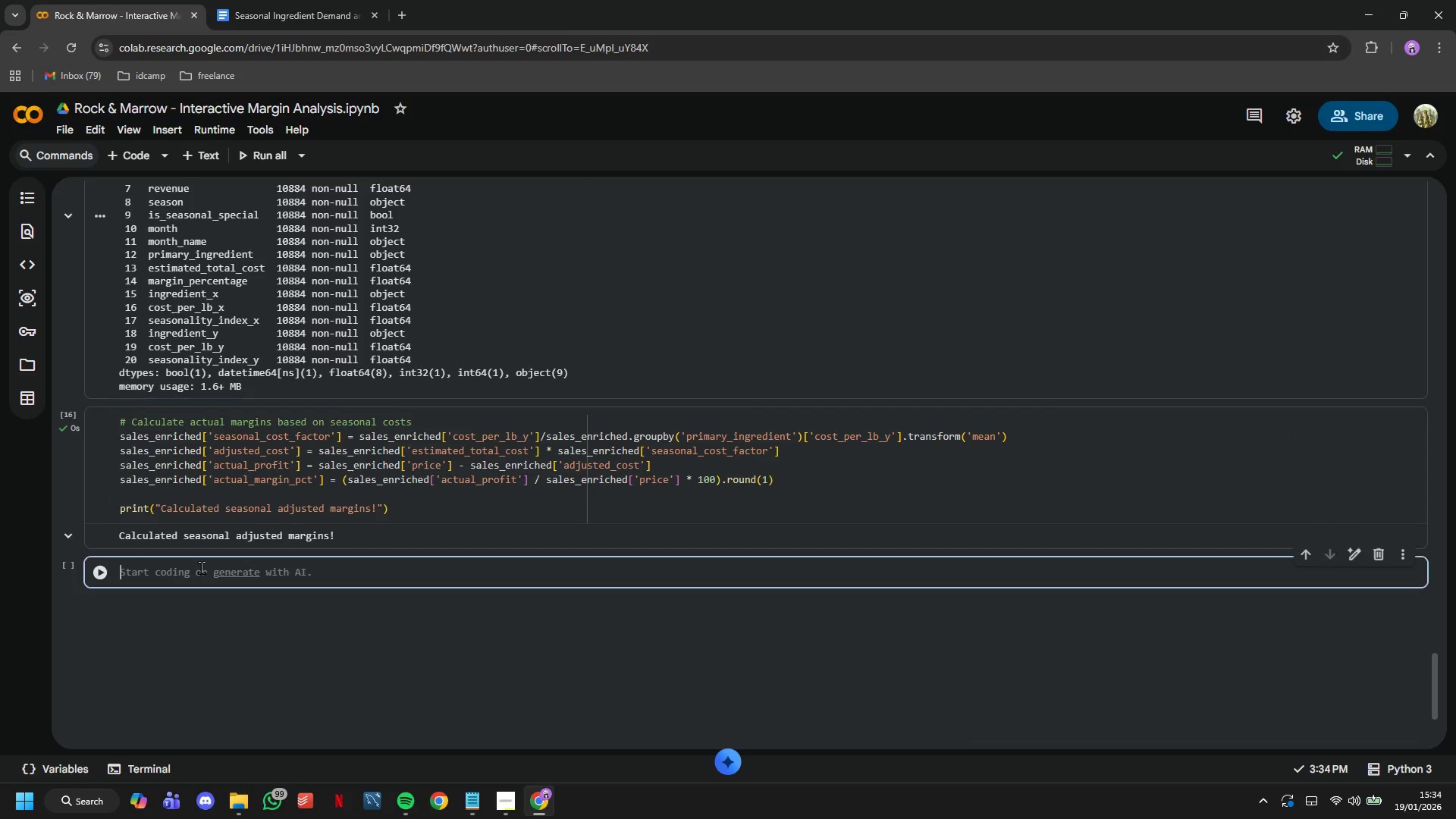 
key(Control+ControlLeft)
 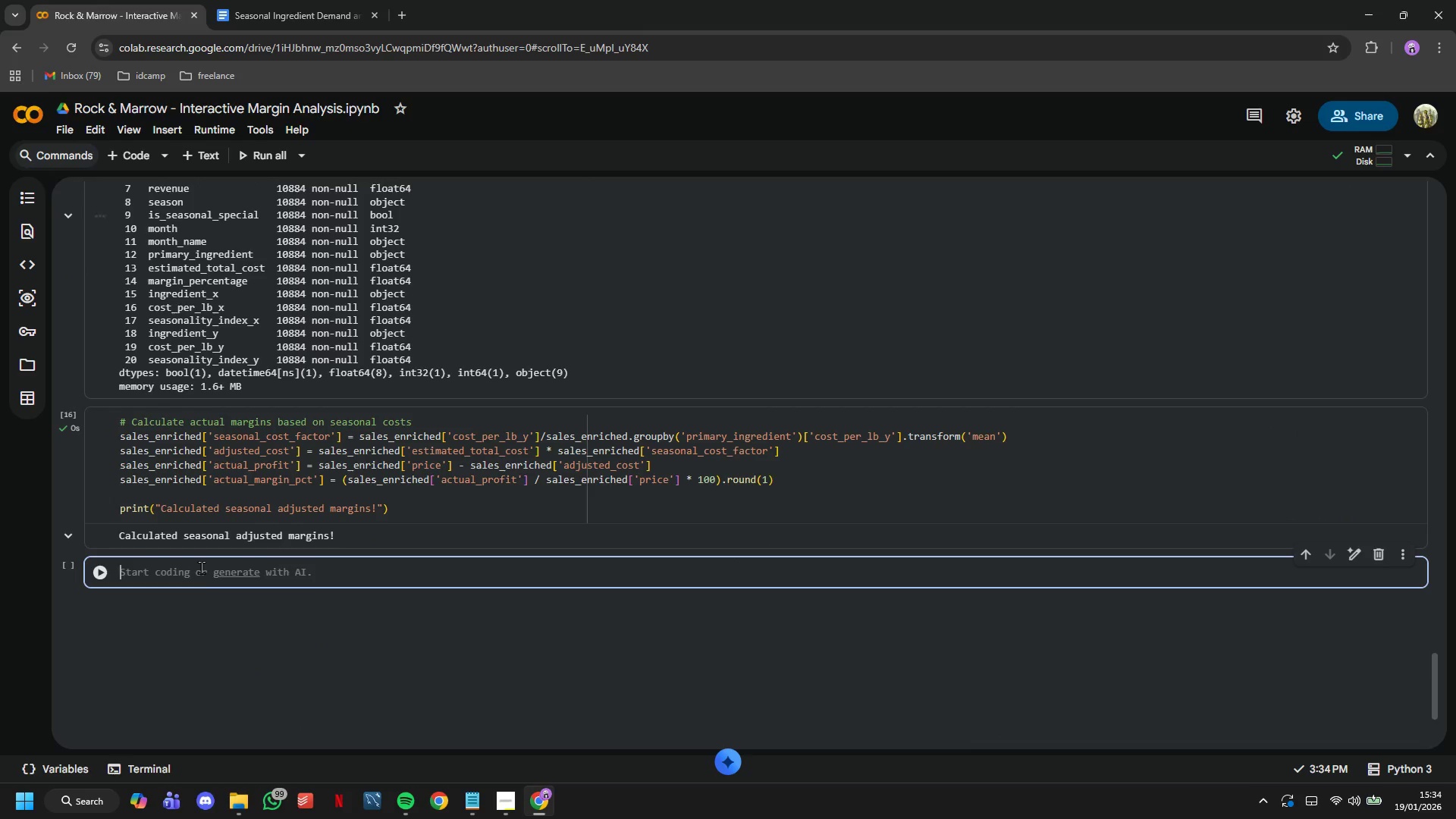 
key(Control+V)
 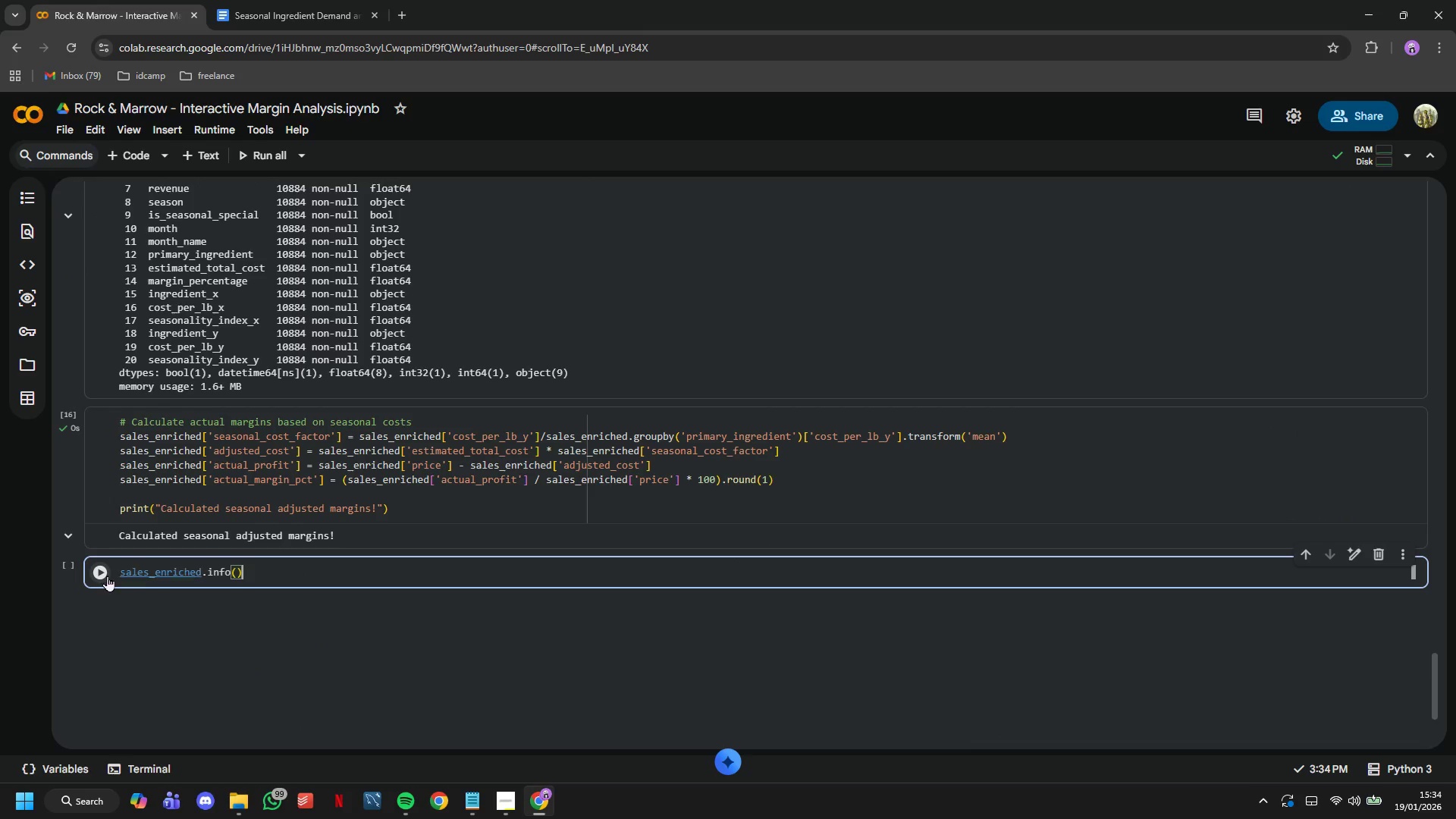 
left_click([107, 576])
 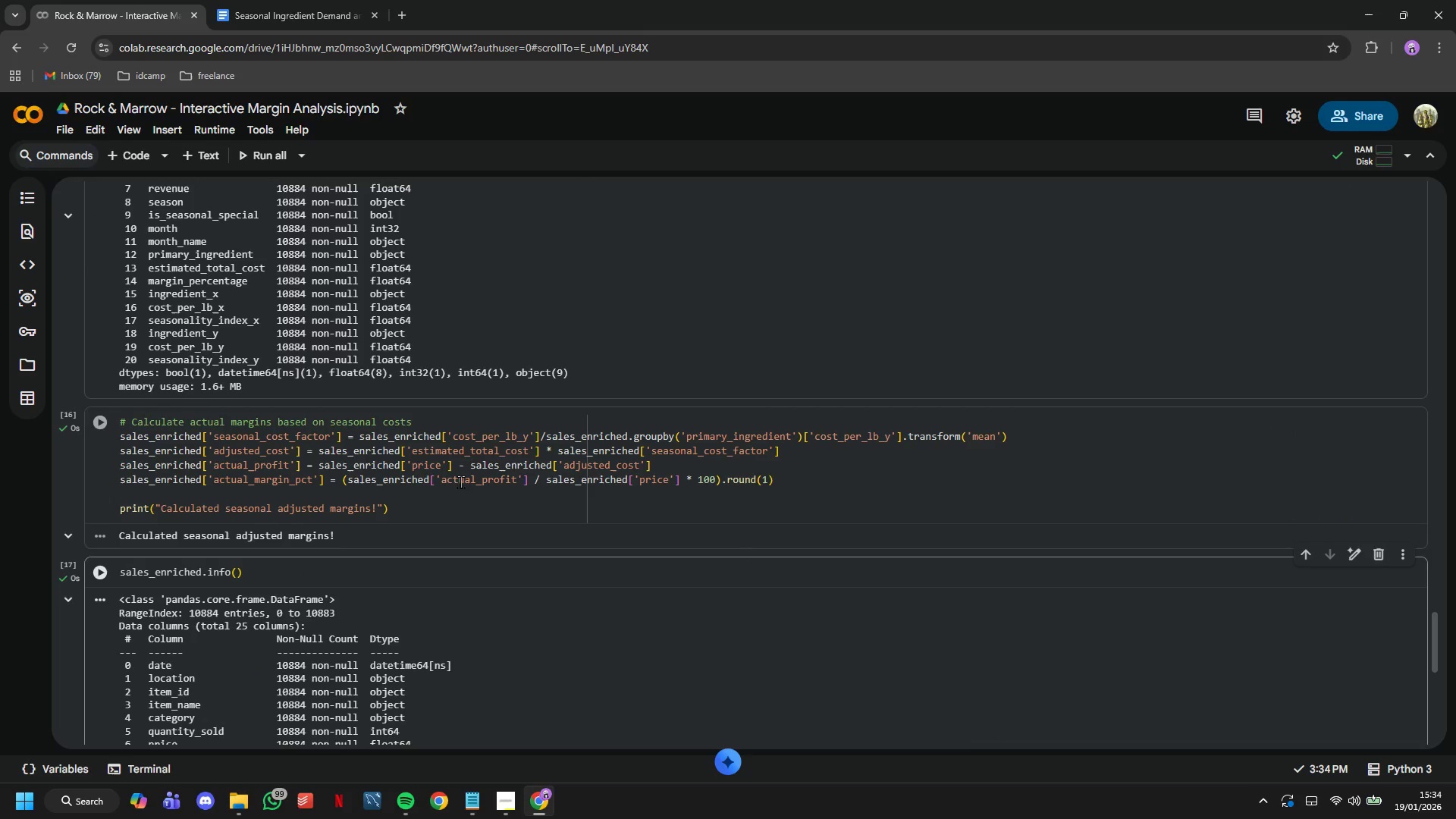 
scroll: coordinate [460, 453], scroll_direction: down, amount: 7.0
 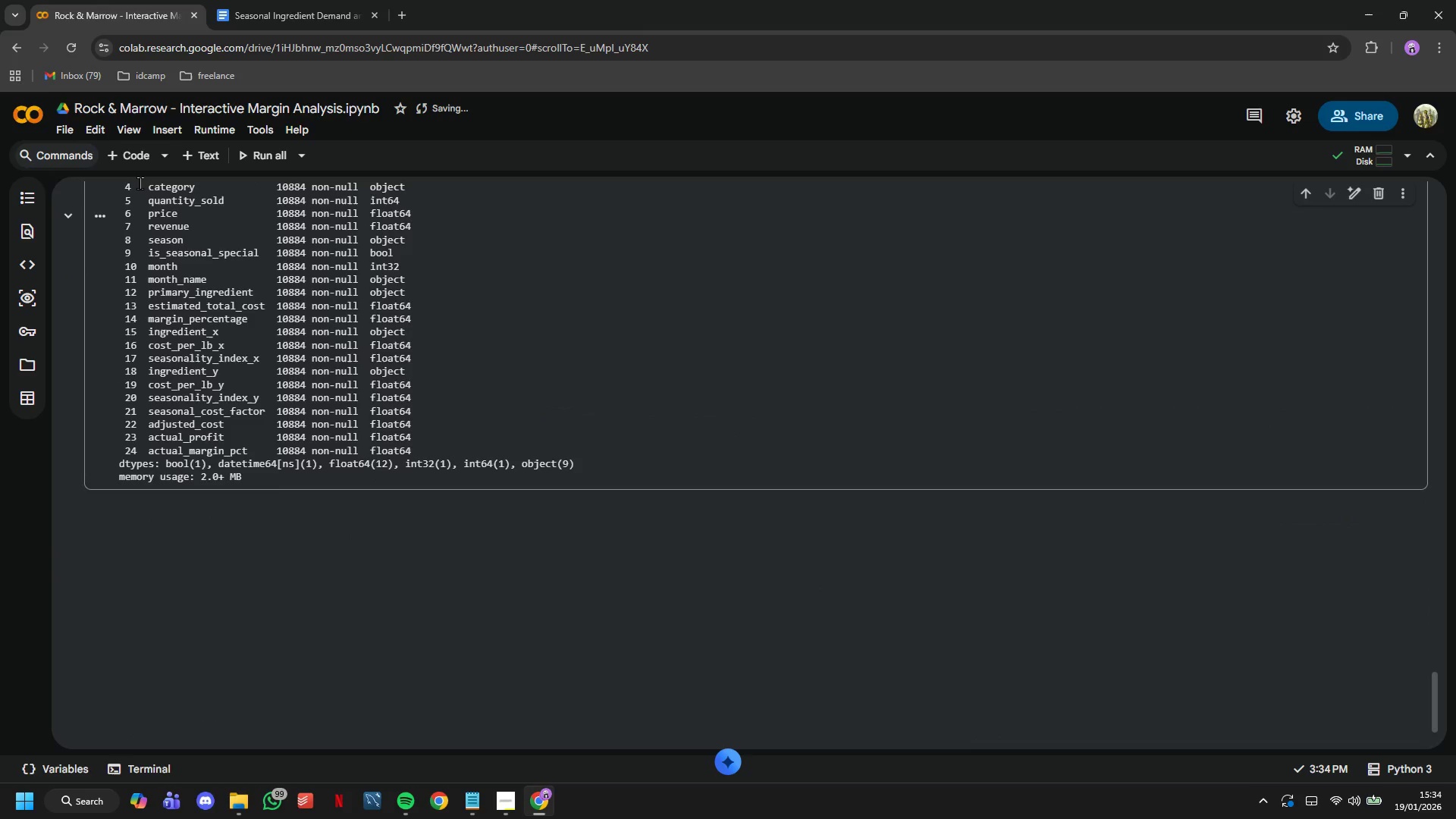 
left_click([135, 165])
 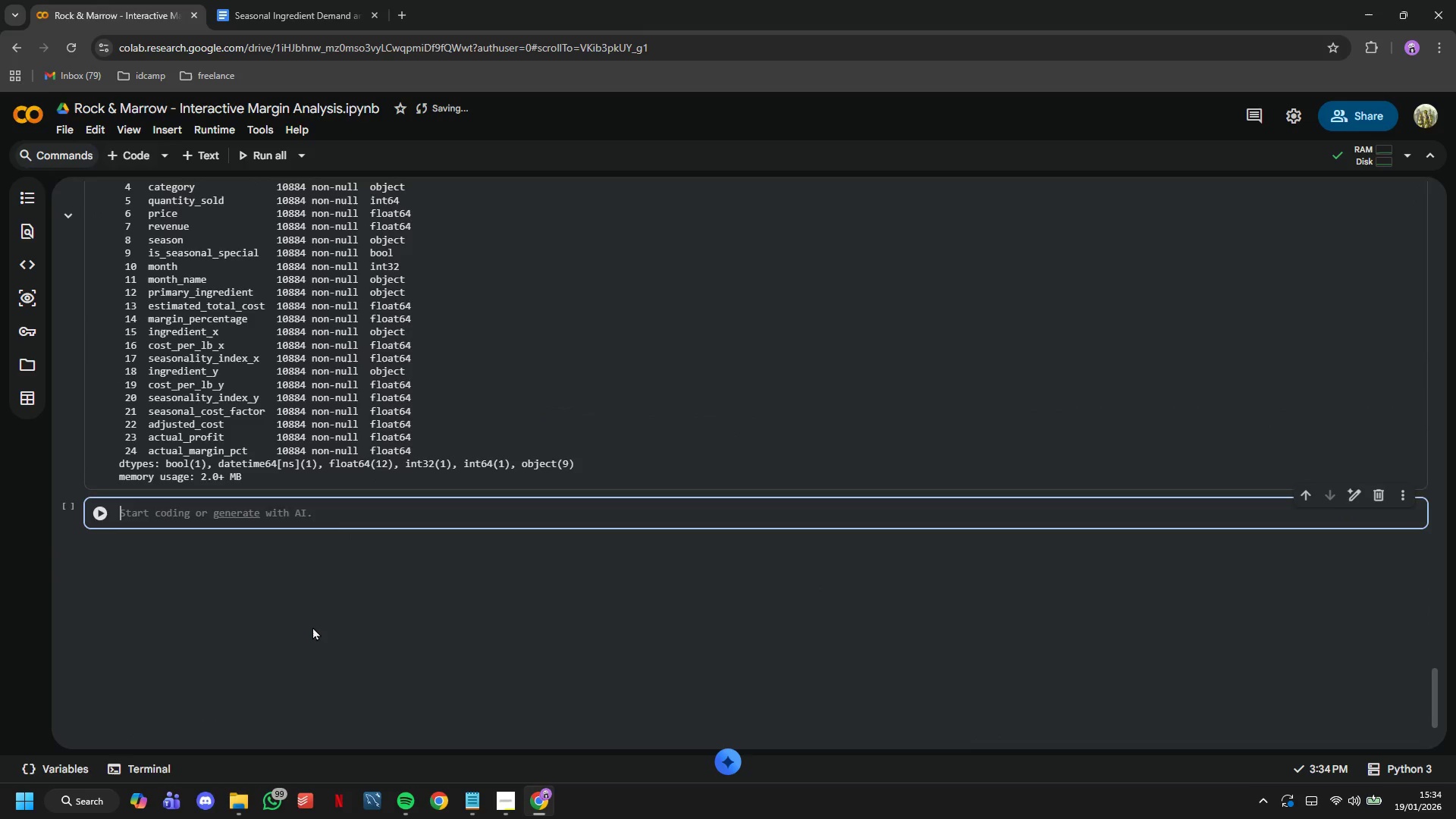 
type(sales_enriched[['item_name)
 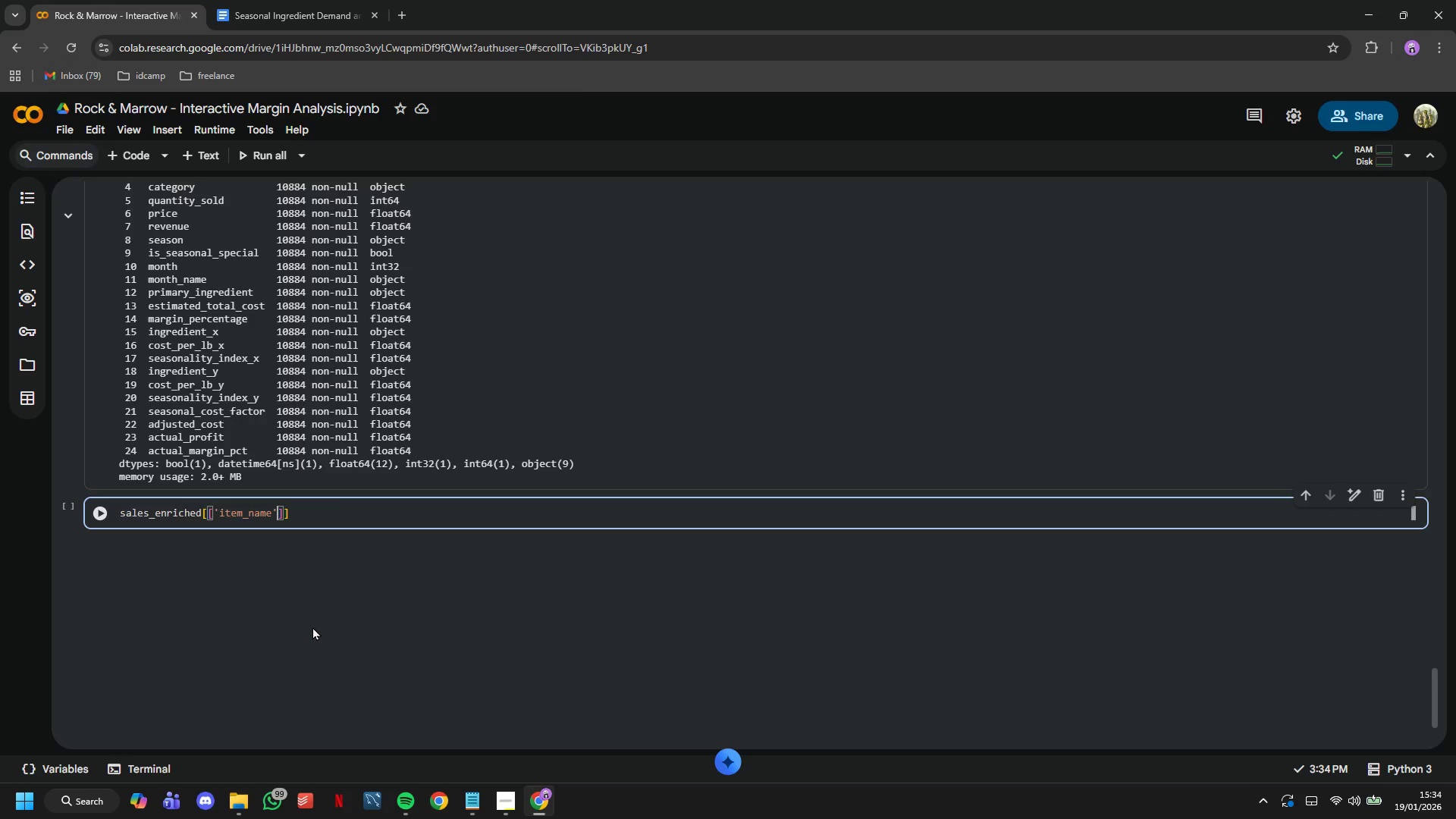 
 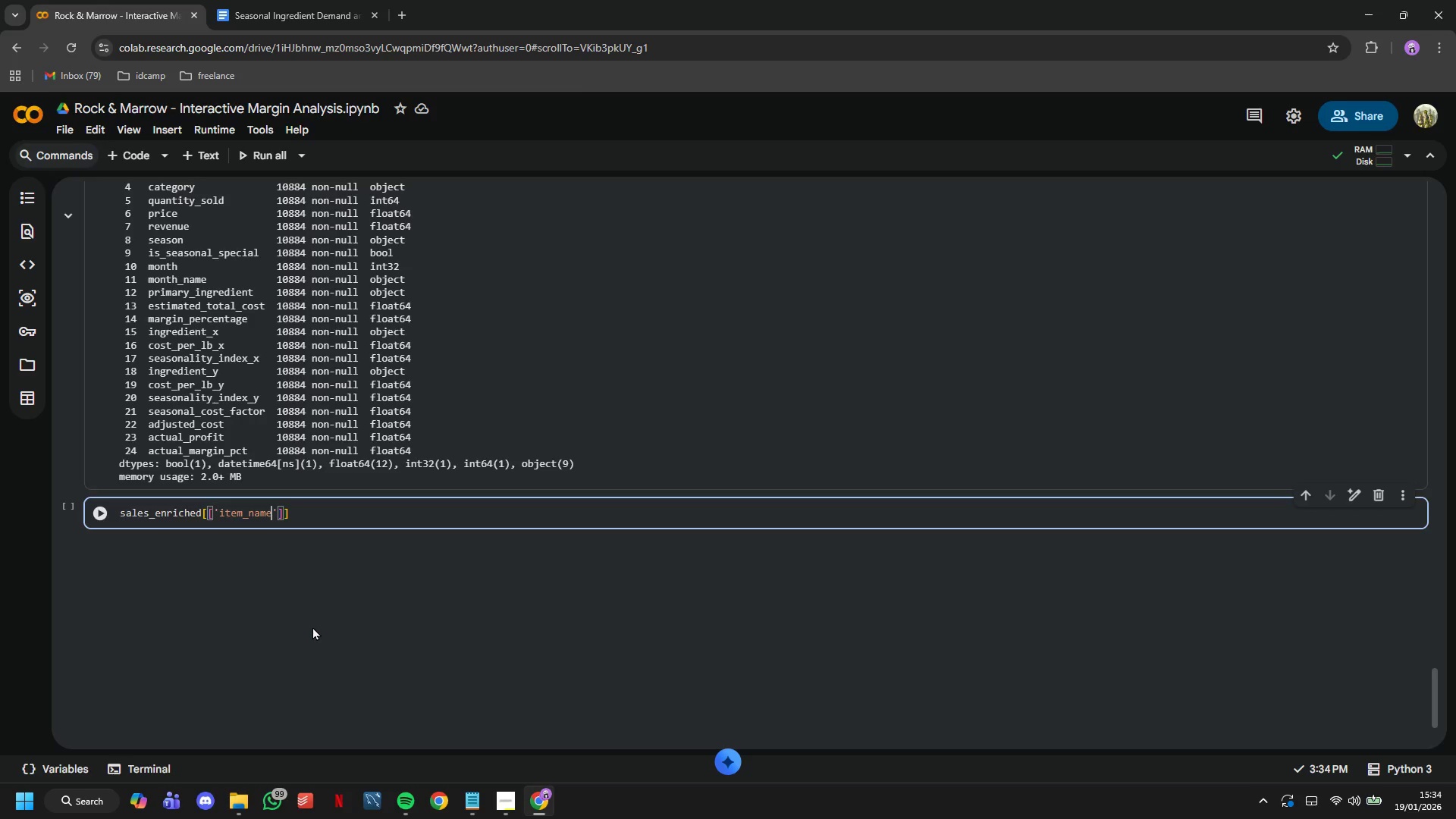 
key(ArrowRight)
 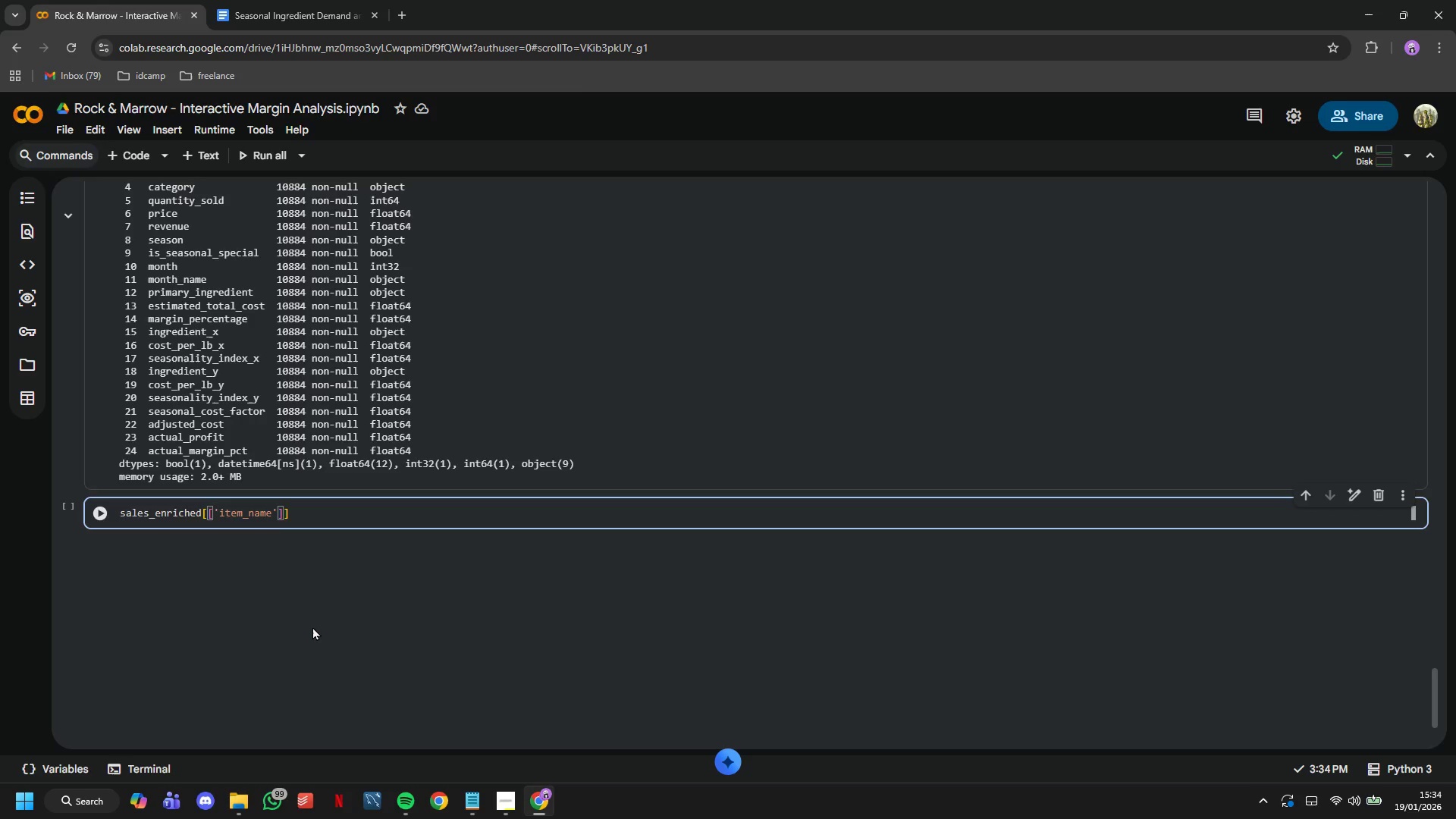 
type(, 'season)
 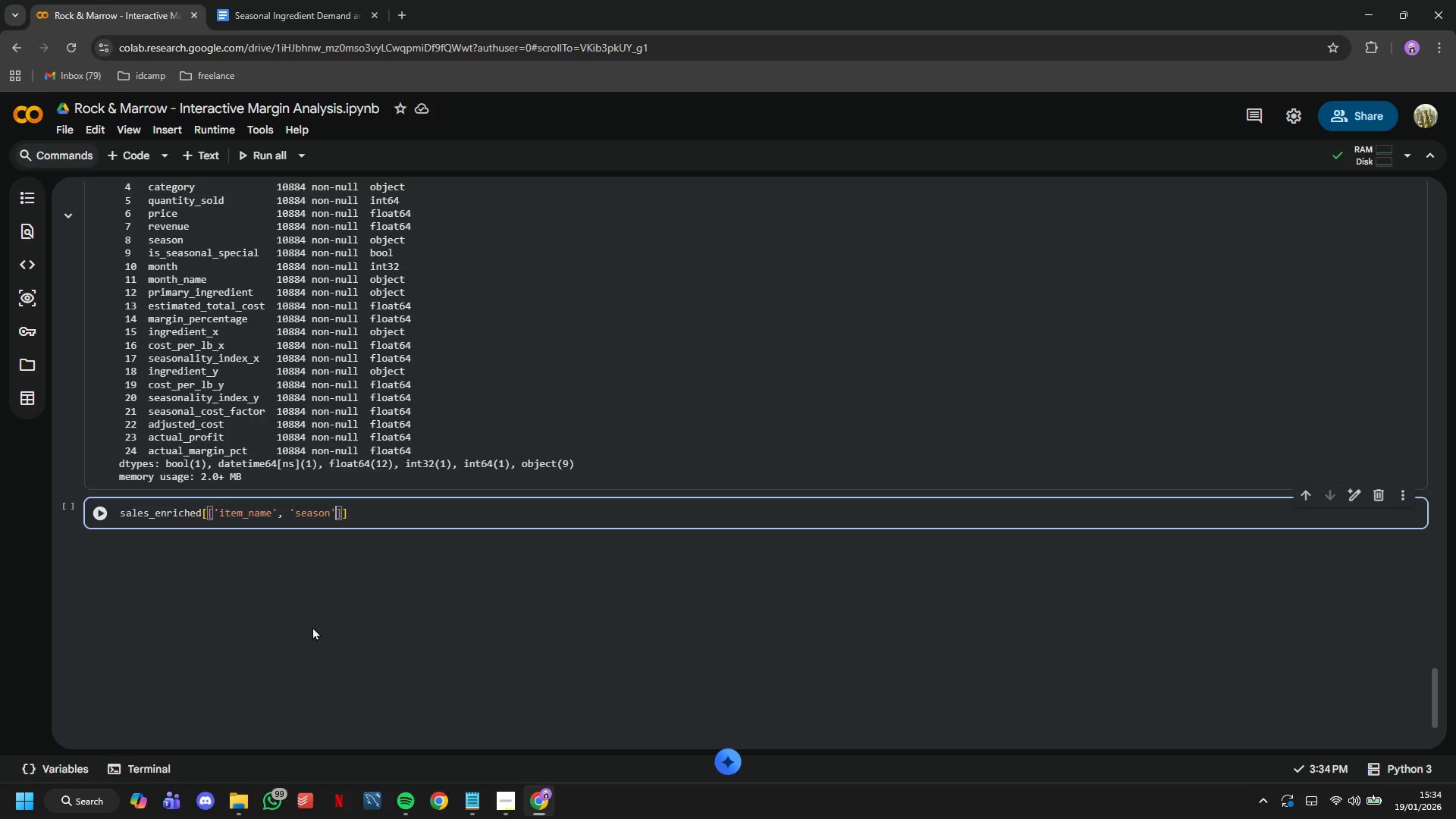 
key(ArrowRight)
 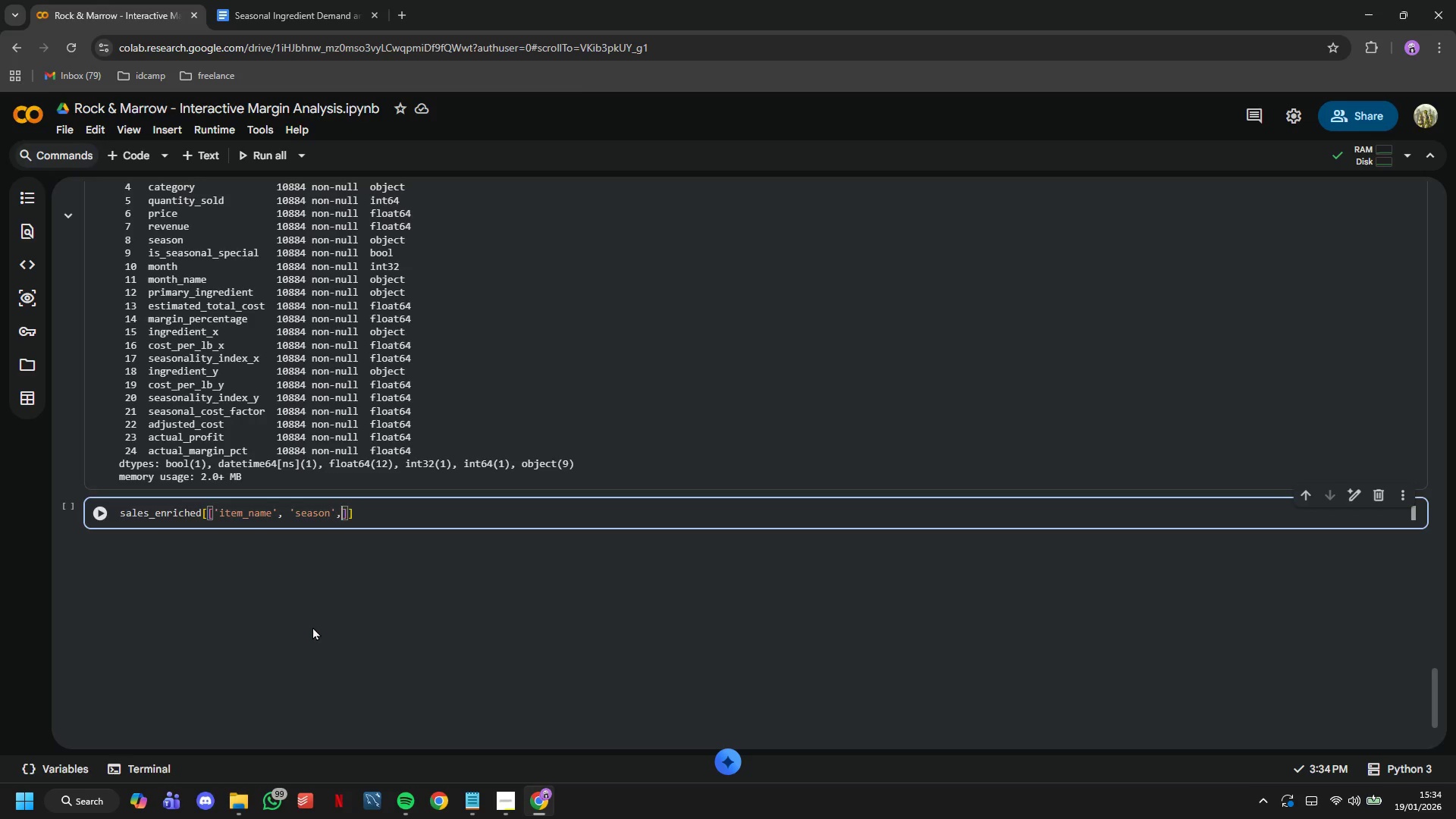 
type(,'pricr)
 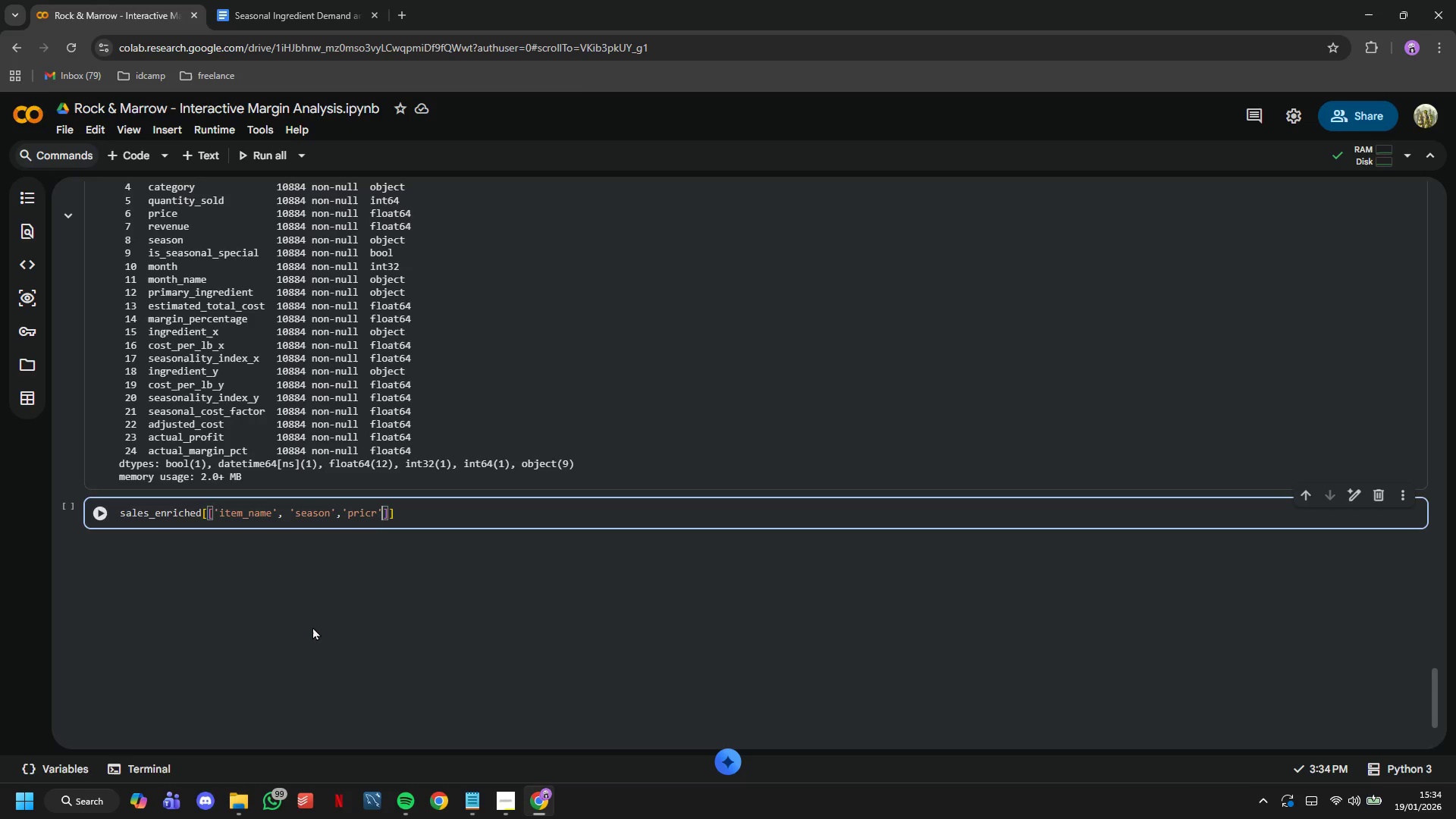 
key(ArrowRight)
 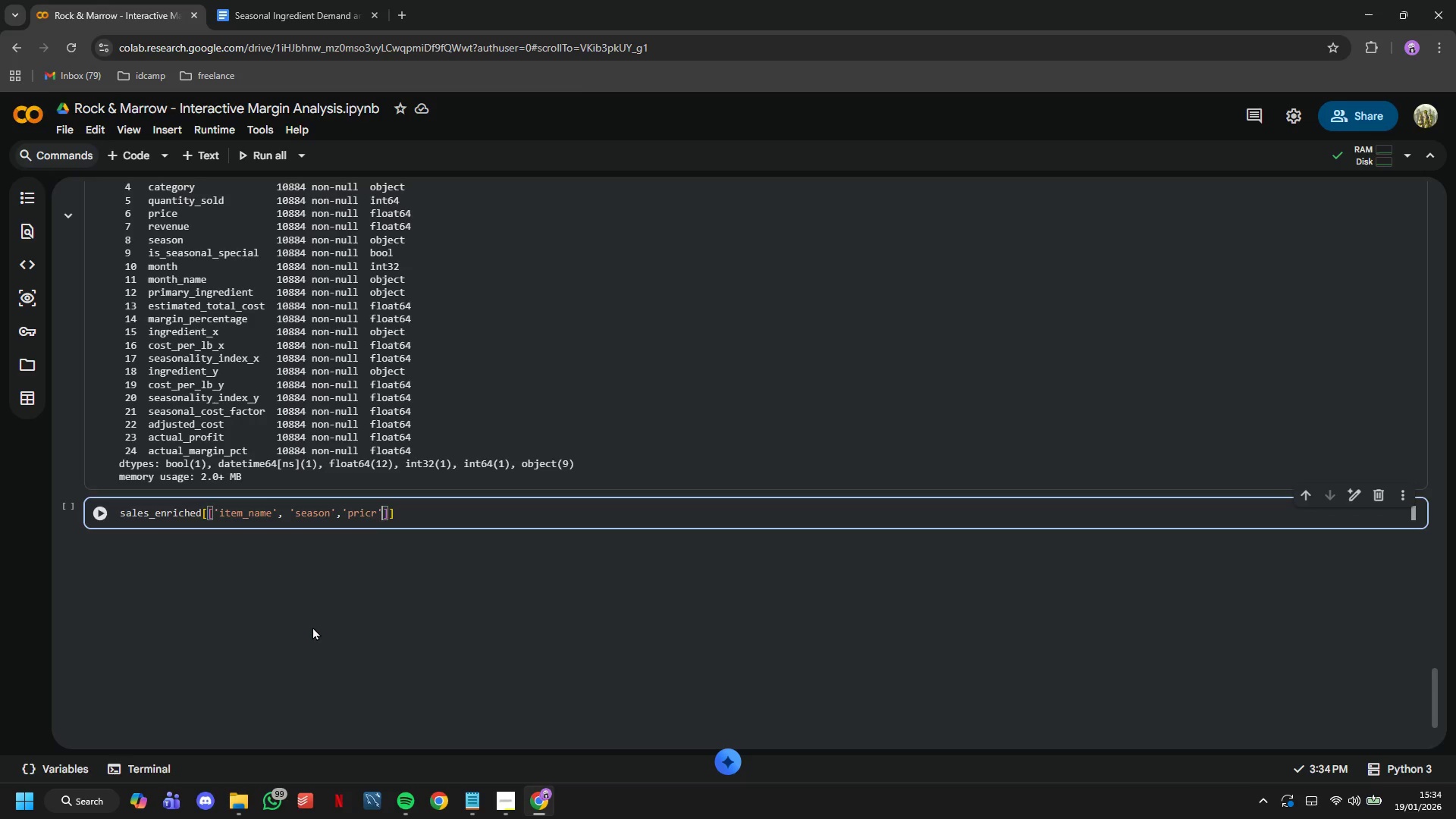 
key(ArrowLeft)
 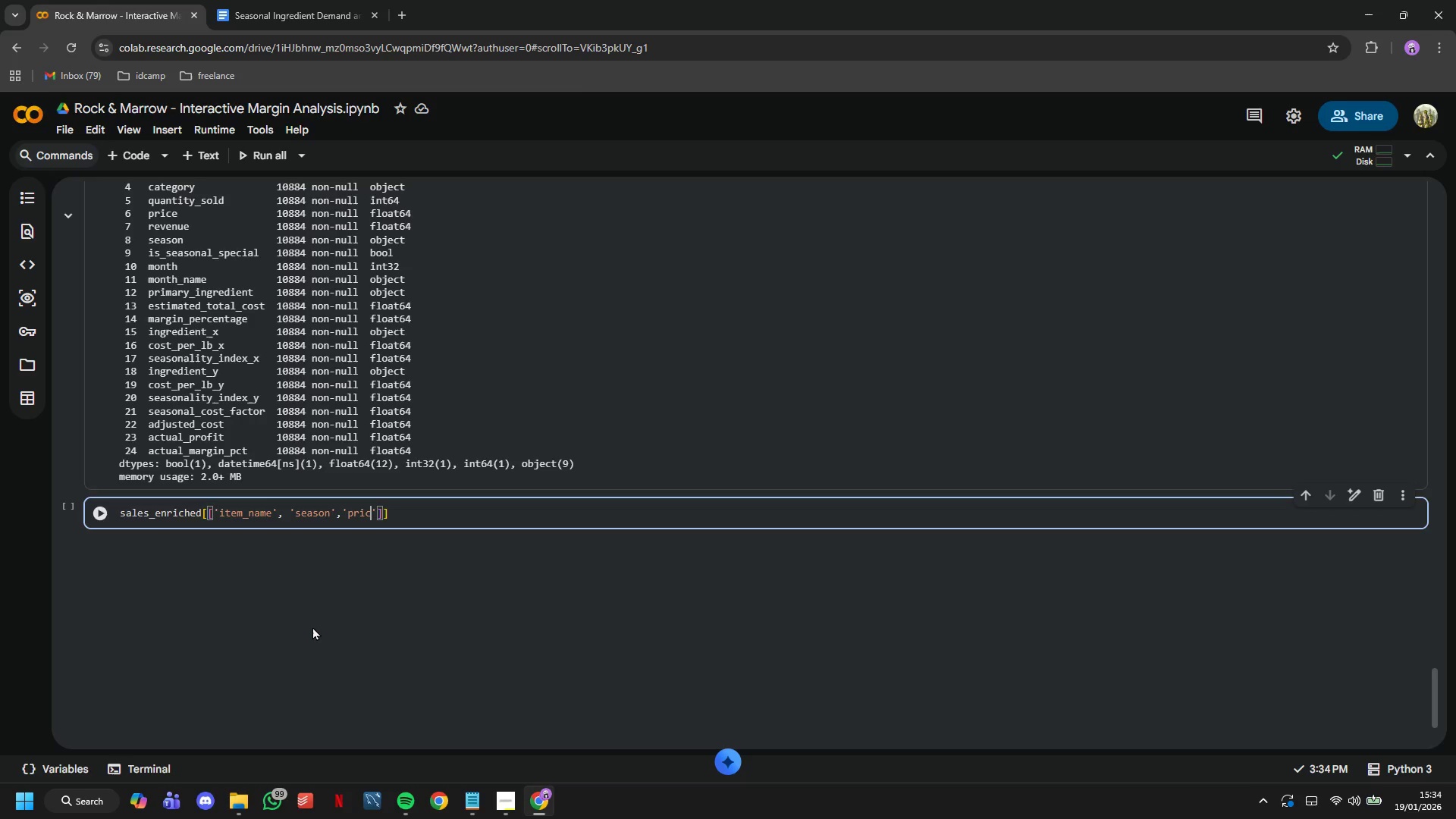 
key(Backspace)
 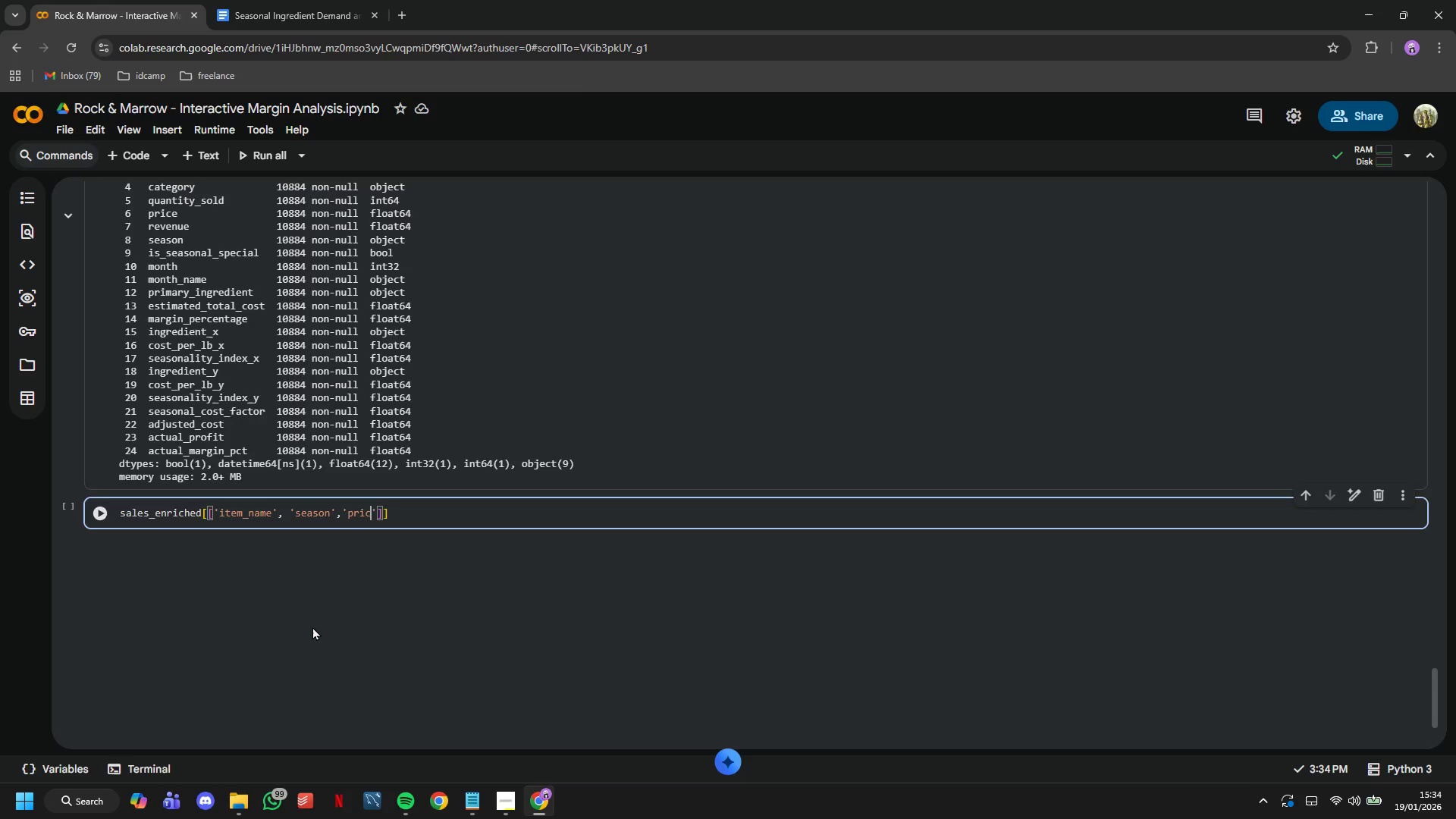 
key(E)
 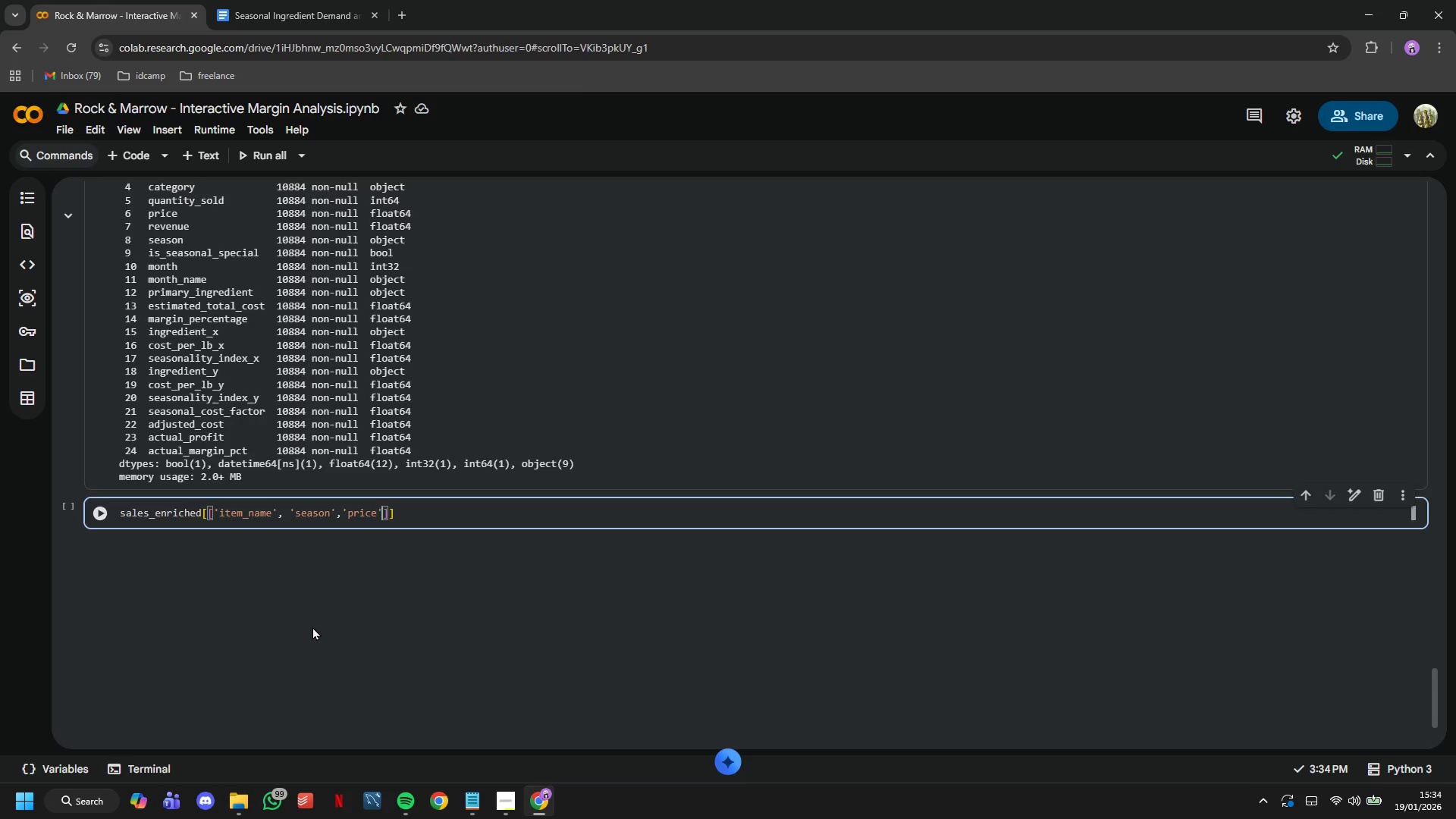 
key(ArrowRight)
 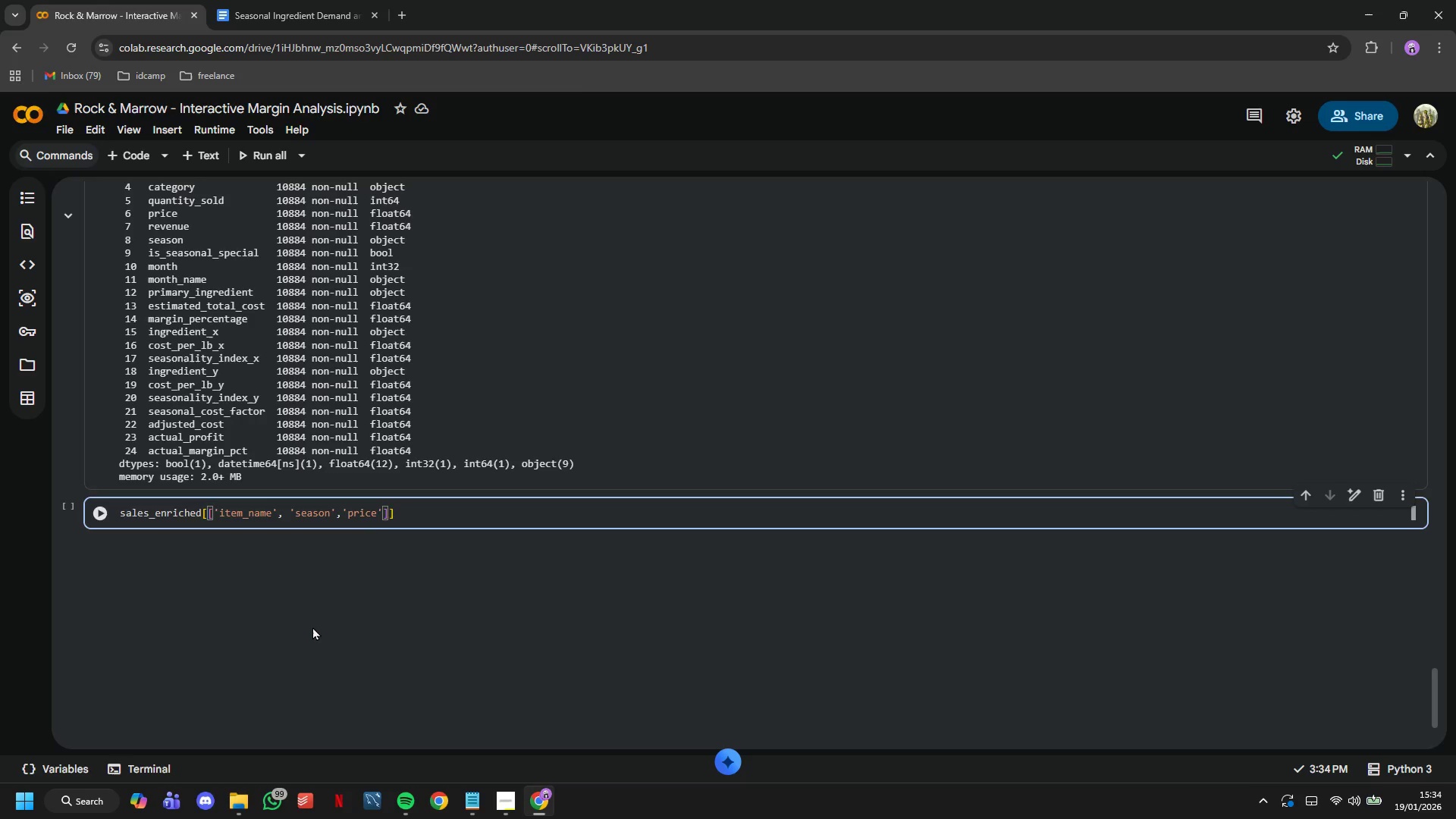 
type(,'cost_ep)
key(Backspace)
key(Backspace)
type(e)
key(Backspace)
type(per_ln)
key(Backspace)
type(b_y)
 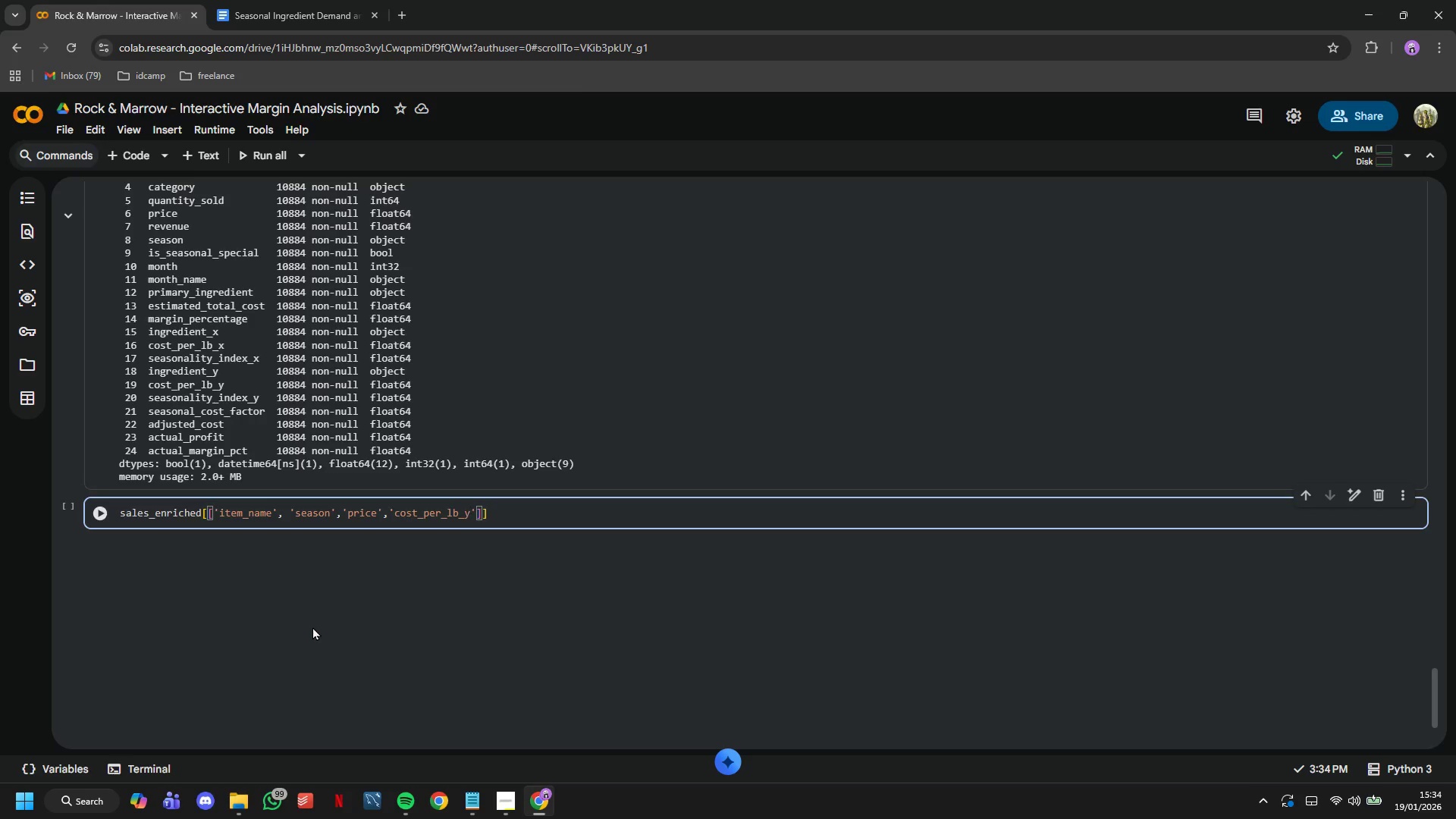 
key(ArrowRight)
 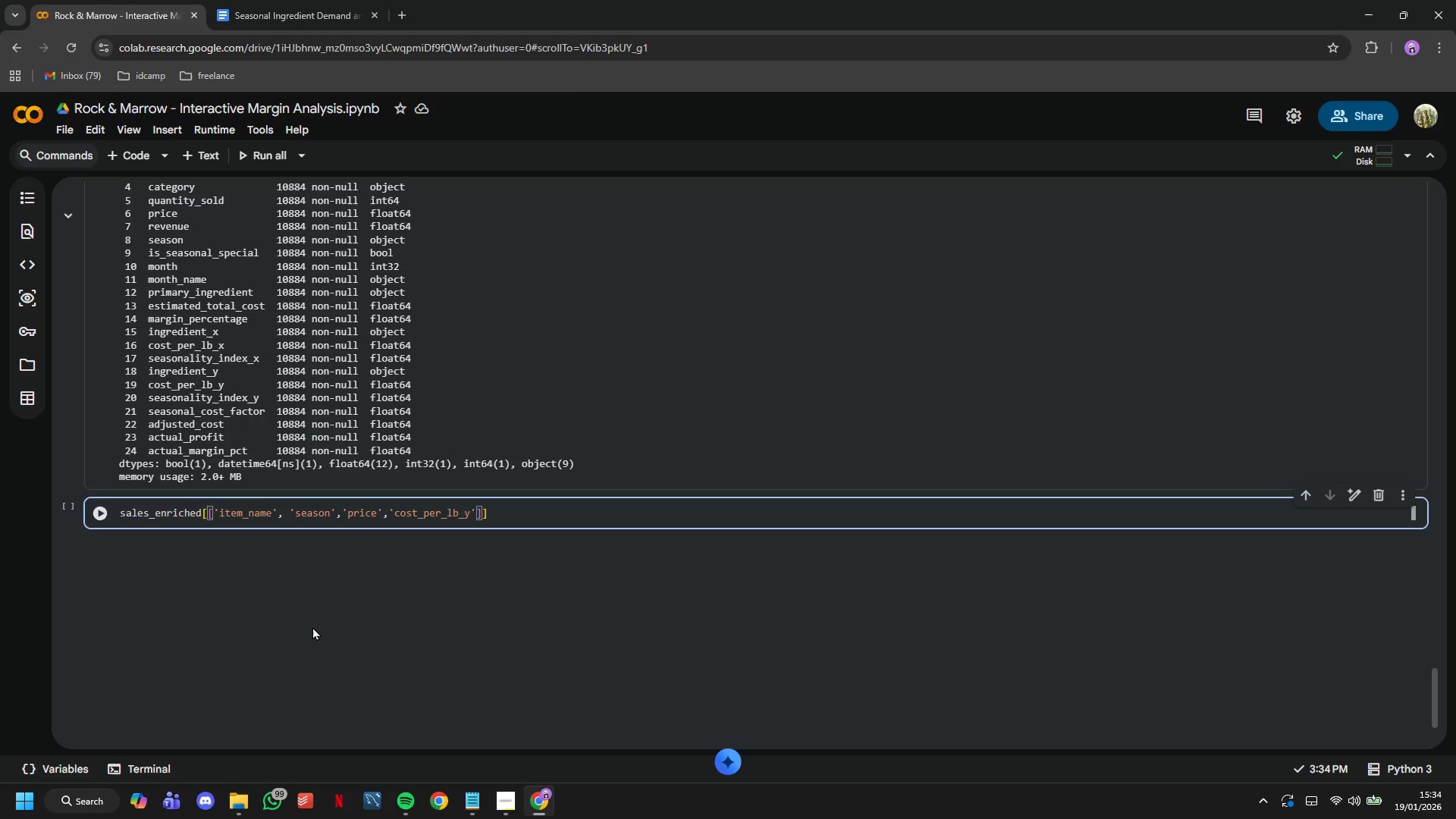 
key(Comma)
 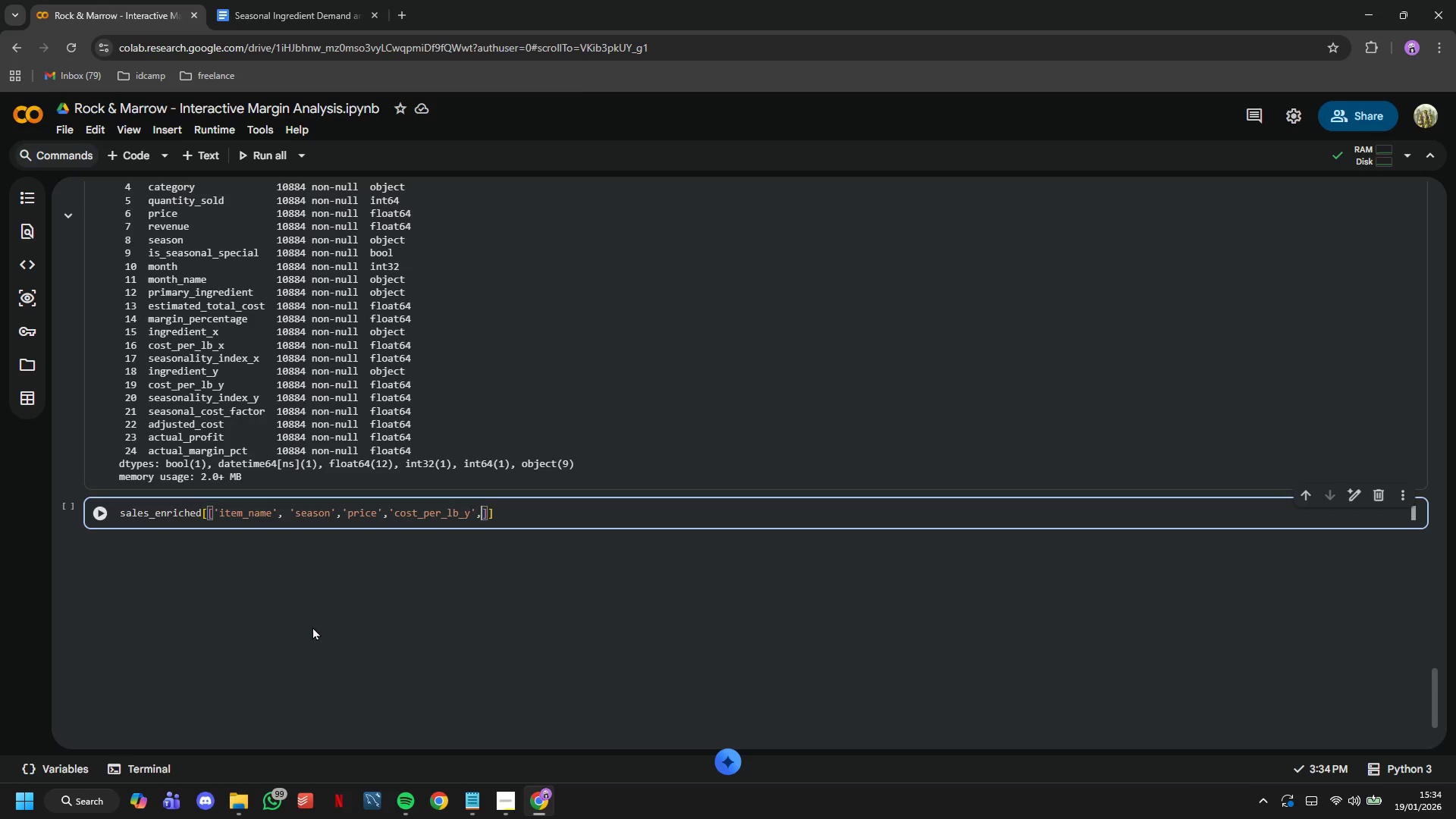 
key(Space)
 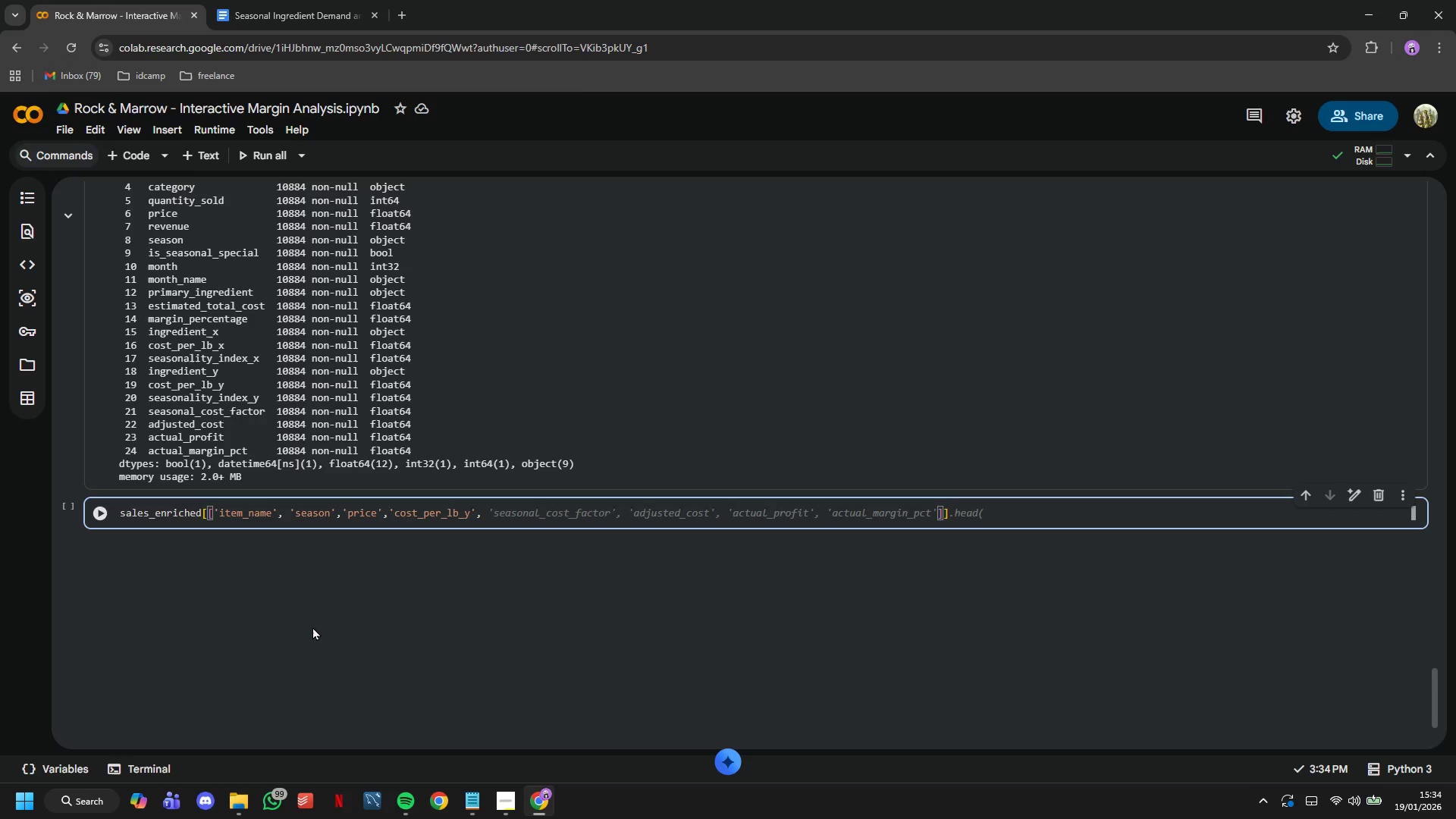 
key(Tab)
 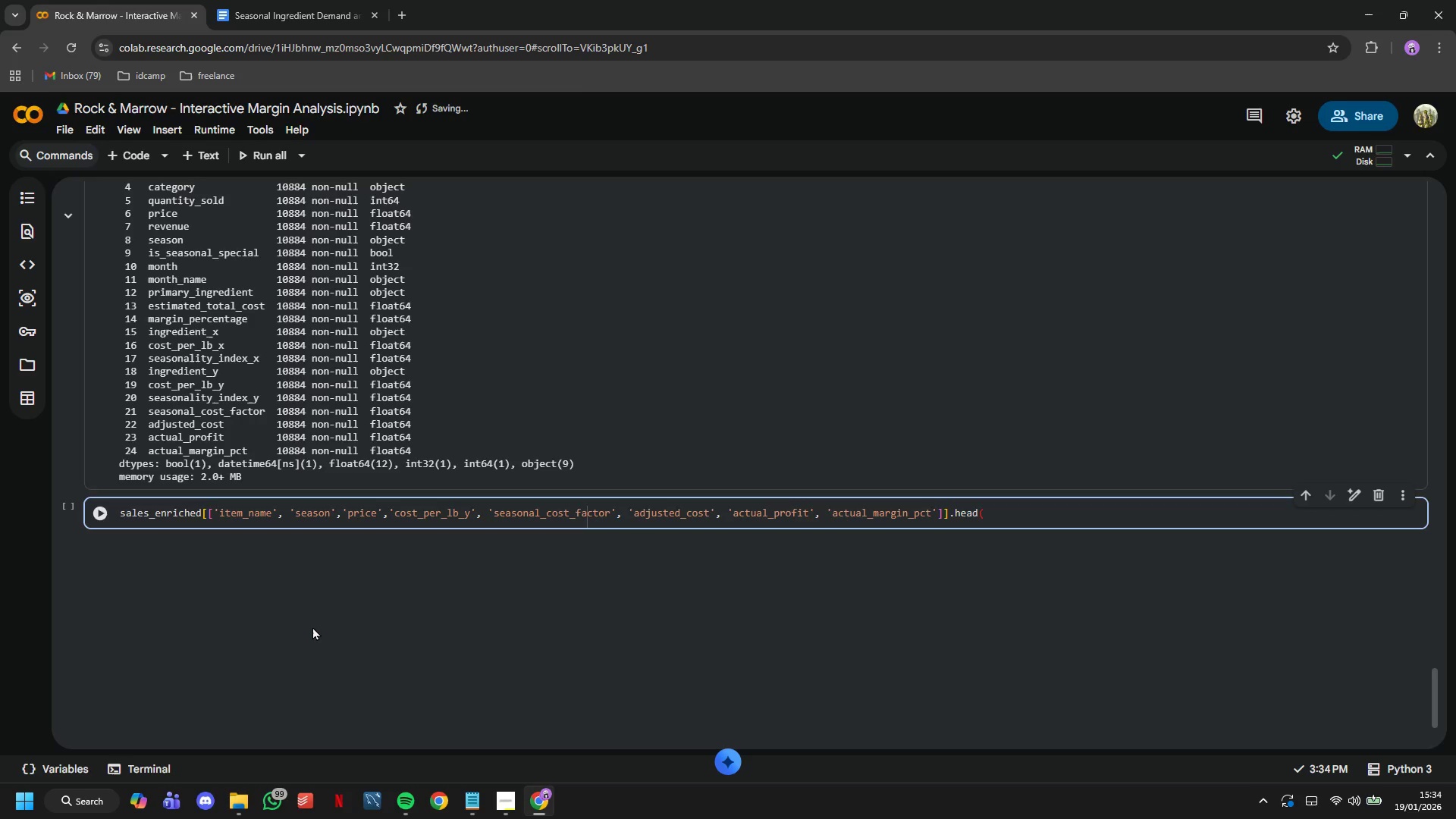 
key(Shift+0)
 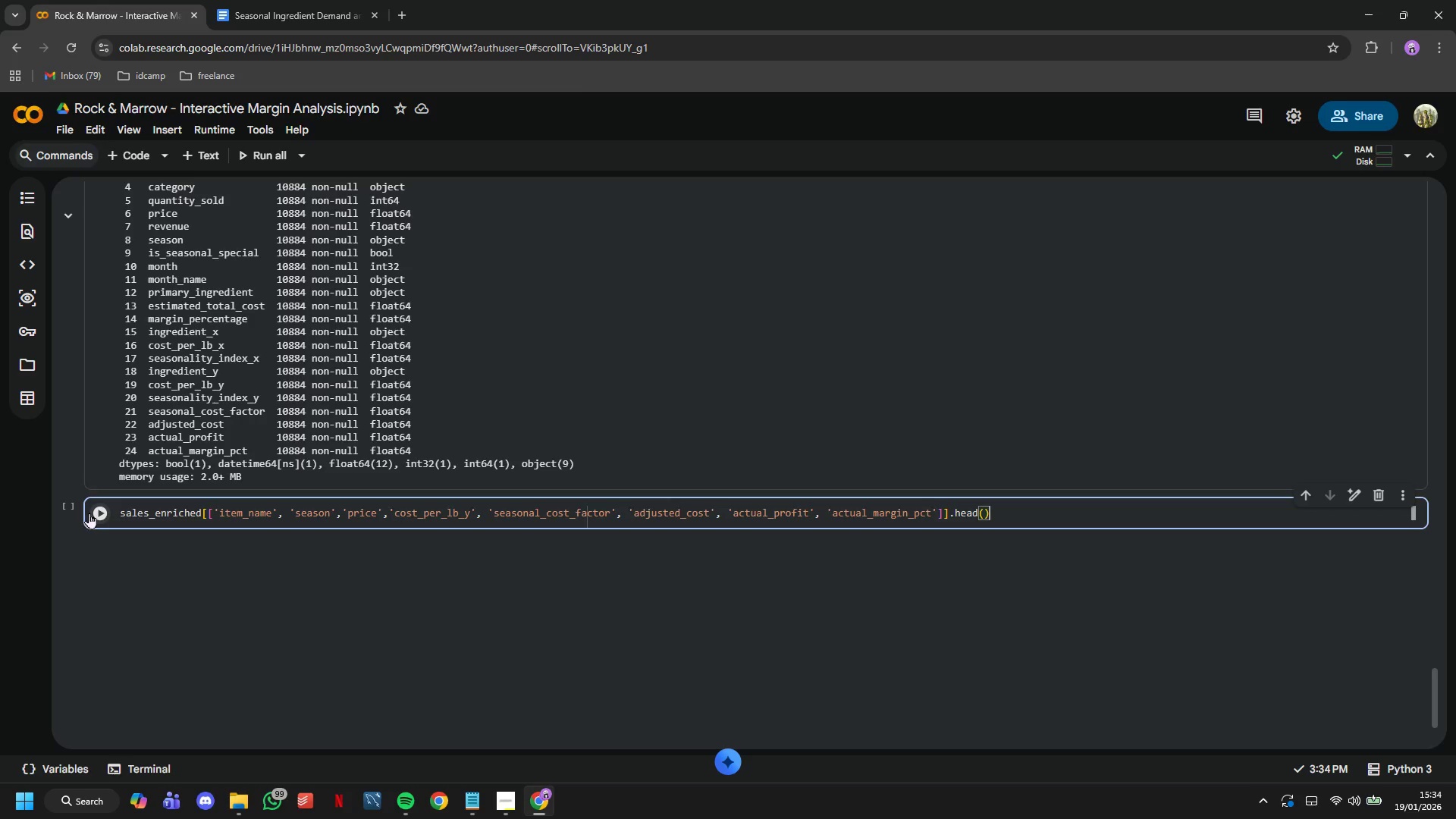 
left_click([99, 513])
 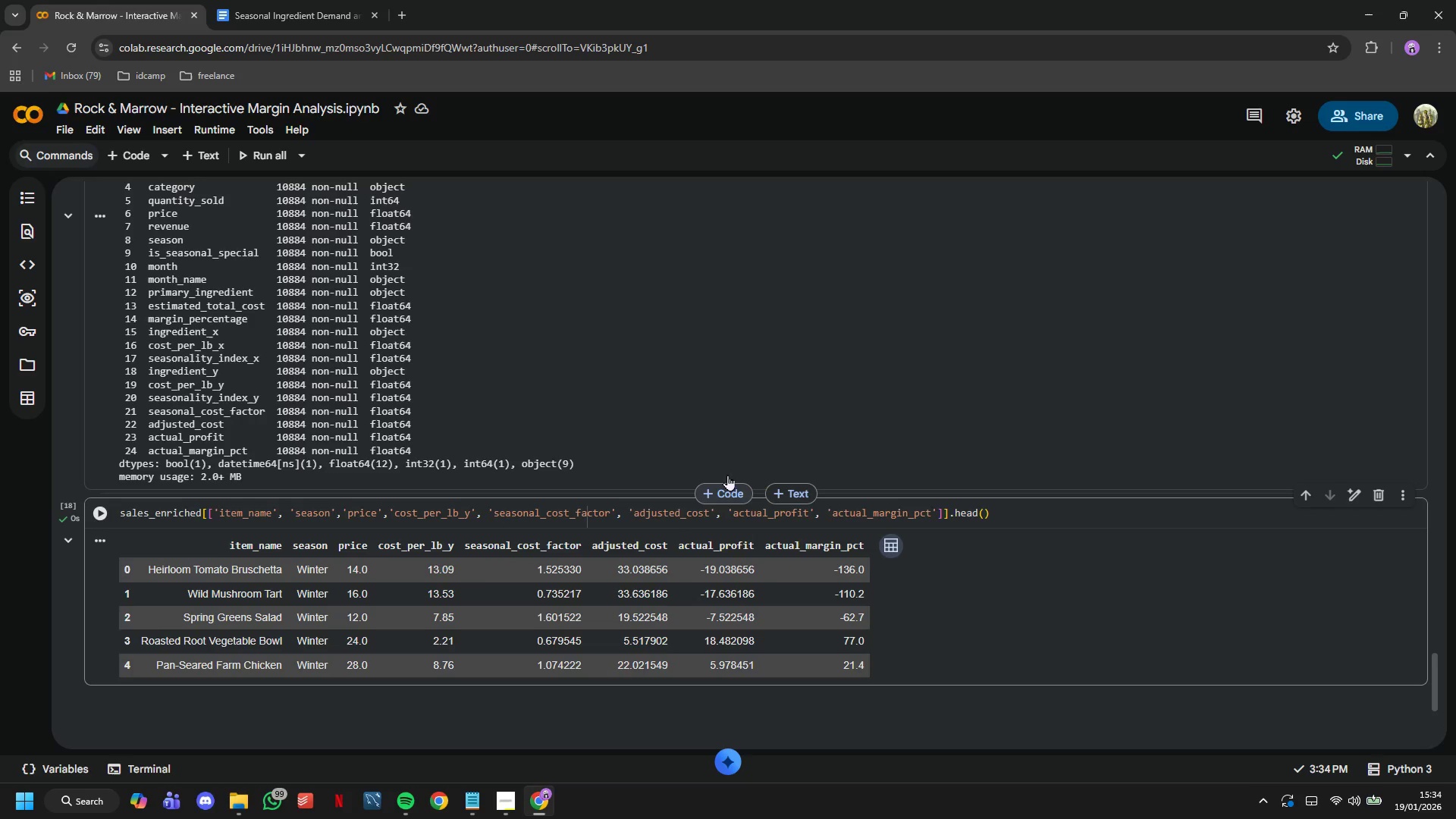 
scroll: coordinate [760, 494], scroll_direction: down, amount: 2.0
 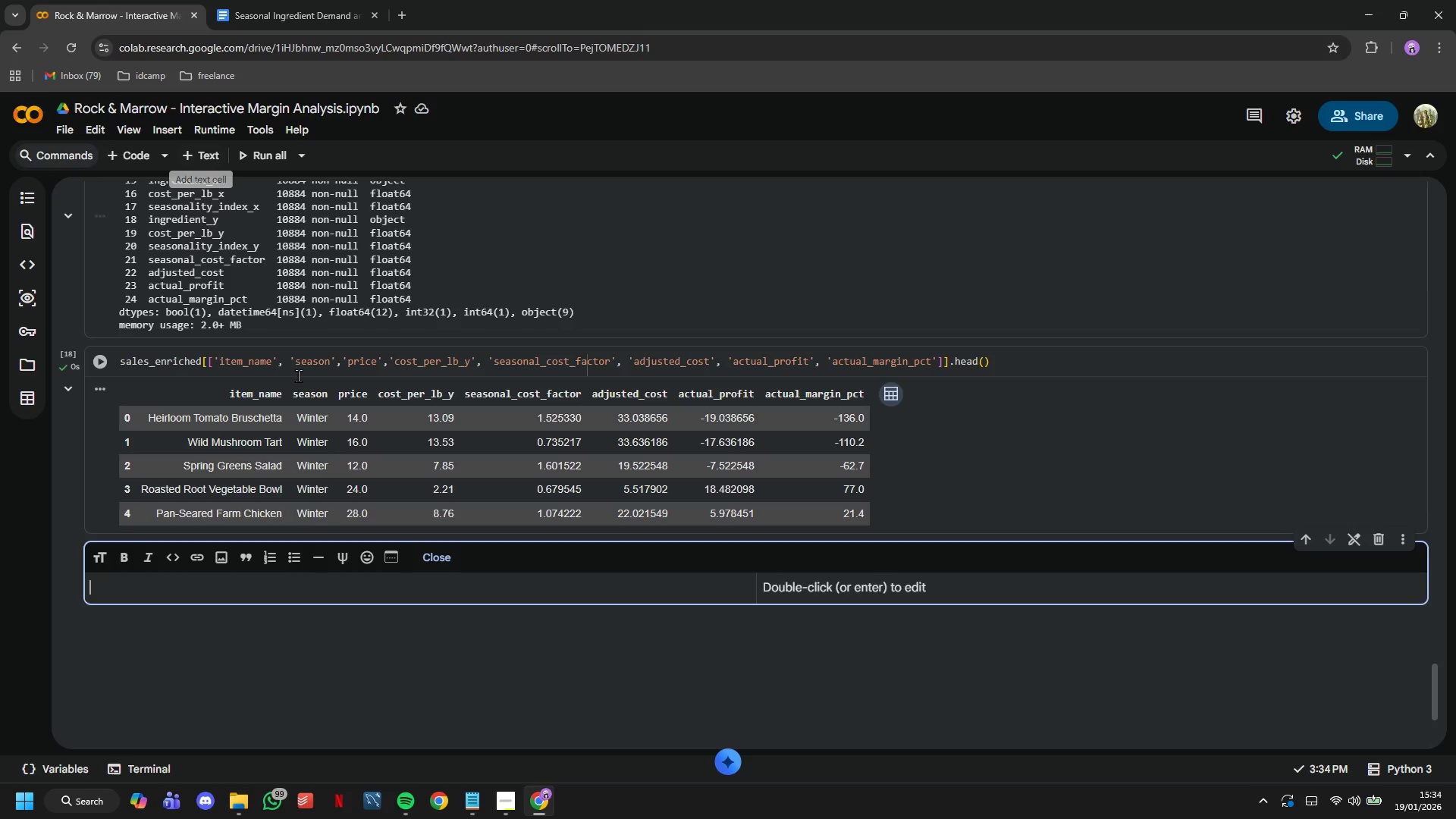 
wait(6.88)
 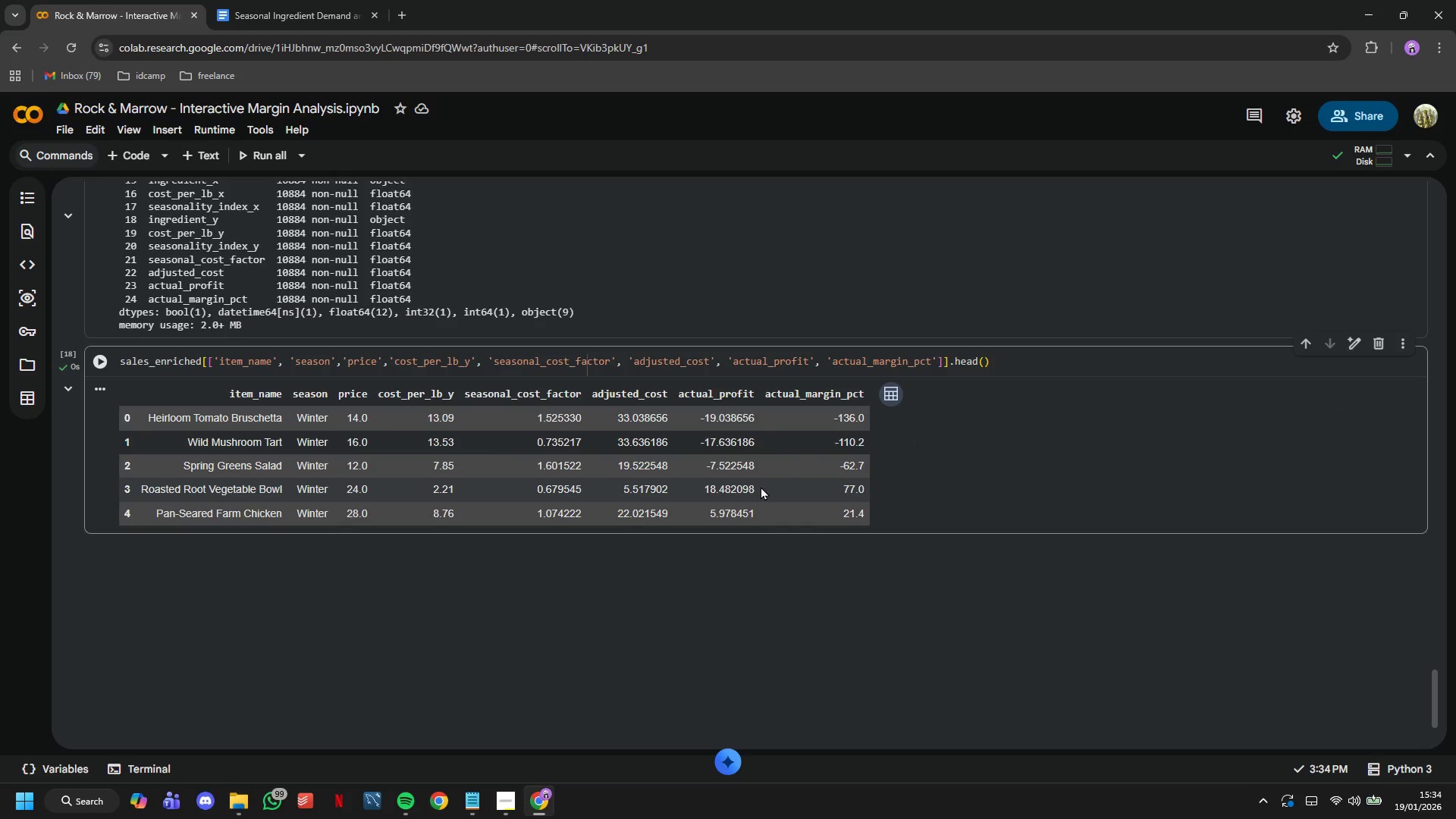 
type(## Exploratory )
 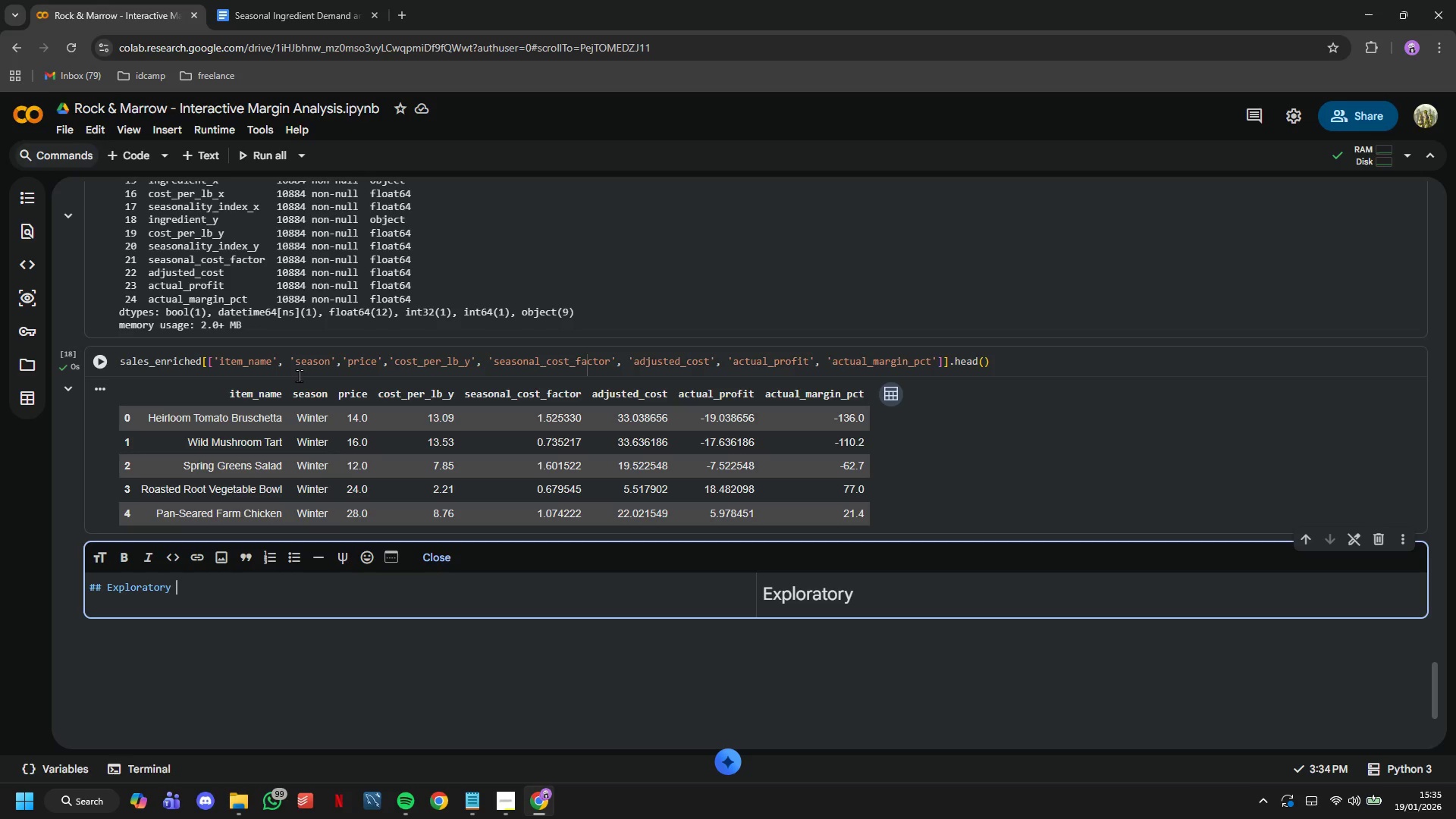 
wait(15.19)
 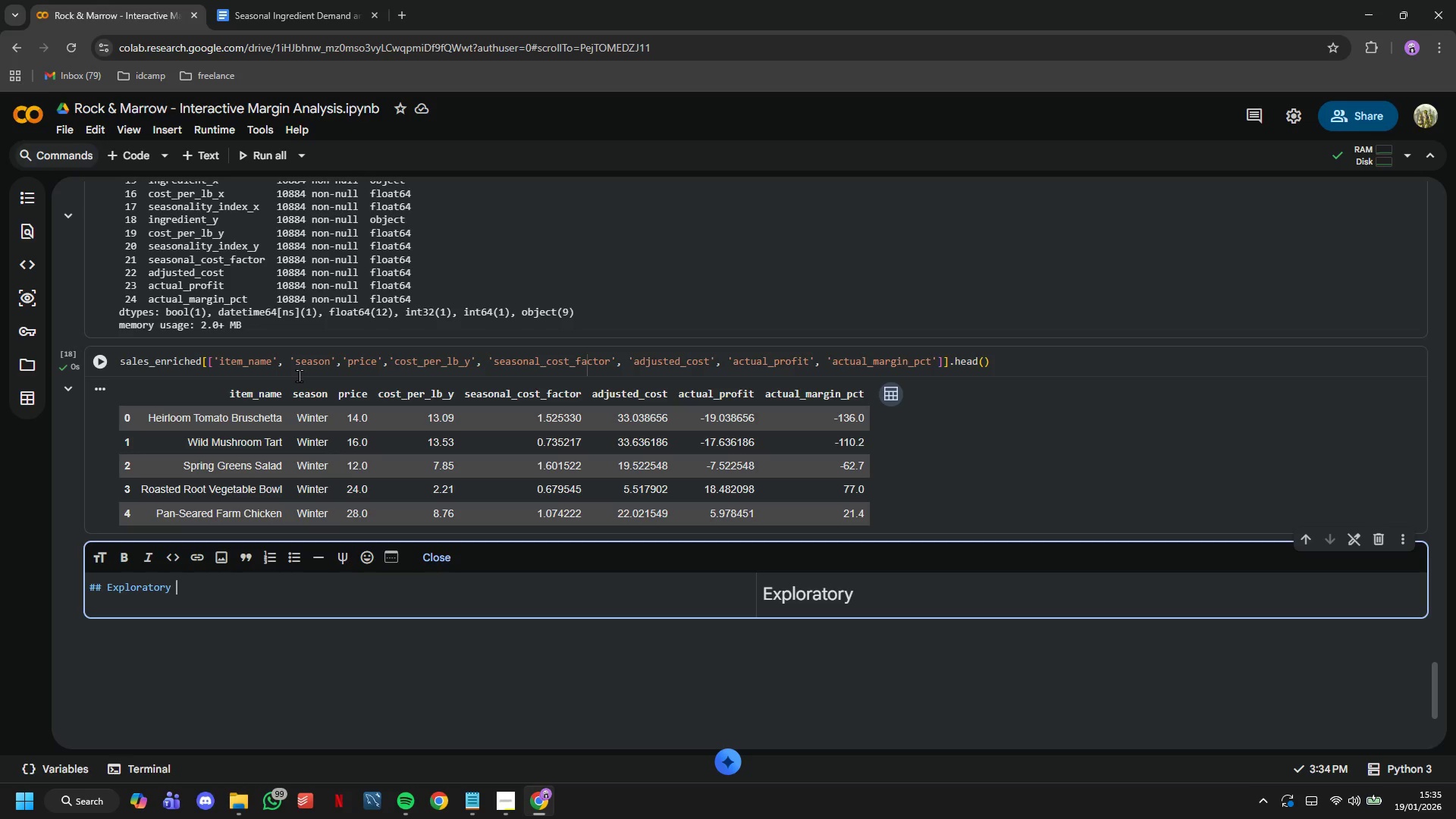 
type(Data Analysis)
 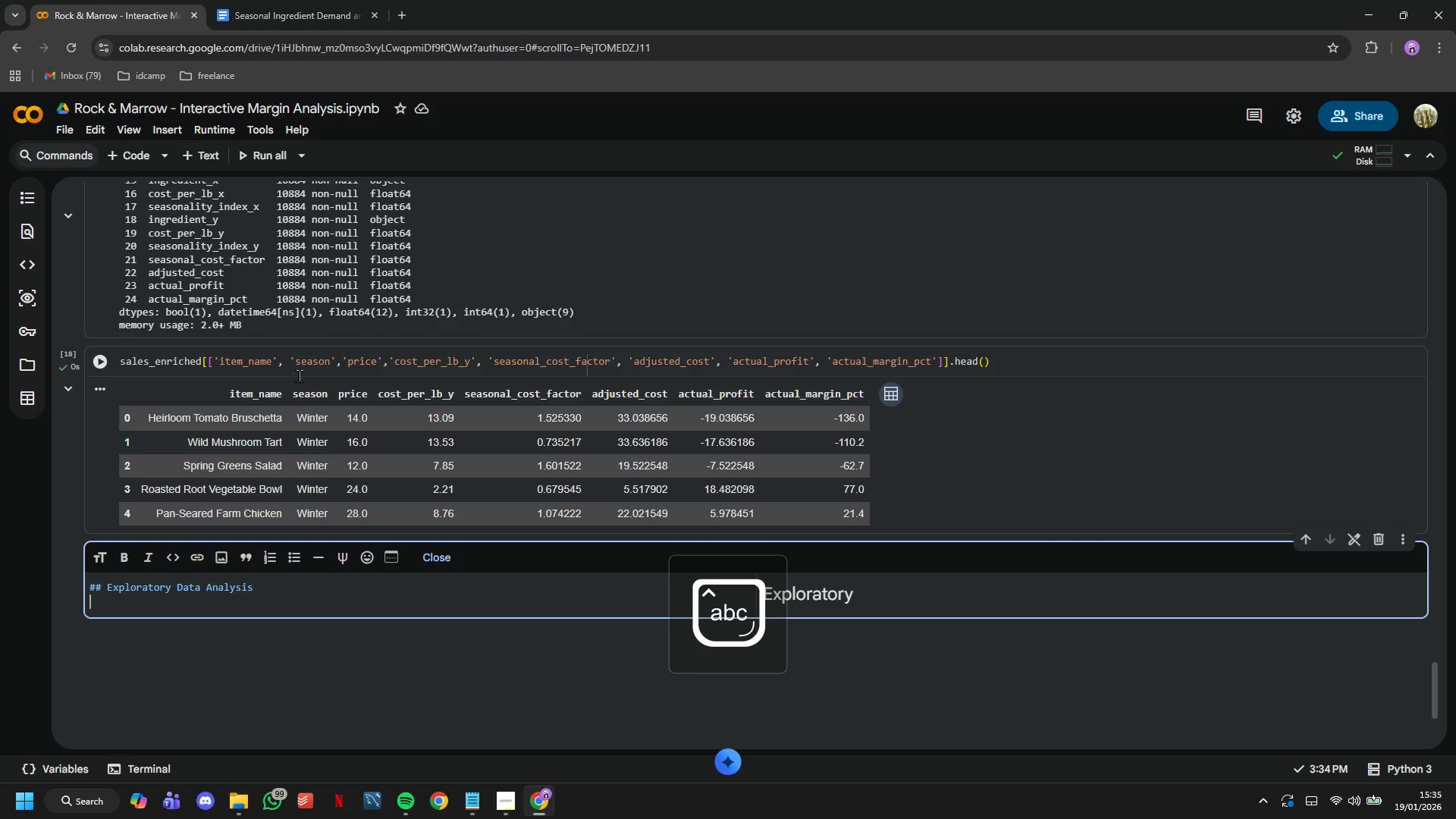 
key(Enter)
 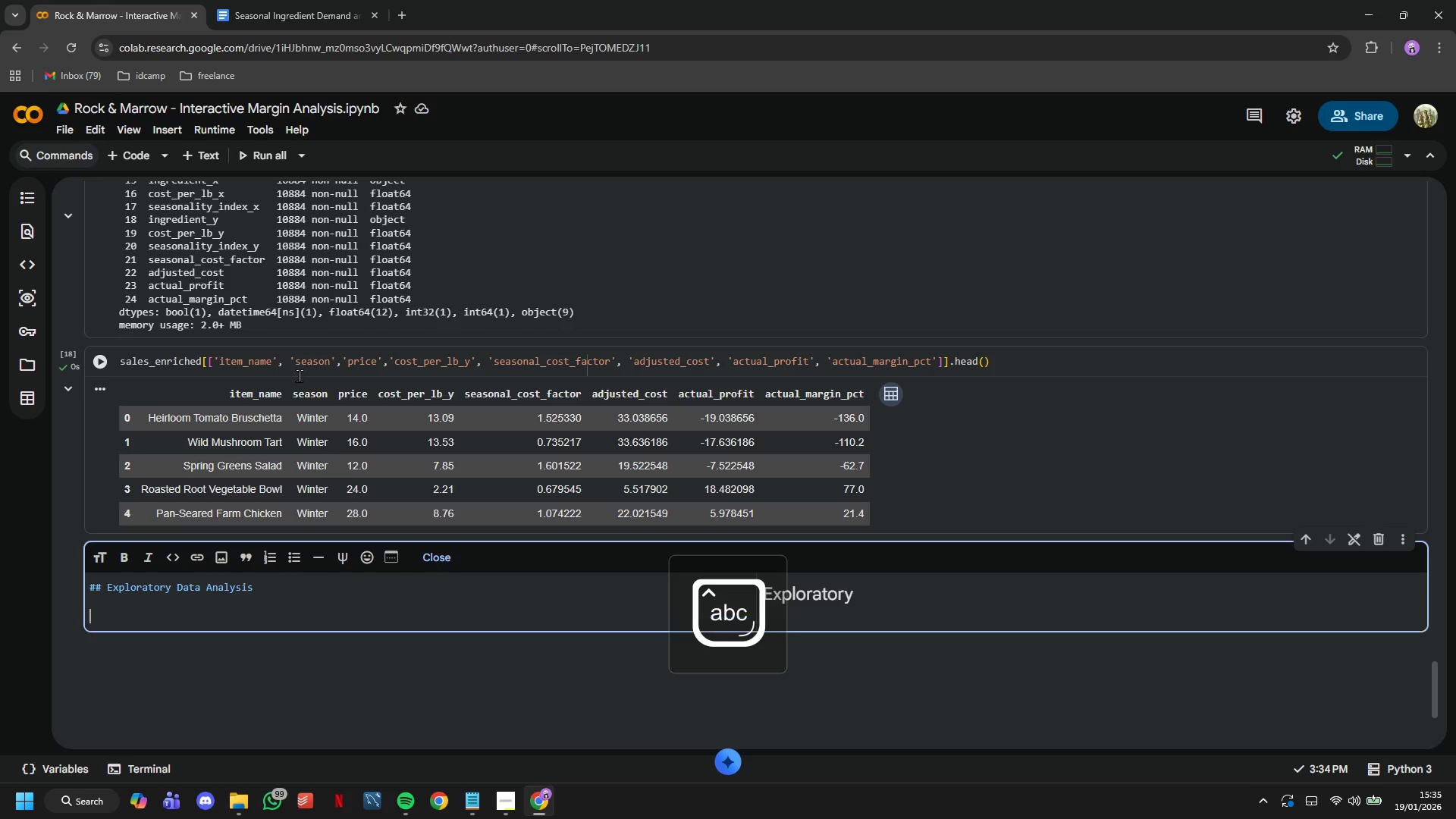 
key(Enter)
 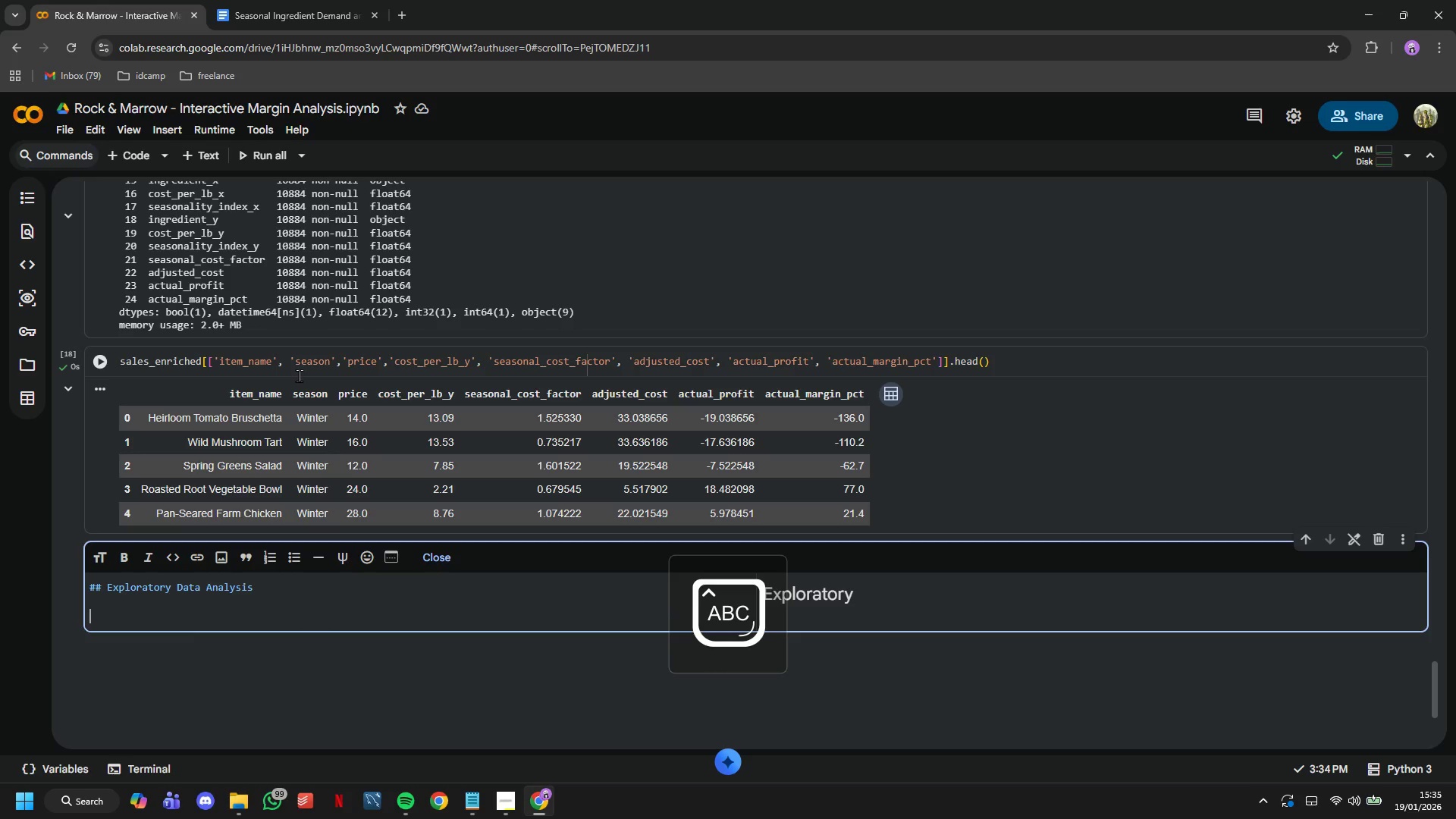 
type(Key Question)
 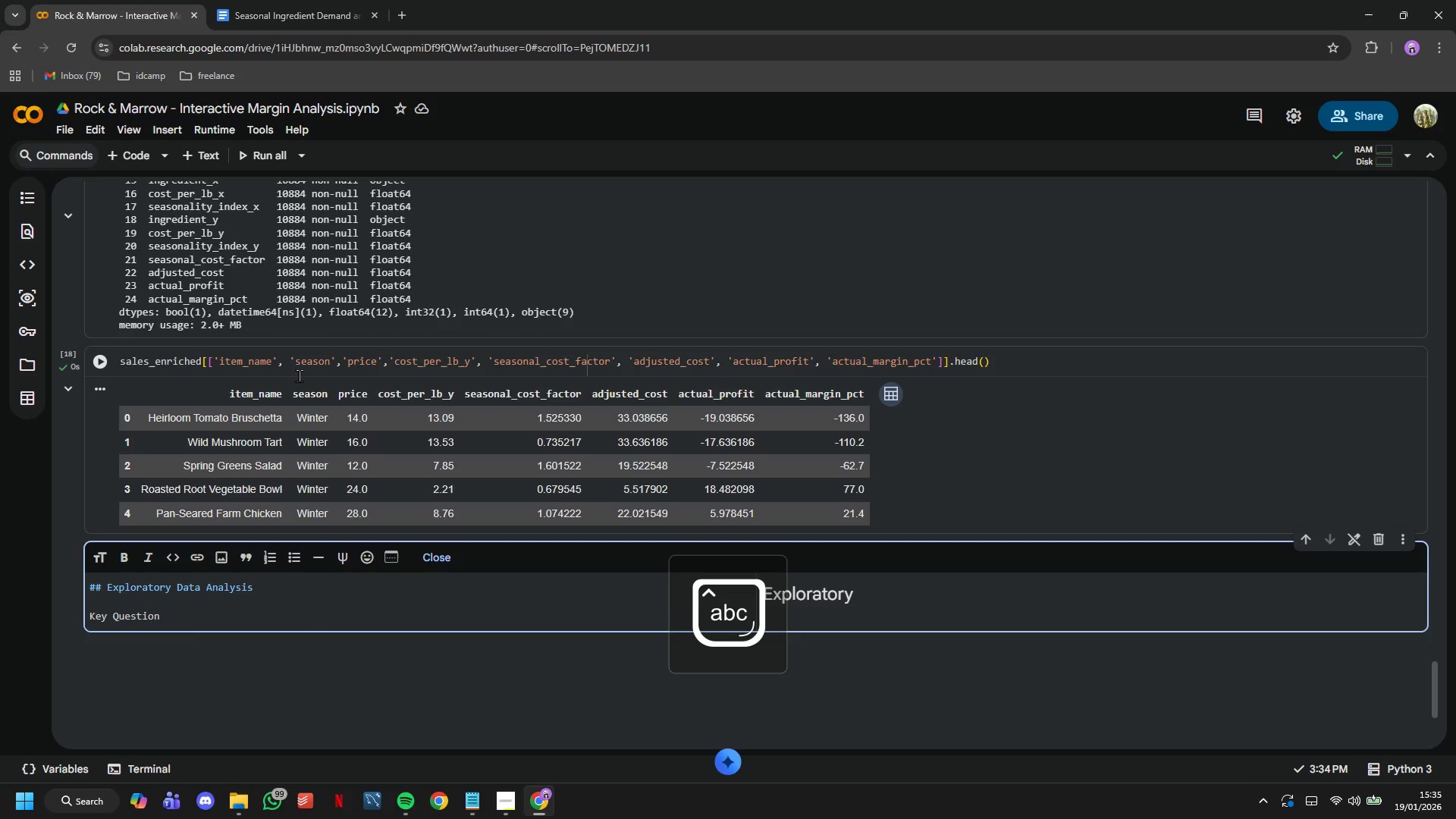 
key(ArrowRight)
 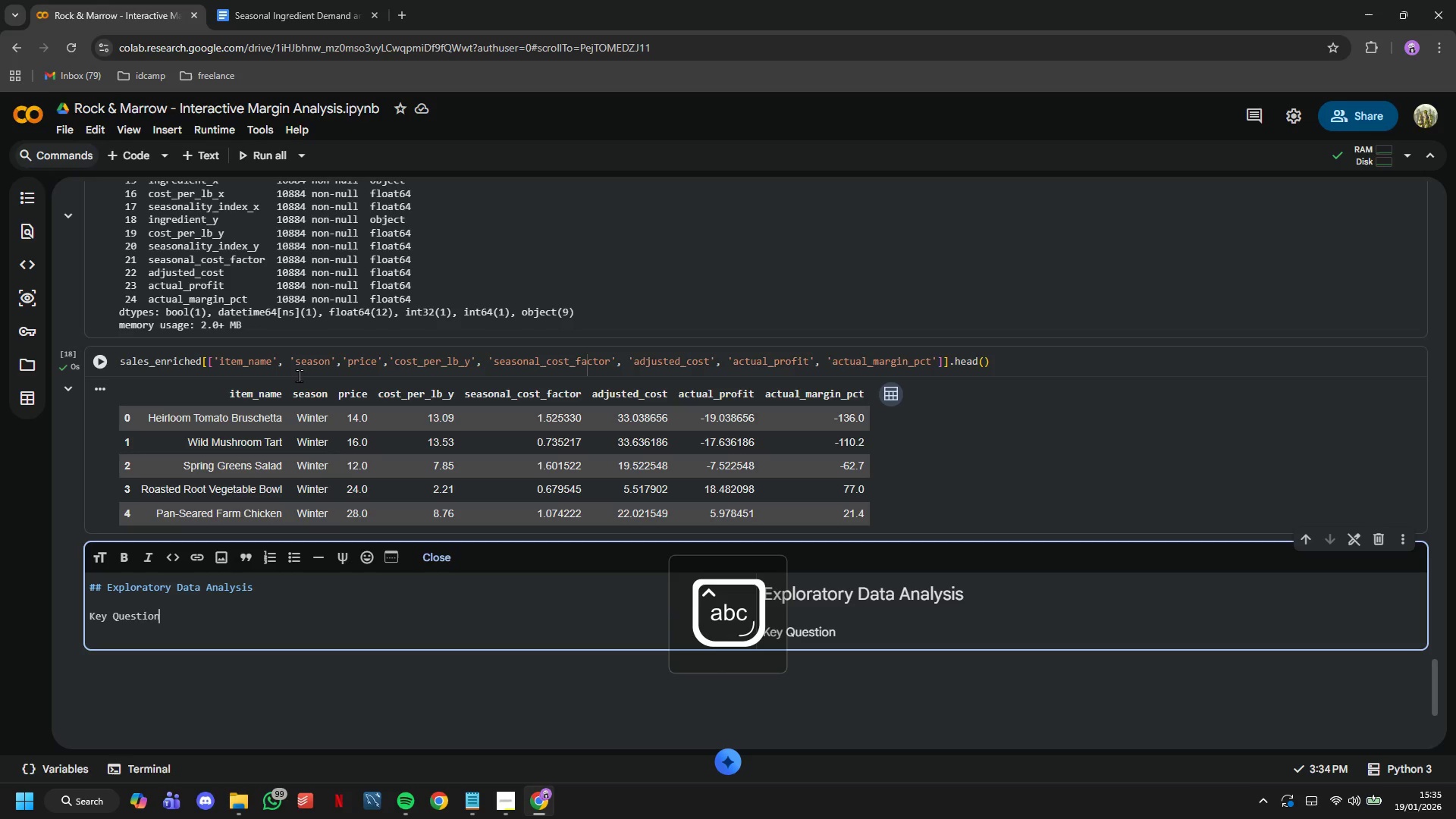 
key(ArrowUp)
 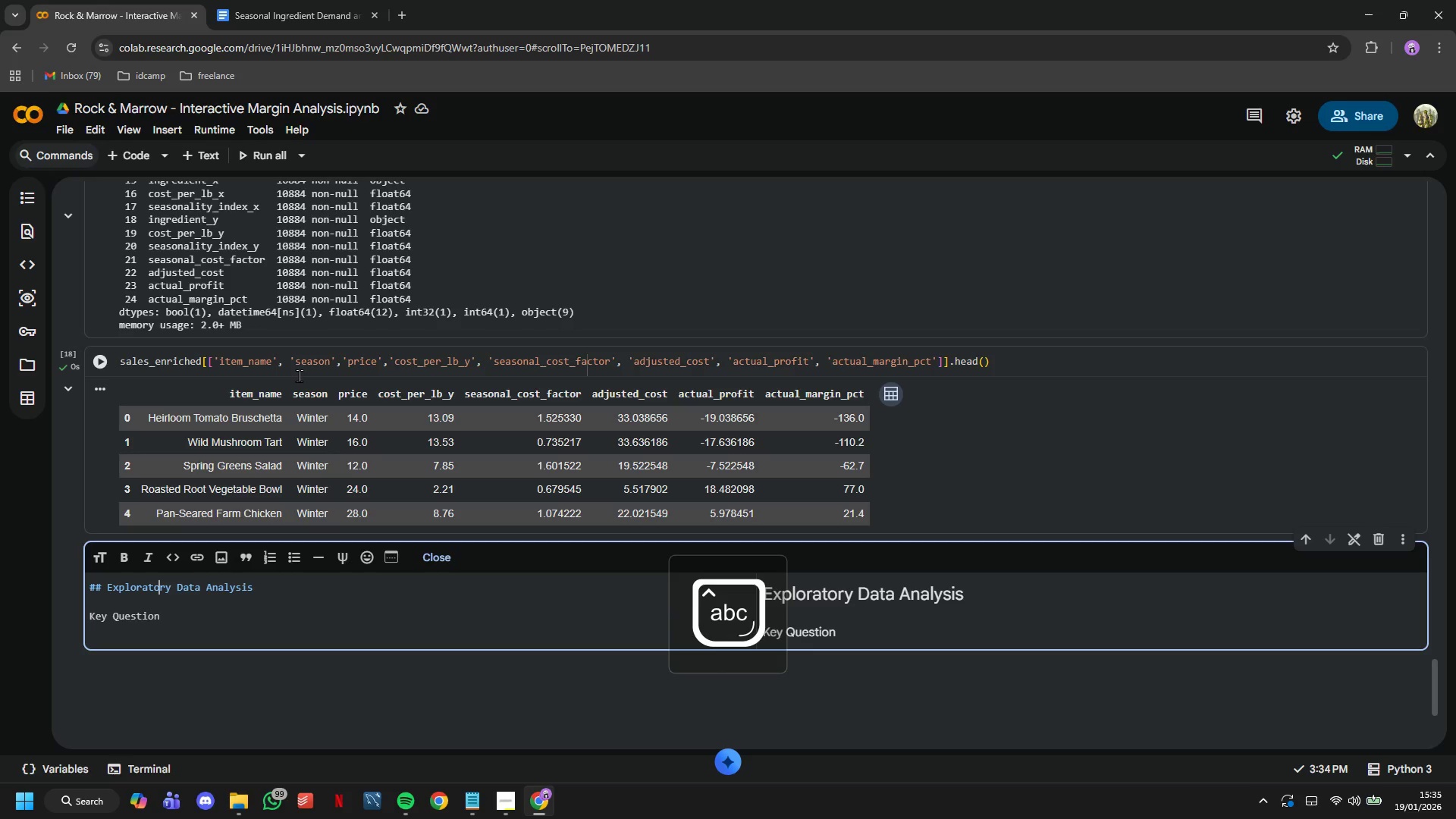 
key(ArrowUp)
 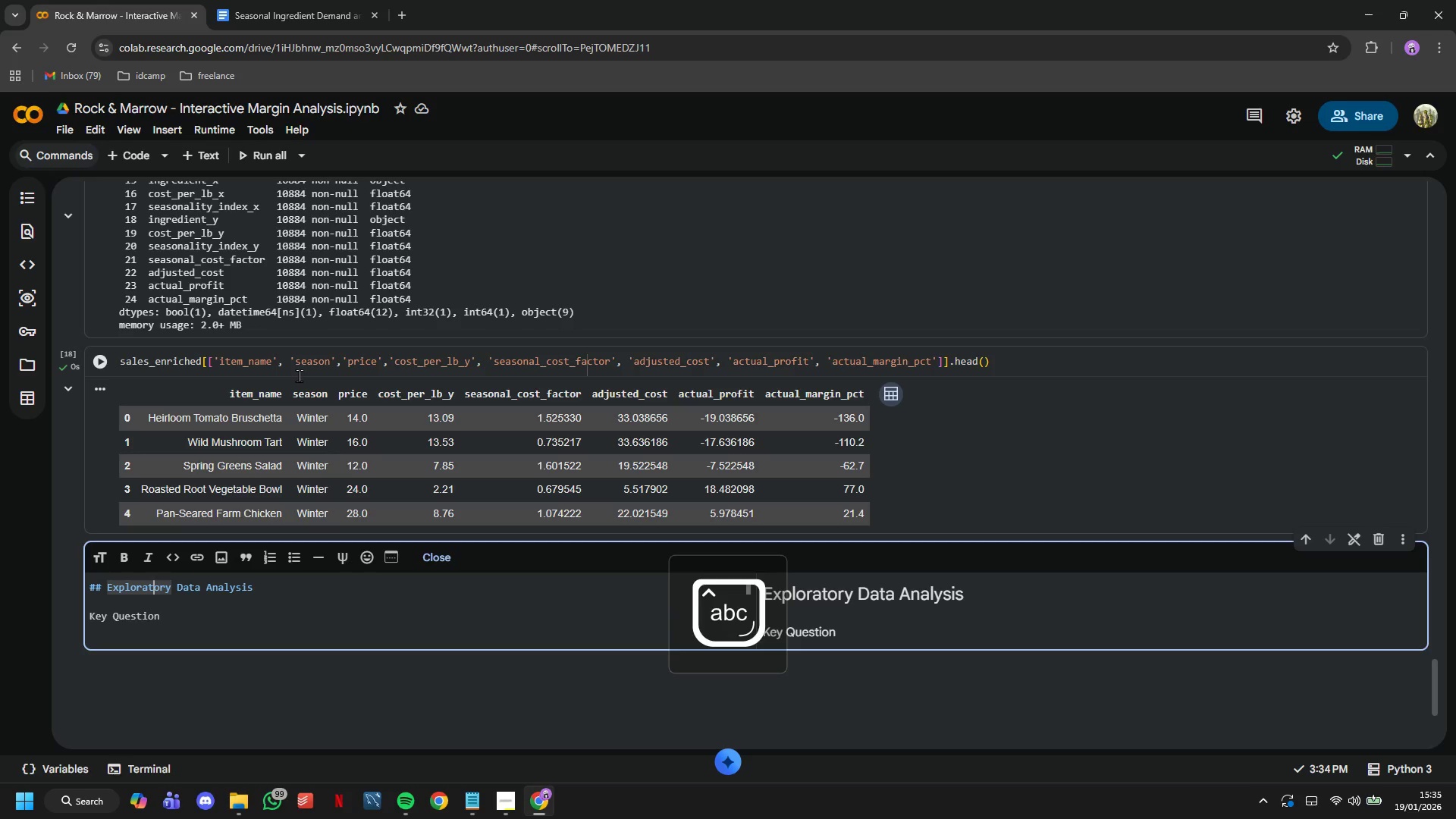 
hold_key(key=ArrowLeft, duration=0.78)
 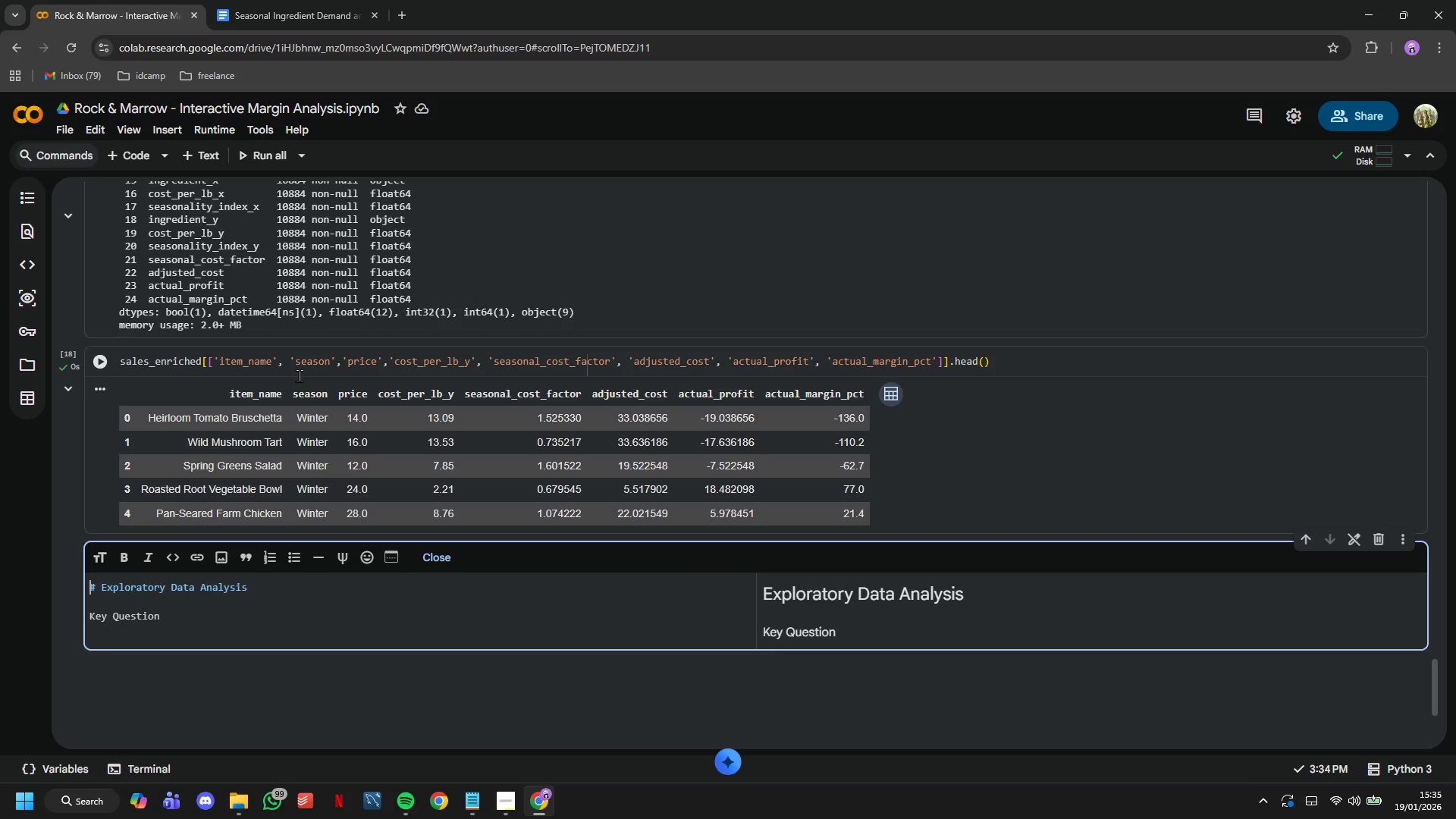 
key(Backspace)
 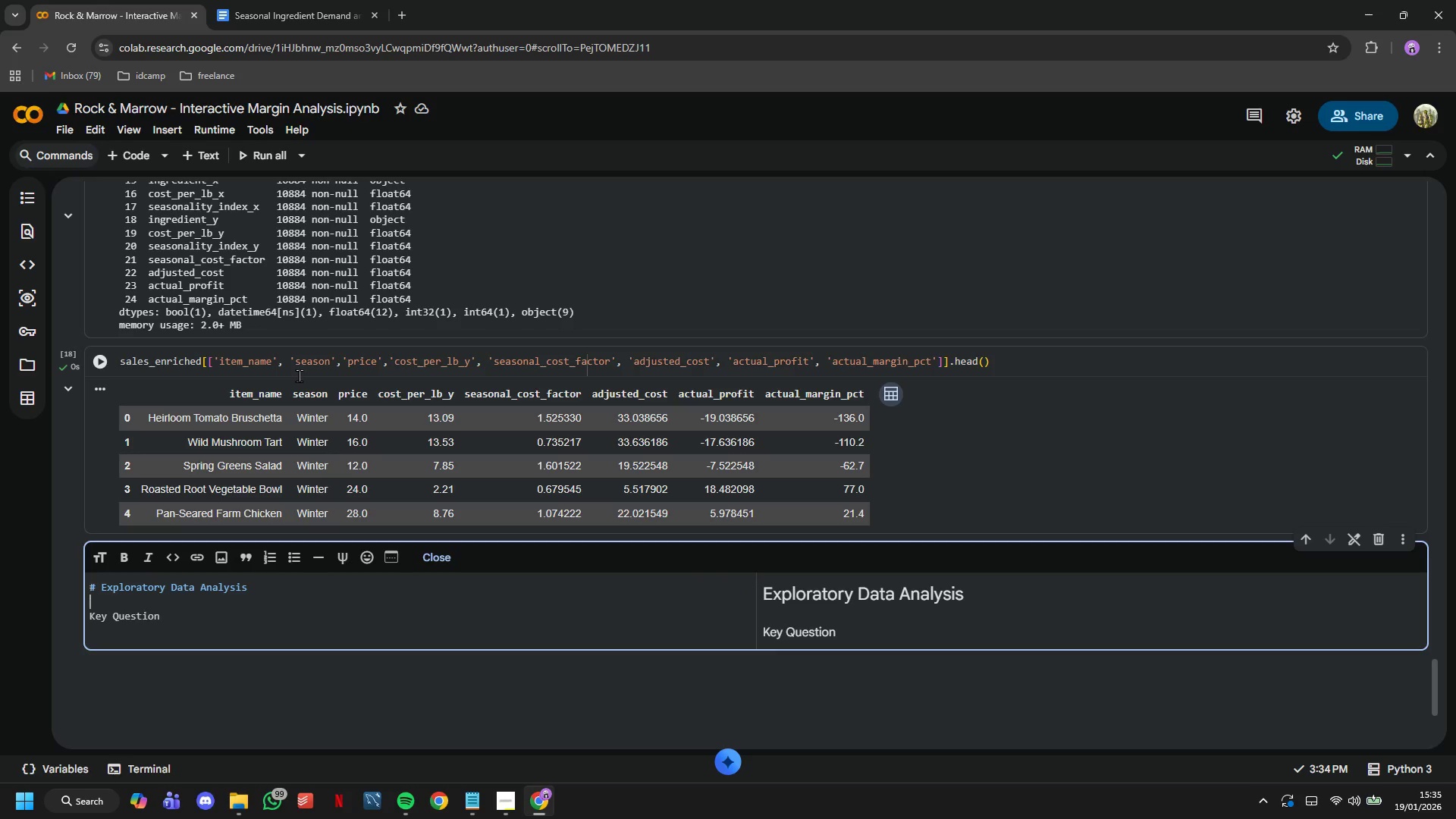 
key(ArrowDown)
 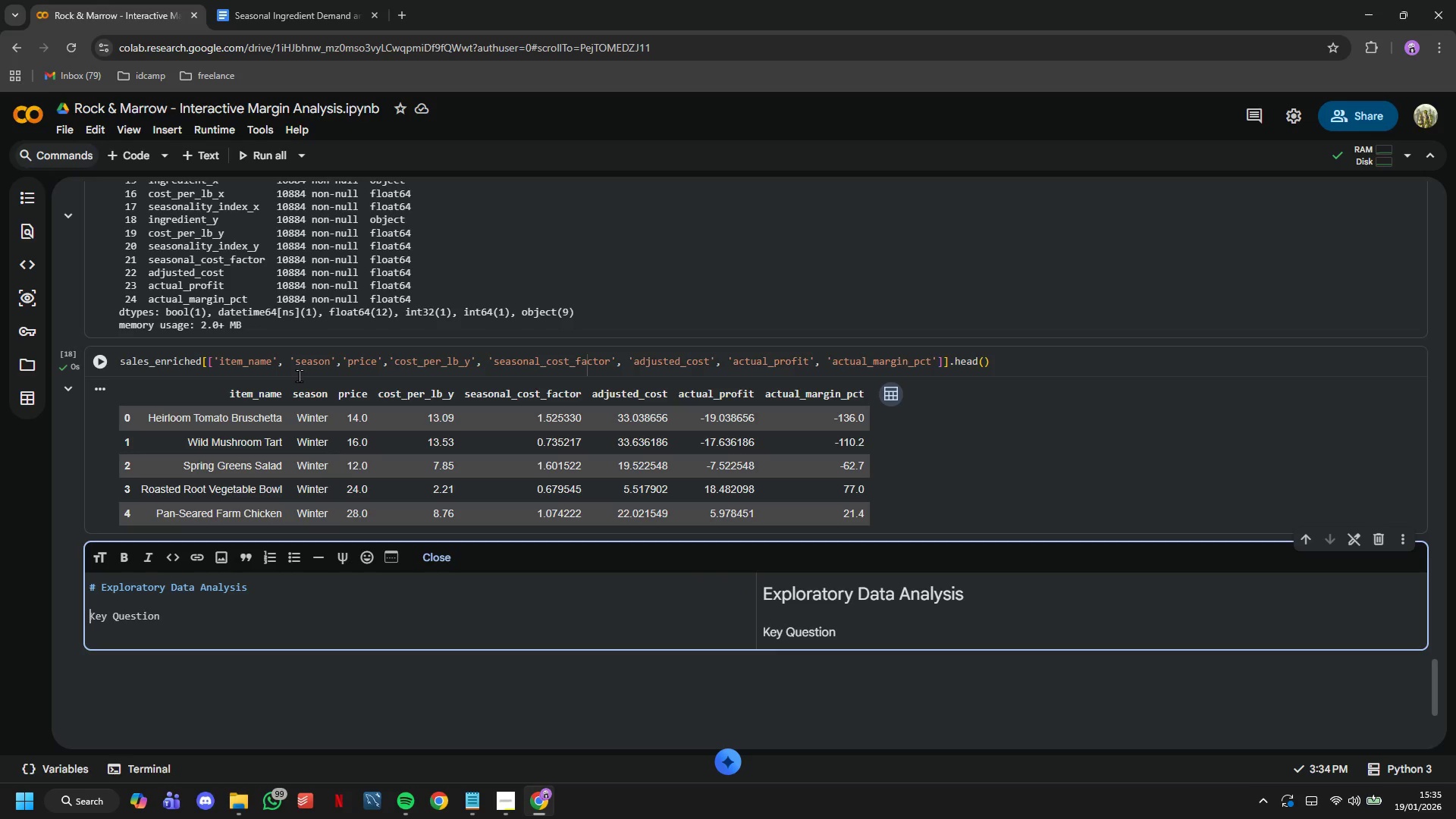 
key(ArrowDown)
 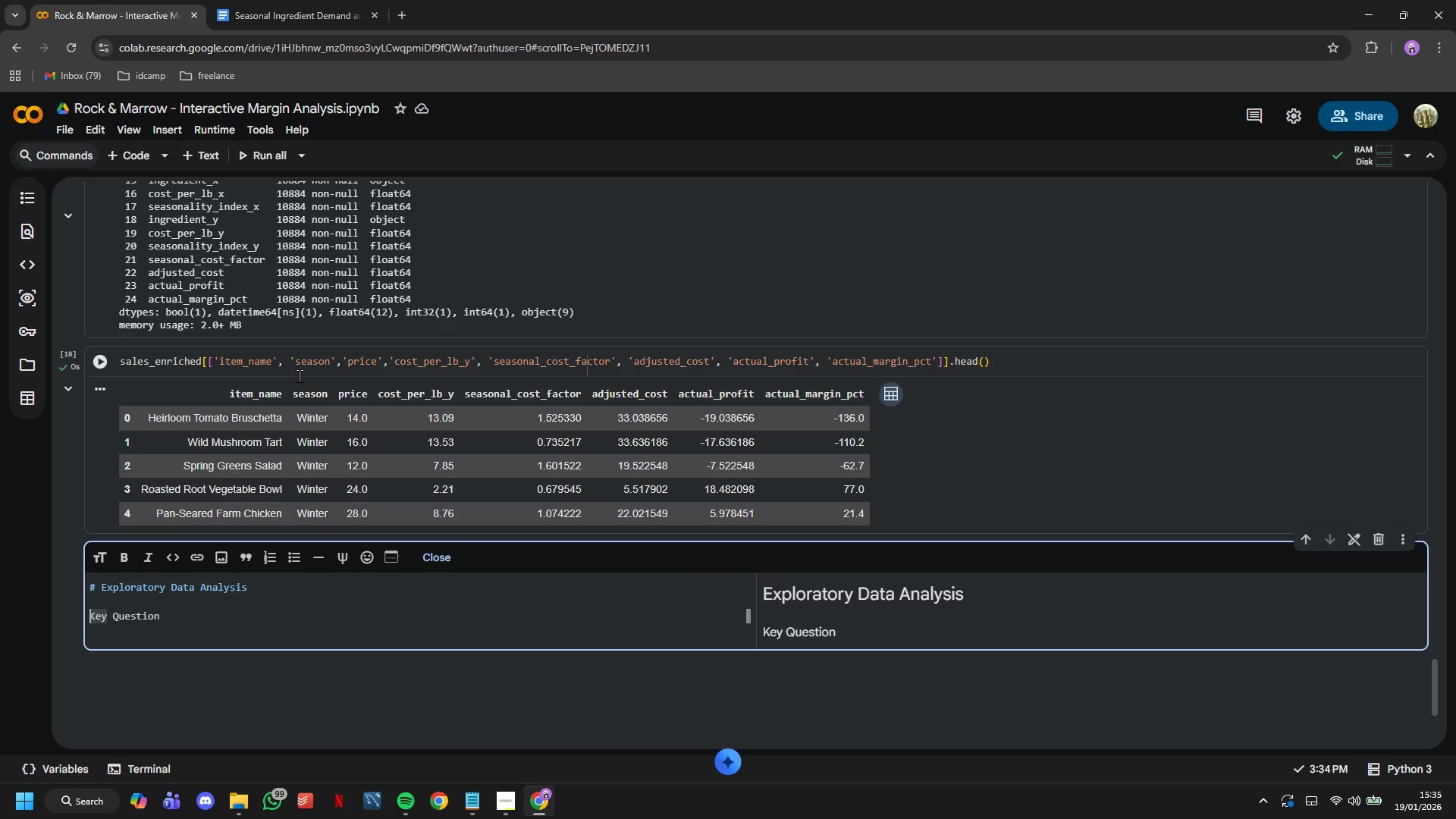 
type(## )
 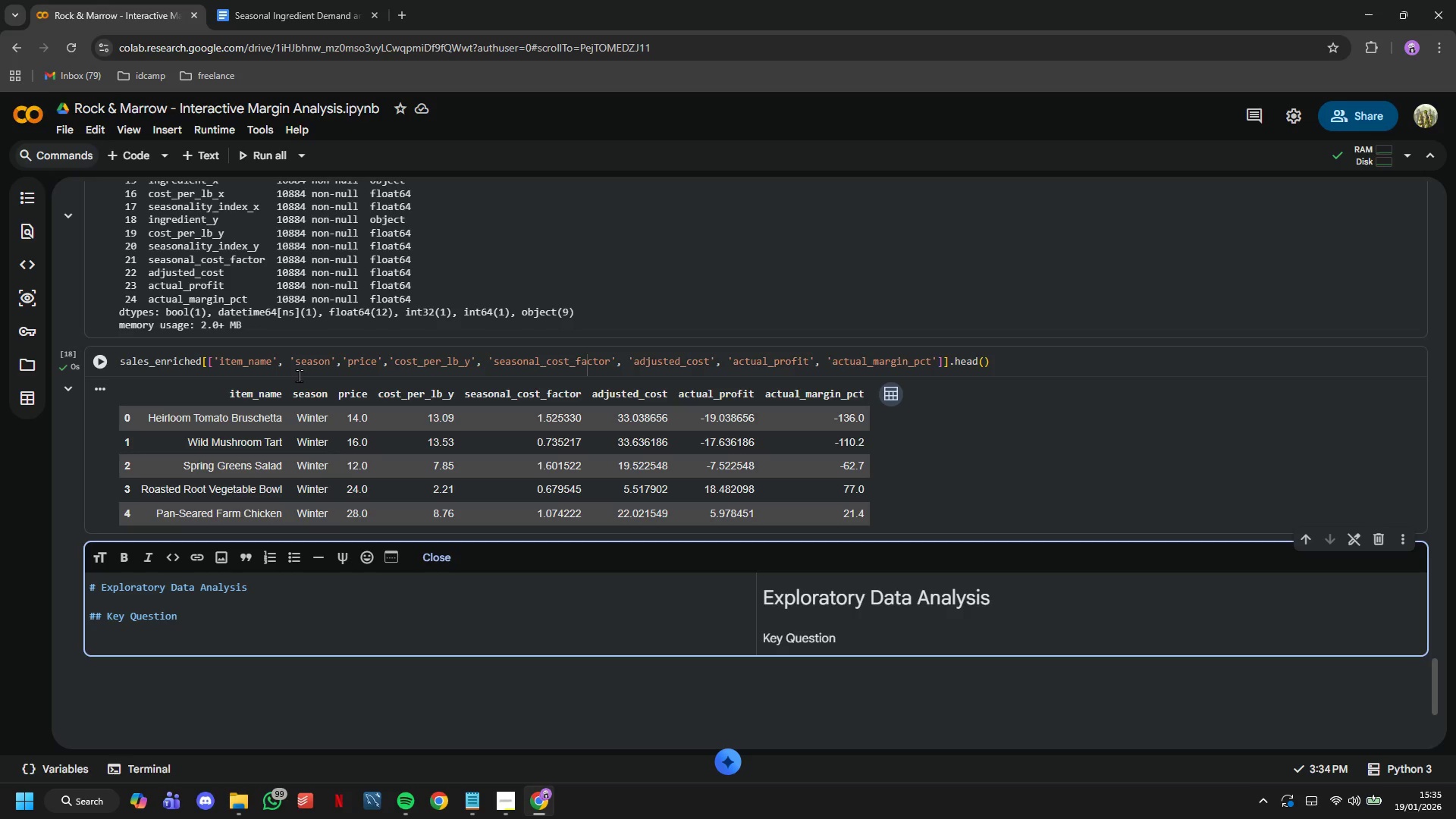 
key(ArrowDown)
 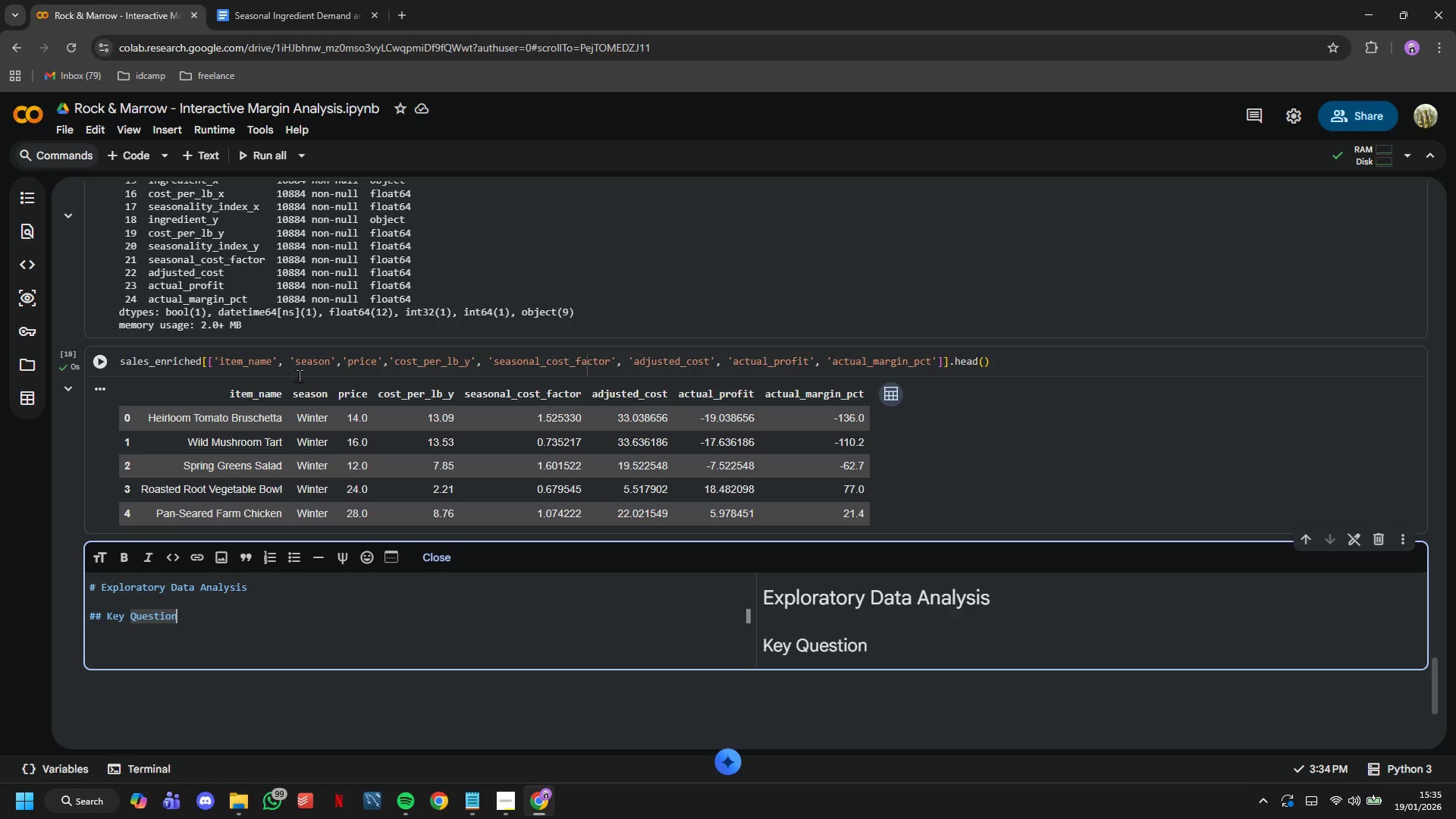 
key(ArrowDown)
 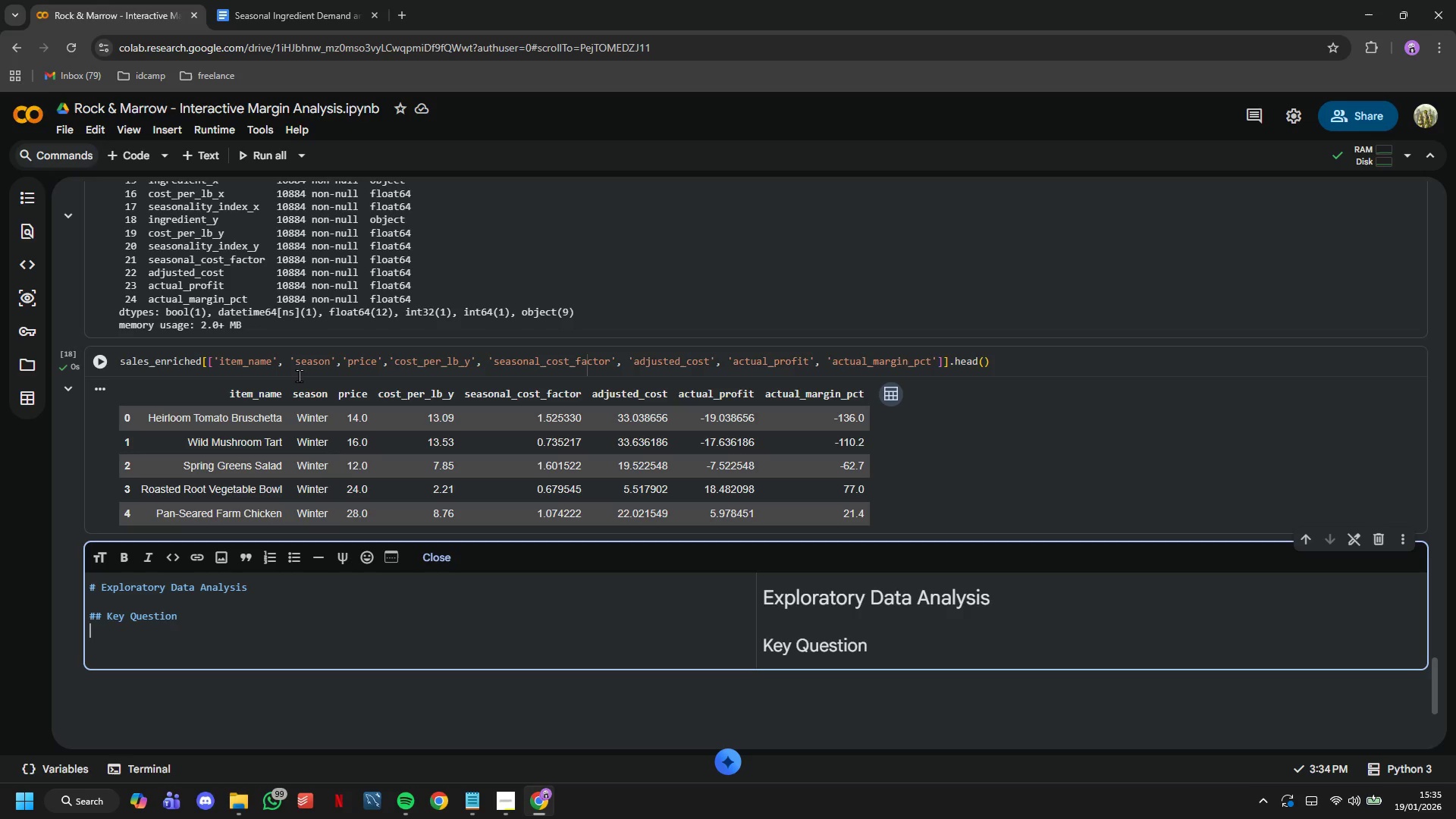 
key(Enter)
 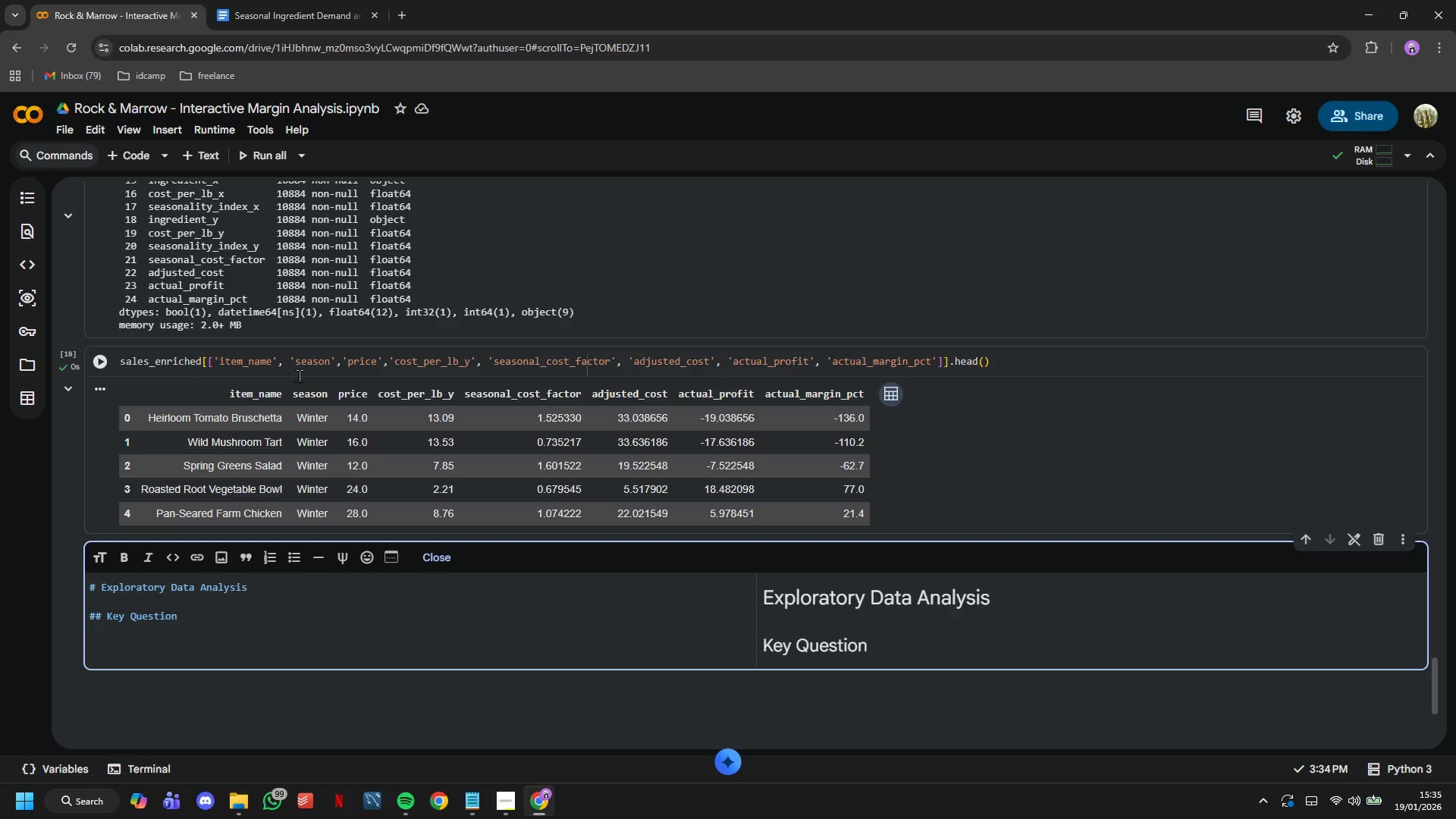 
type(1. Which items are most popular overall)
 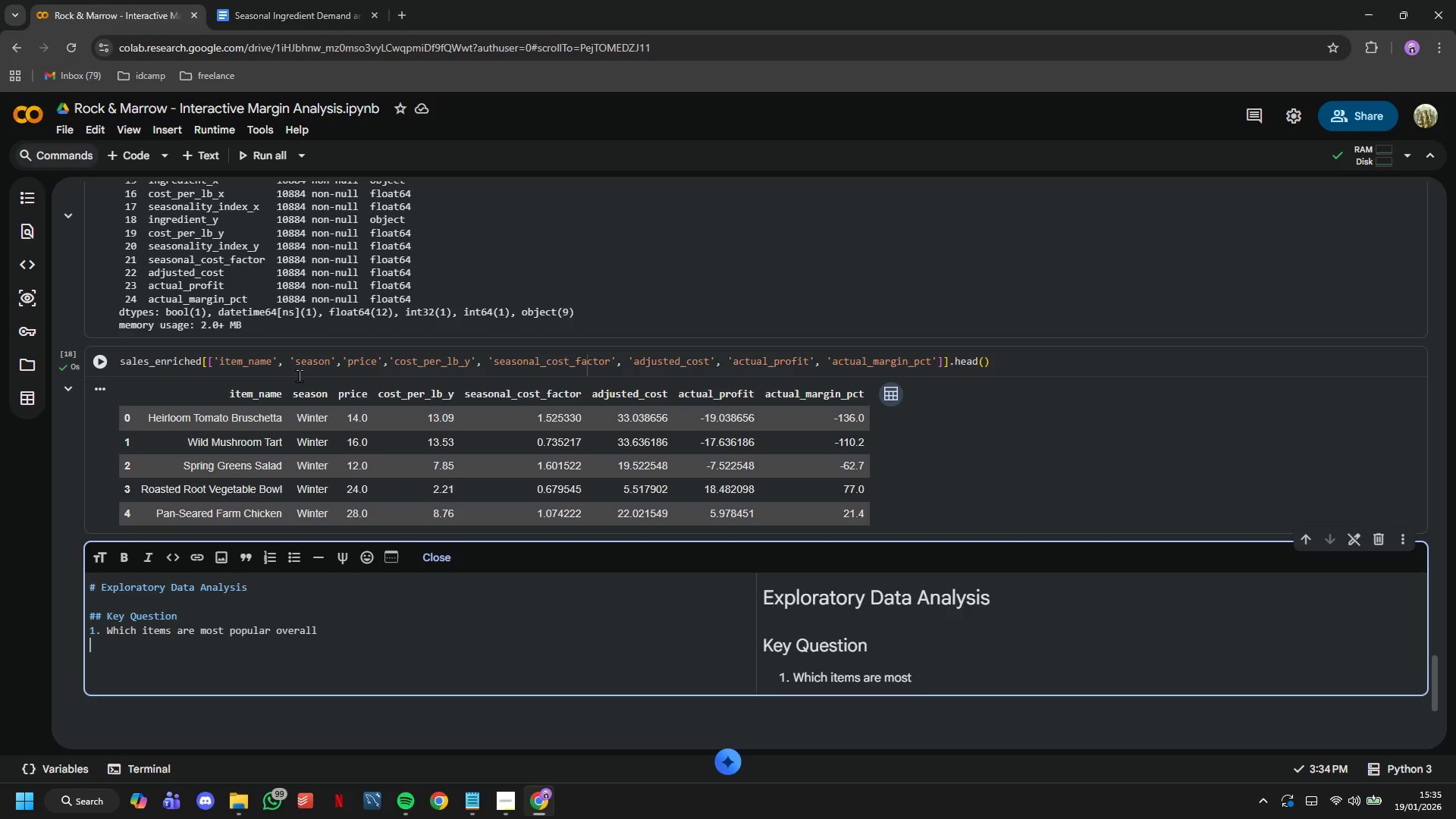 
key(Enter)
 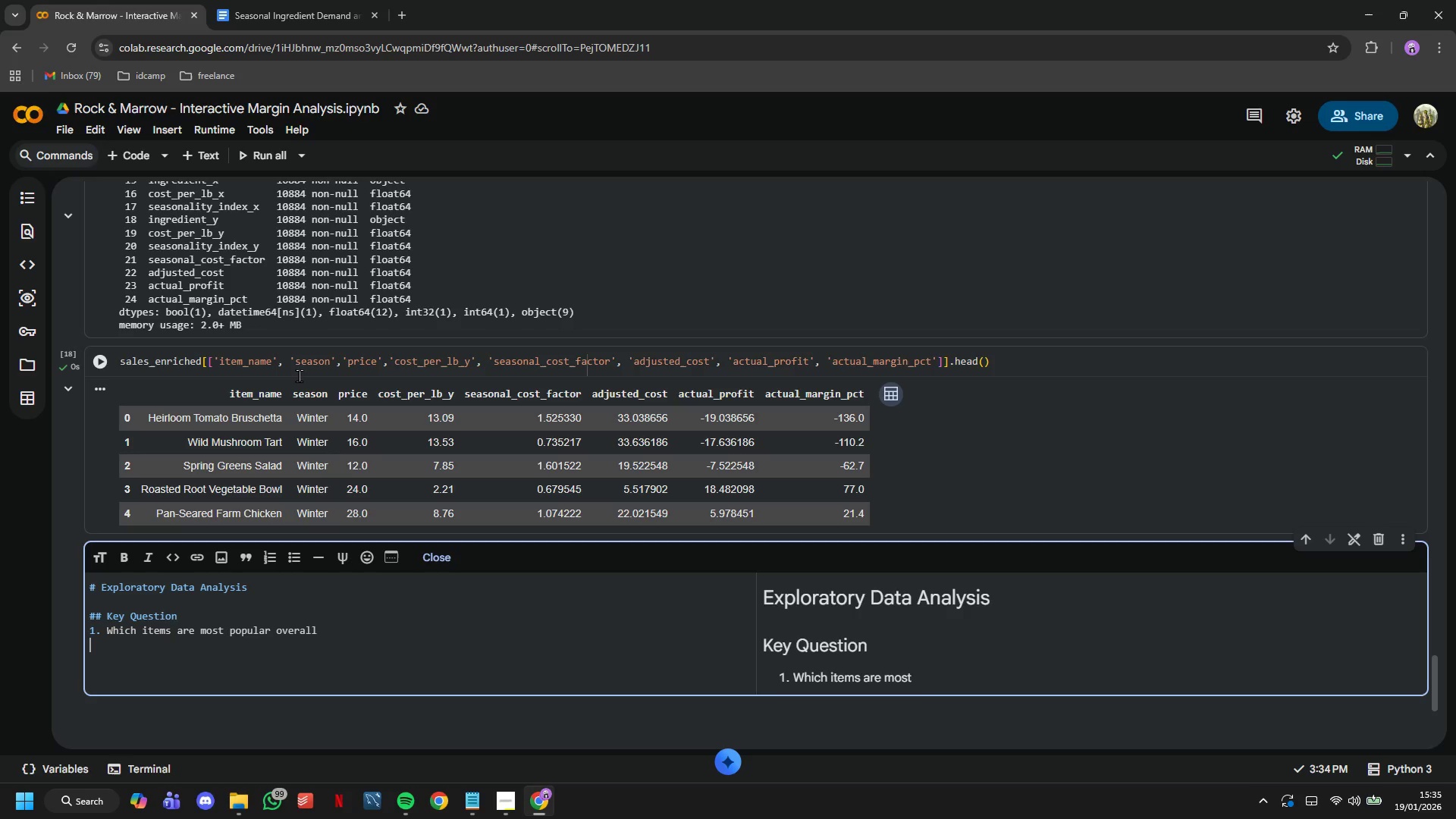 
type(2. How do margins bar)
key(Backspace)
key(Backspace)
key(Backspace)
type(vary by season)
 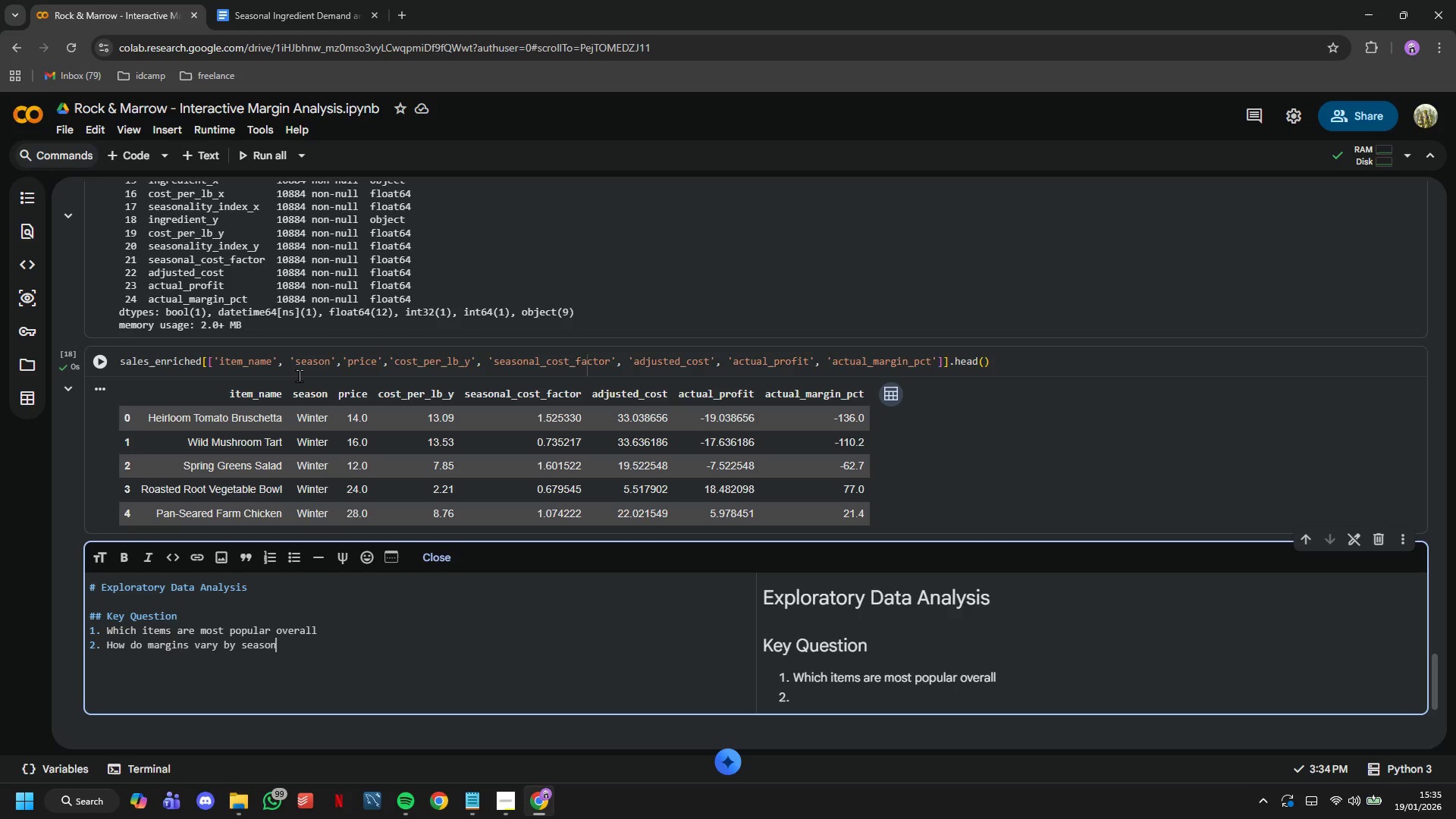 
key(Enter)
 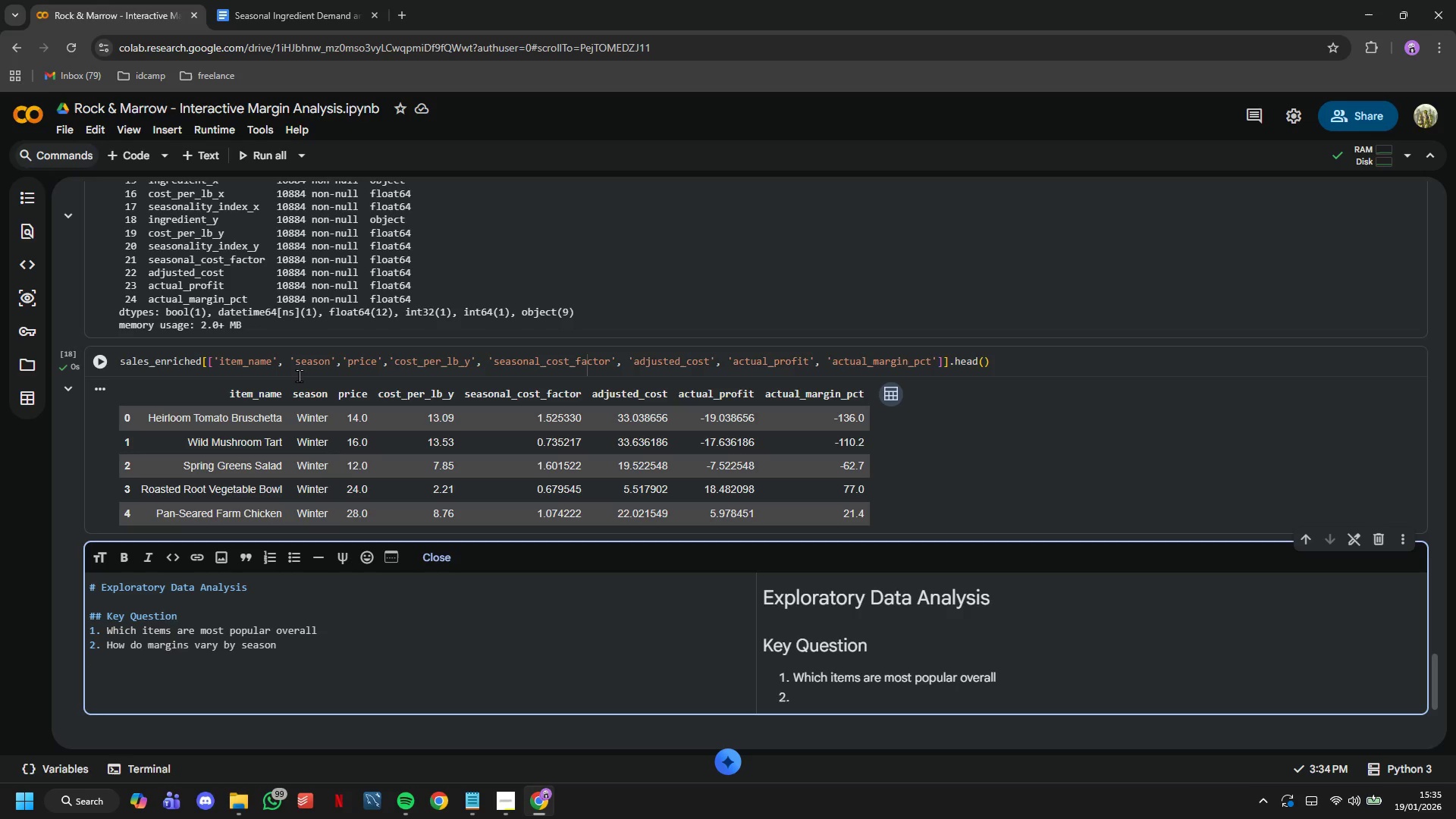 
type(3. Is there correlation between price and demand?)
 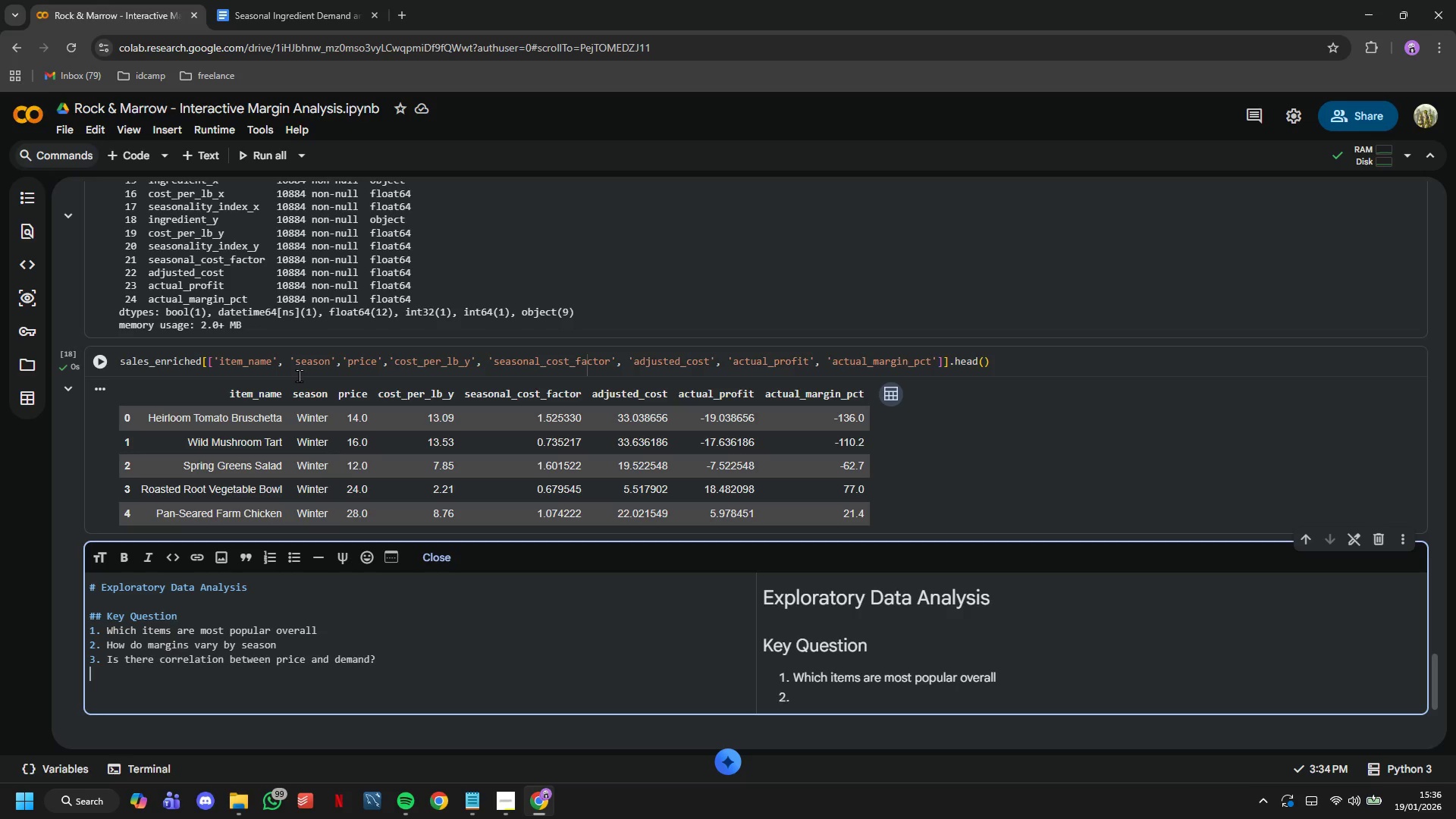 
 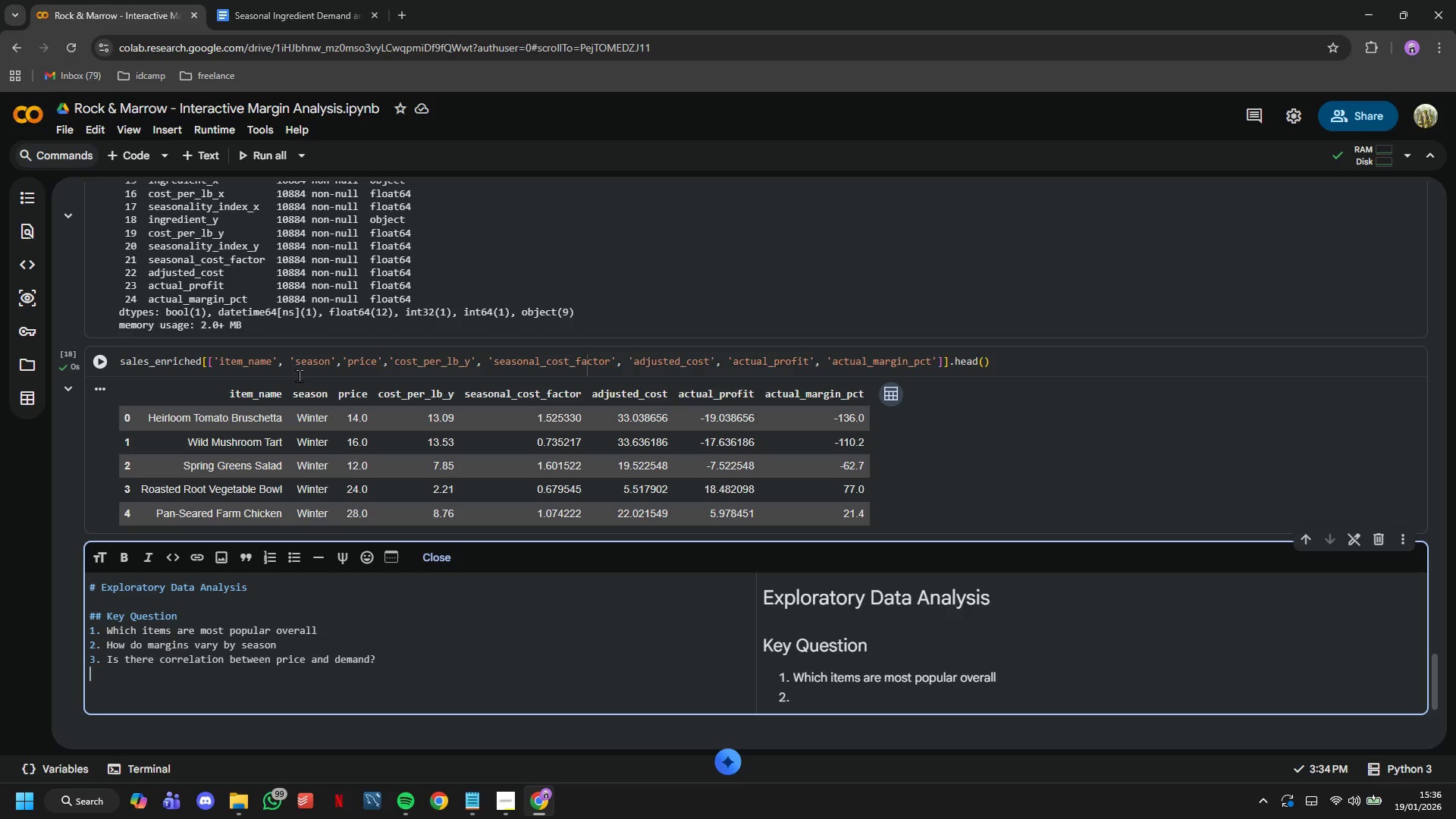 
key(Enter)
 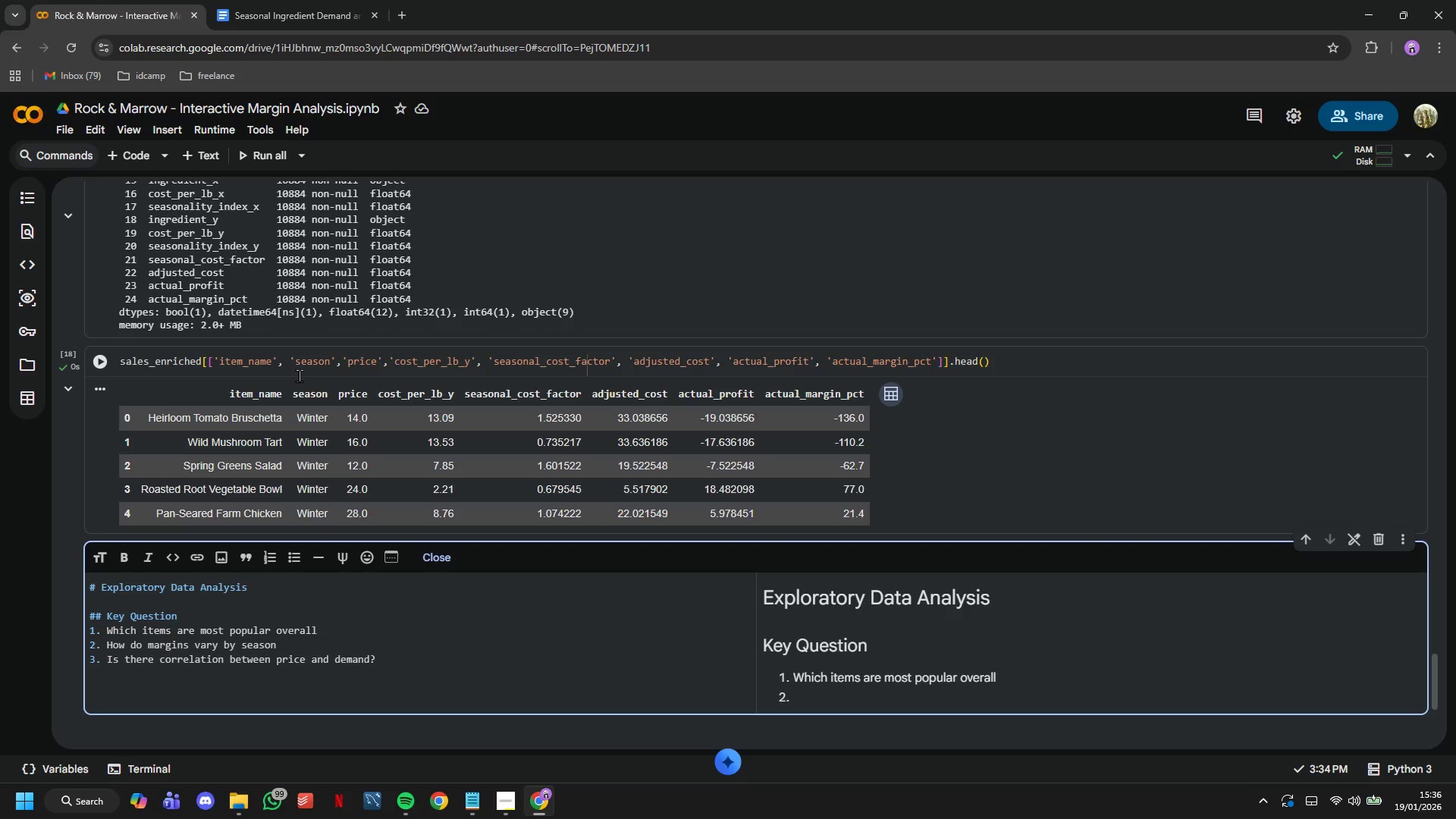 
type(4. Which seasonal specials perform best?)
 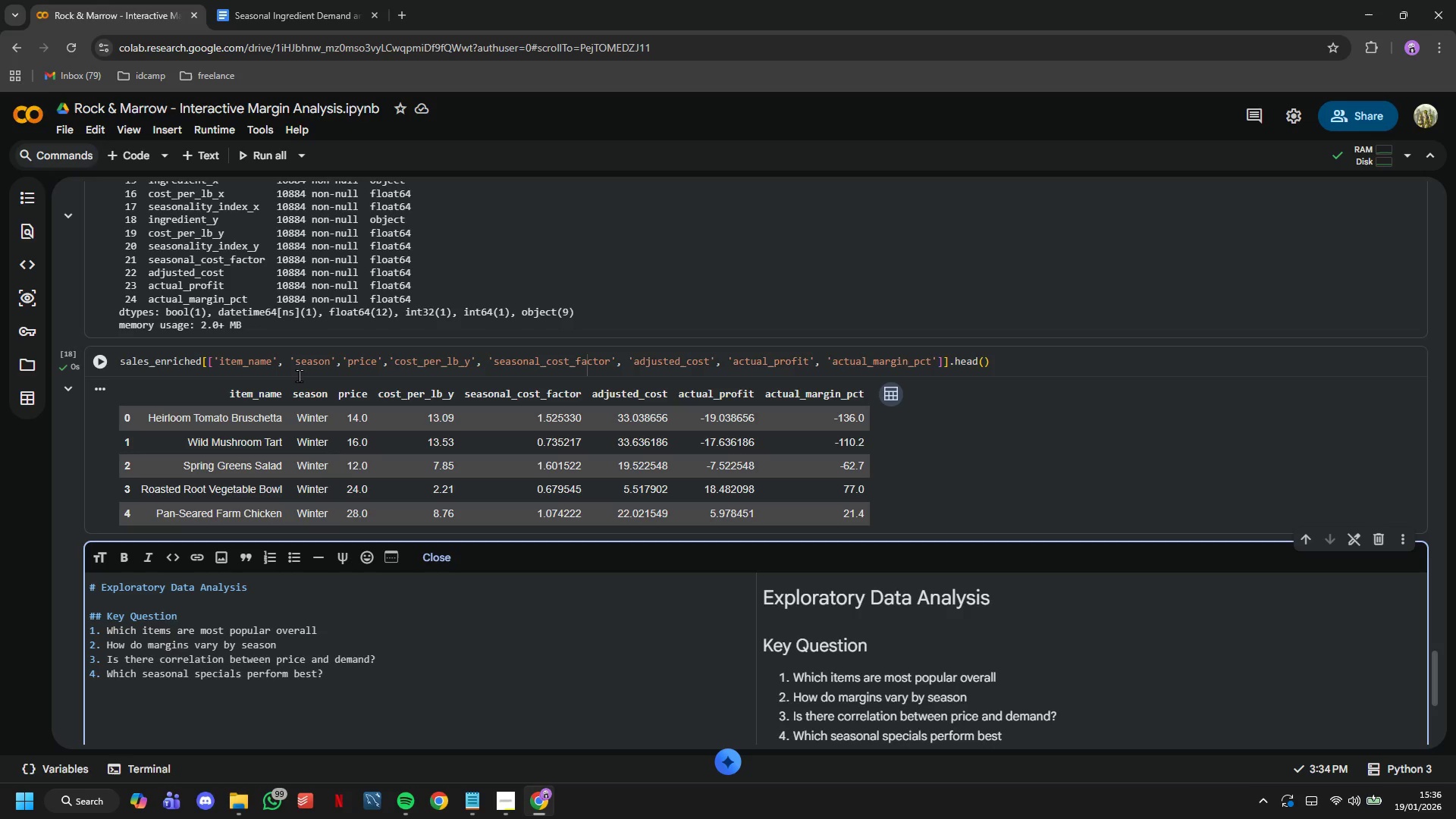 
scroll: coordinate [297, 366], scroll_direction: down, amount: 3.0
 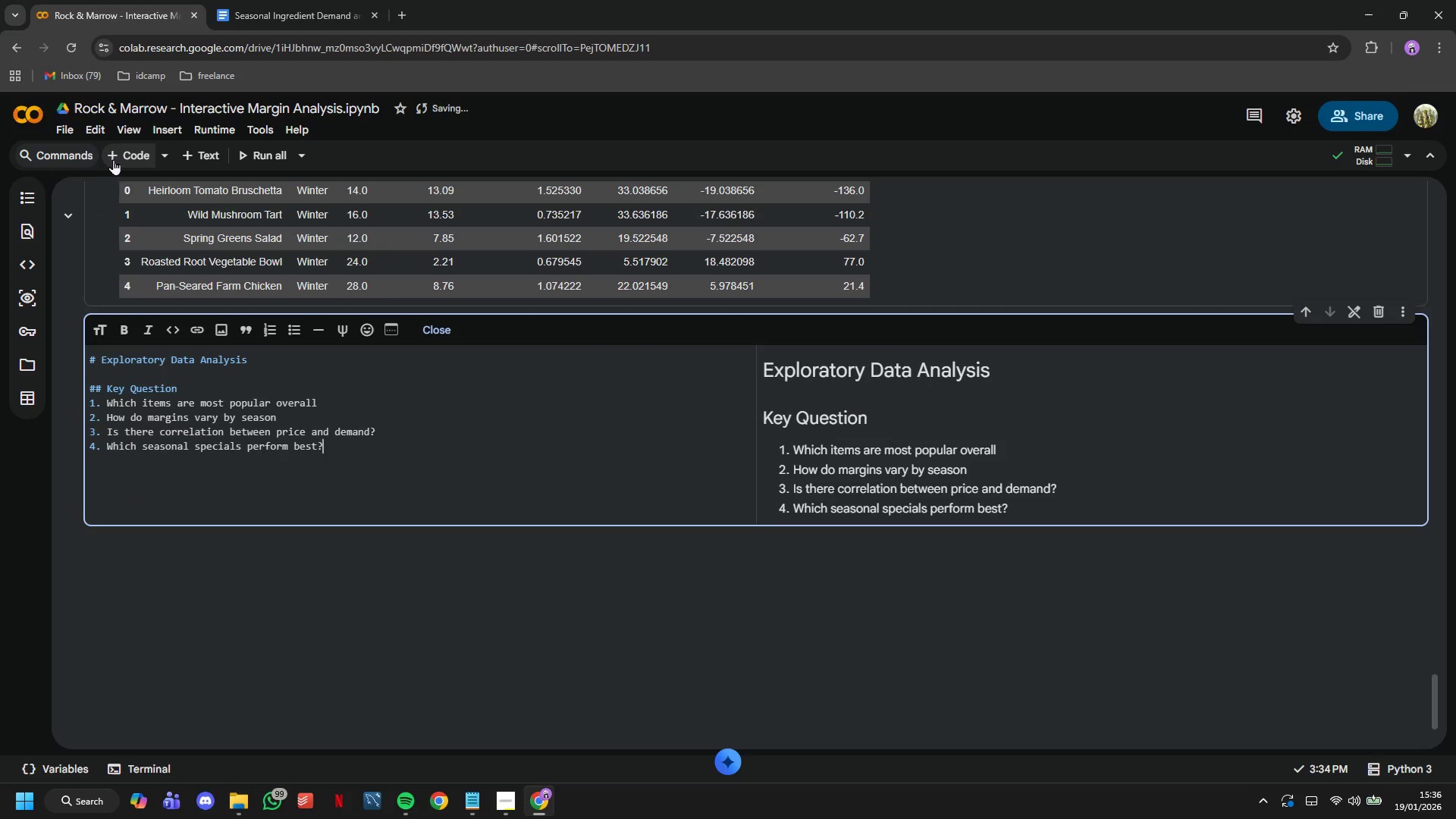 
left_click([116, 154])
 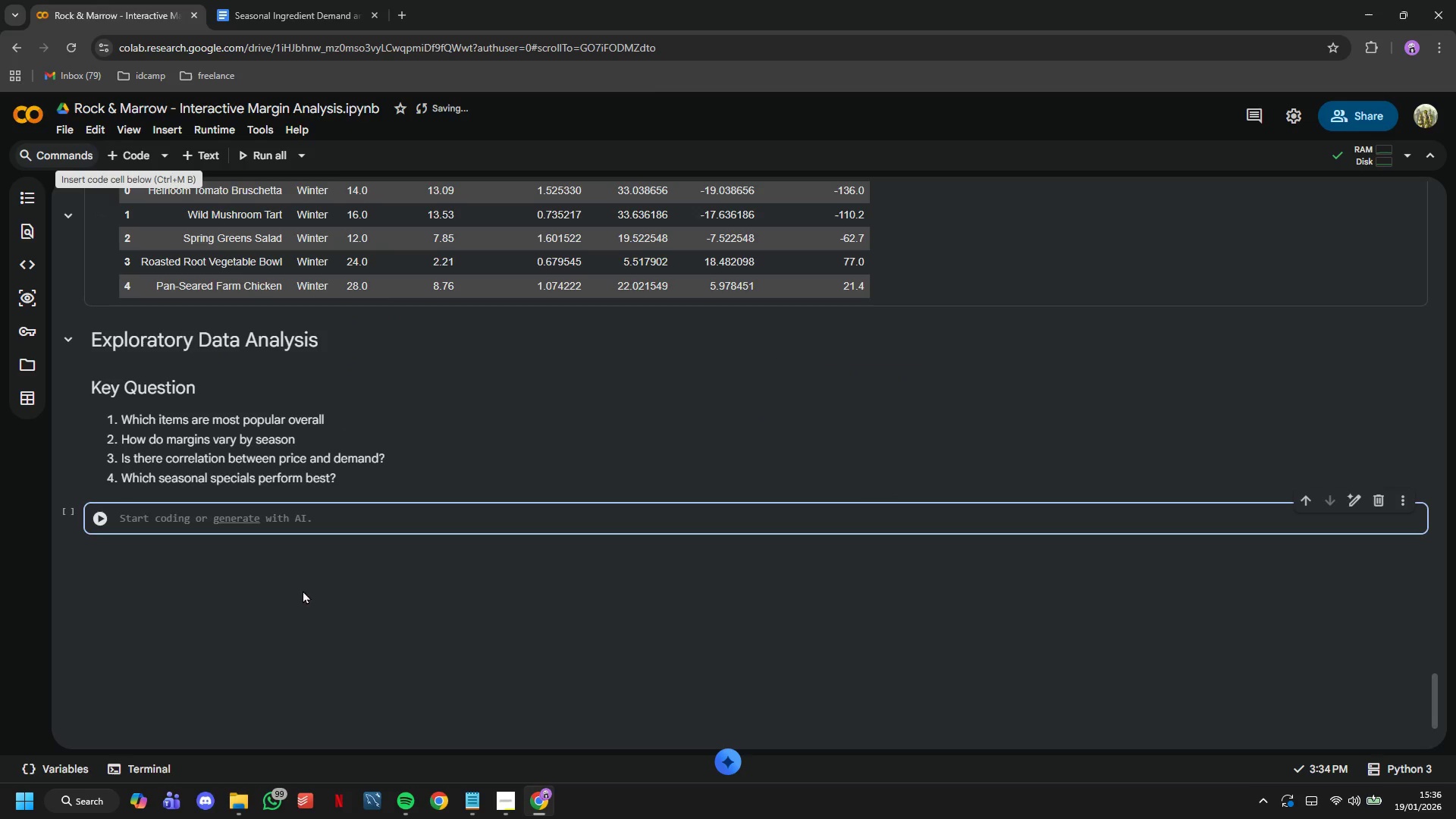 
type(# Aggregate sales by item)
 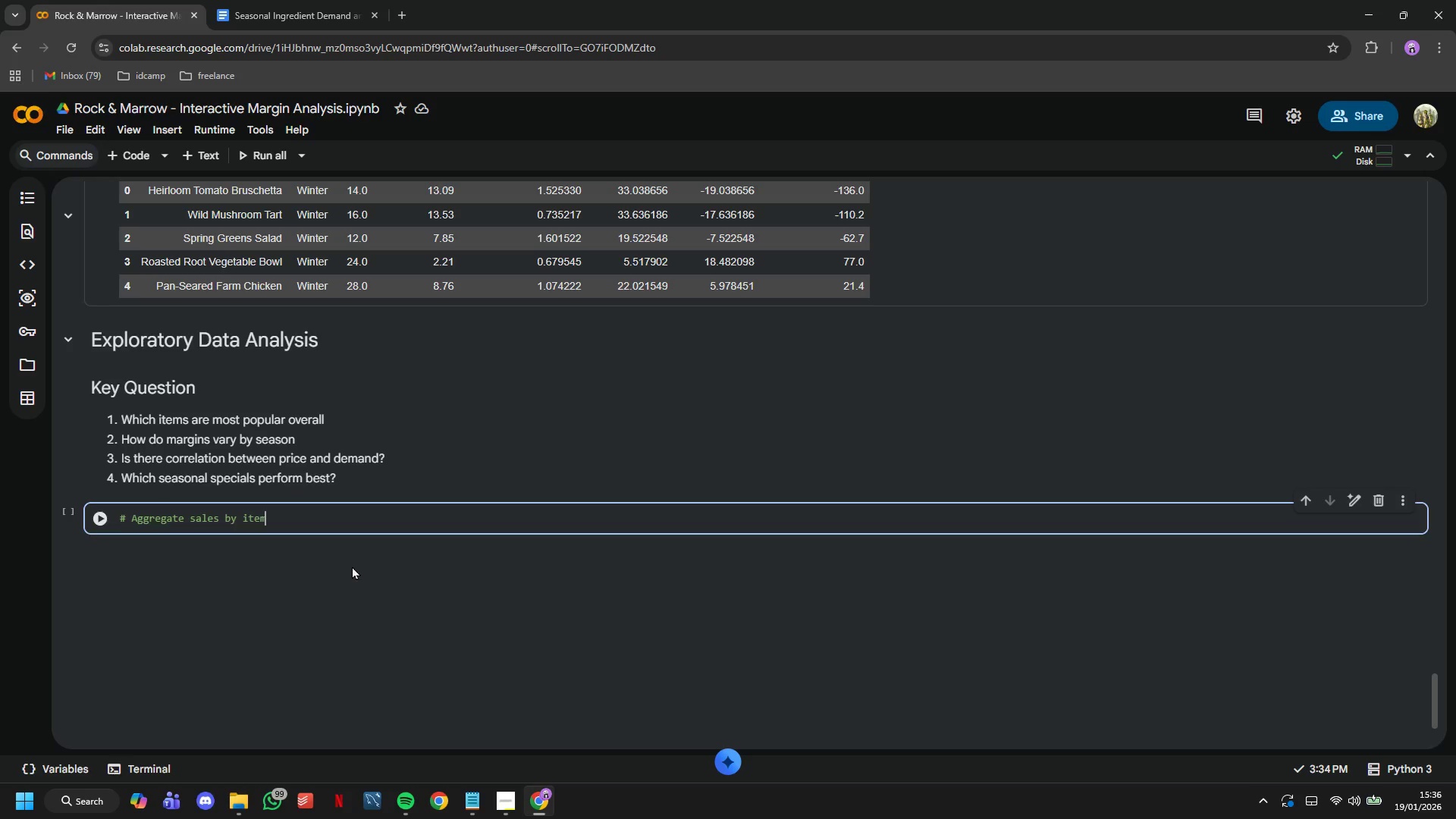 
key(Enter)
 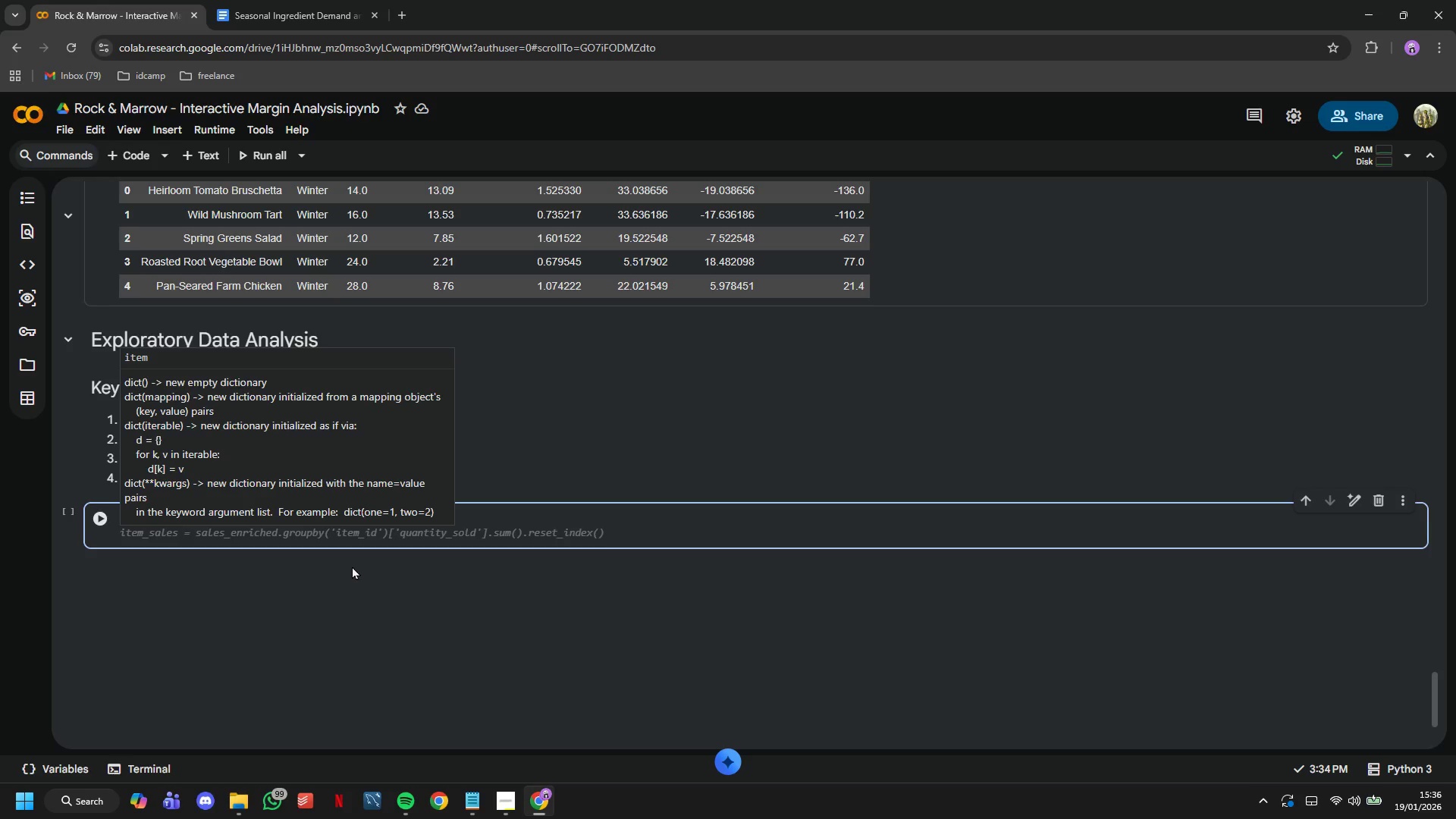 
type(item_performance = sales_enriched.groupby('item_name)
 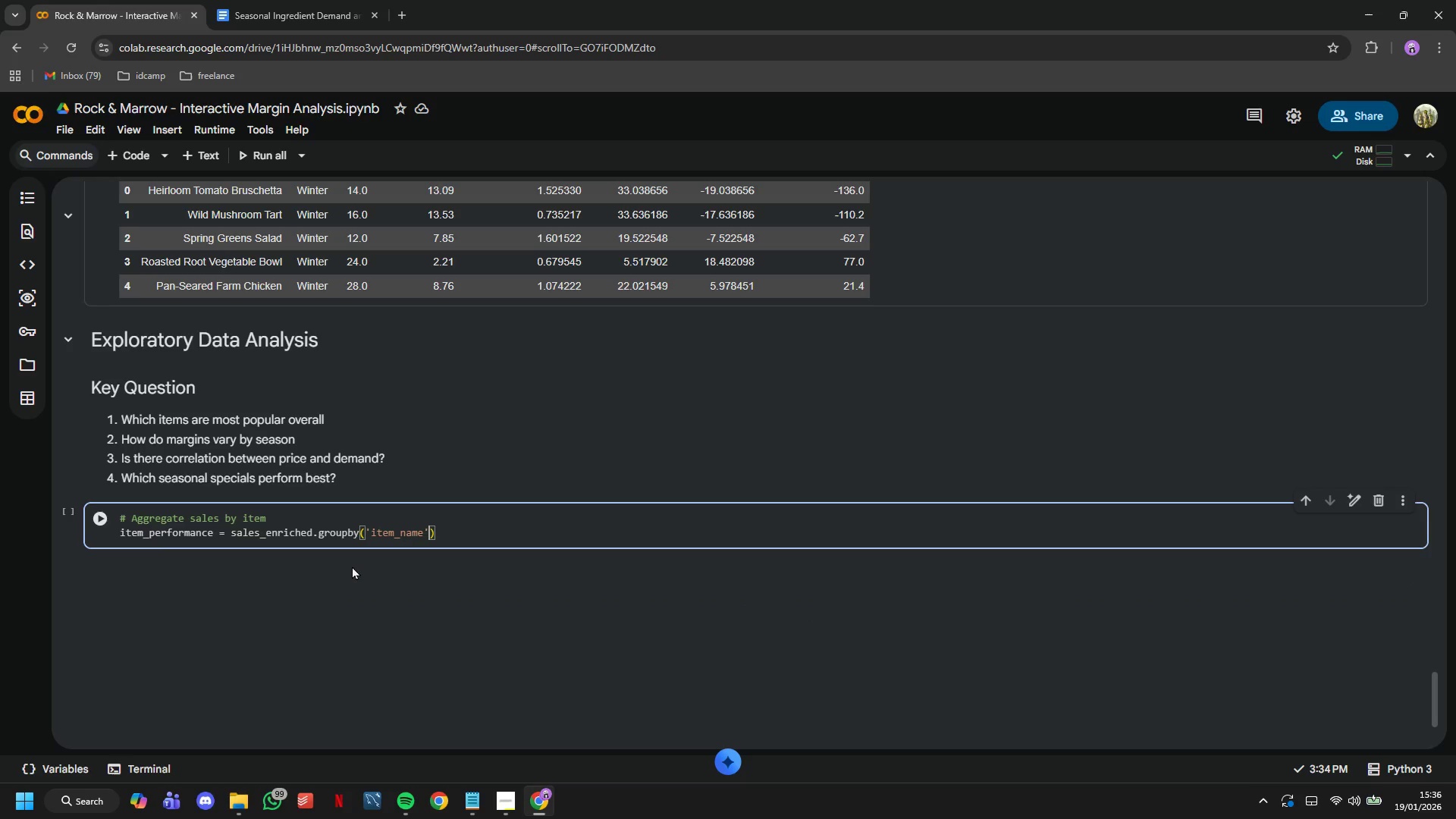 
 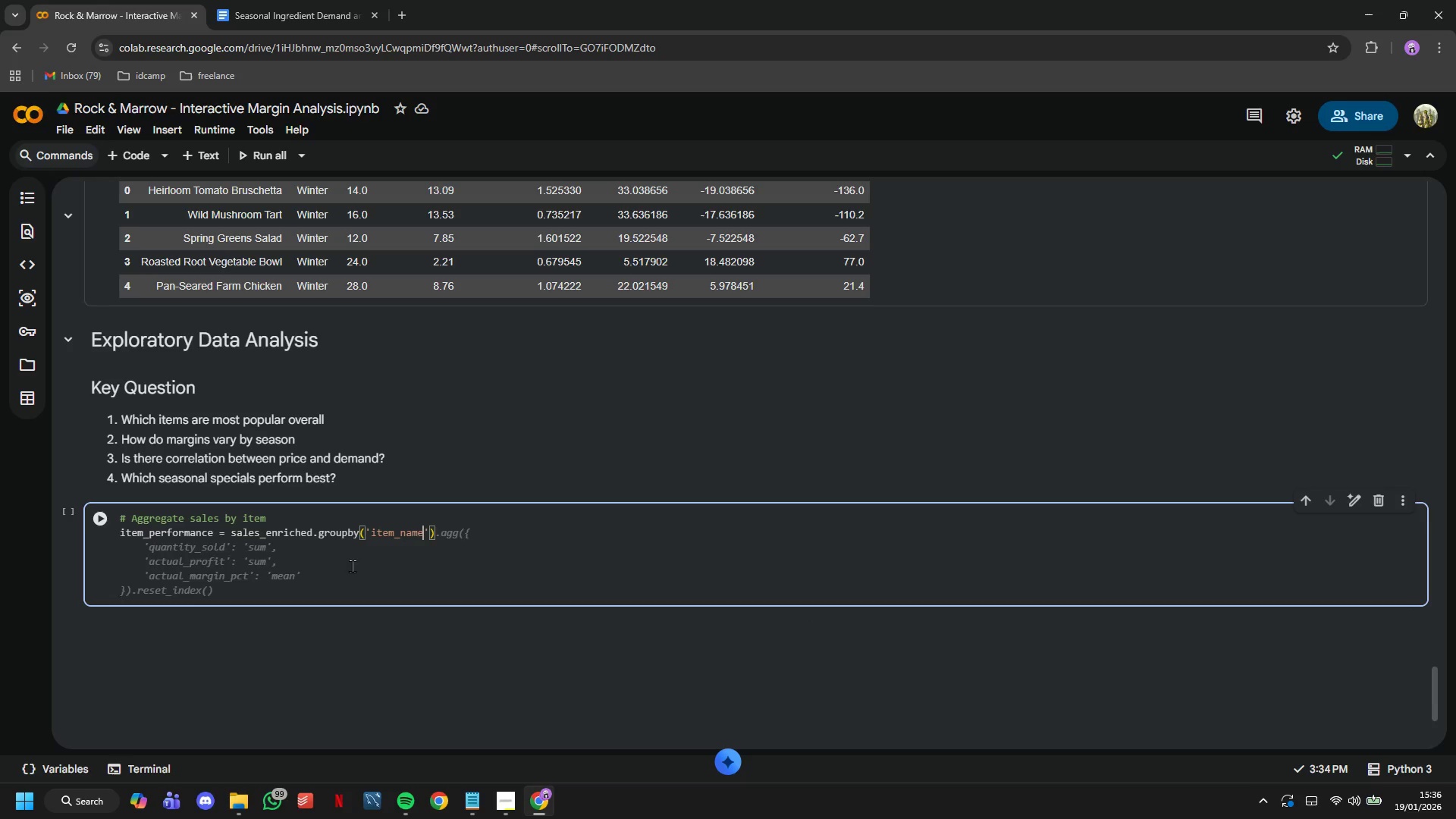 
key(ArrowRight)
 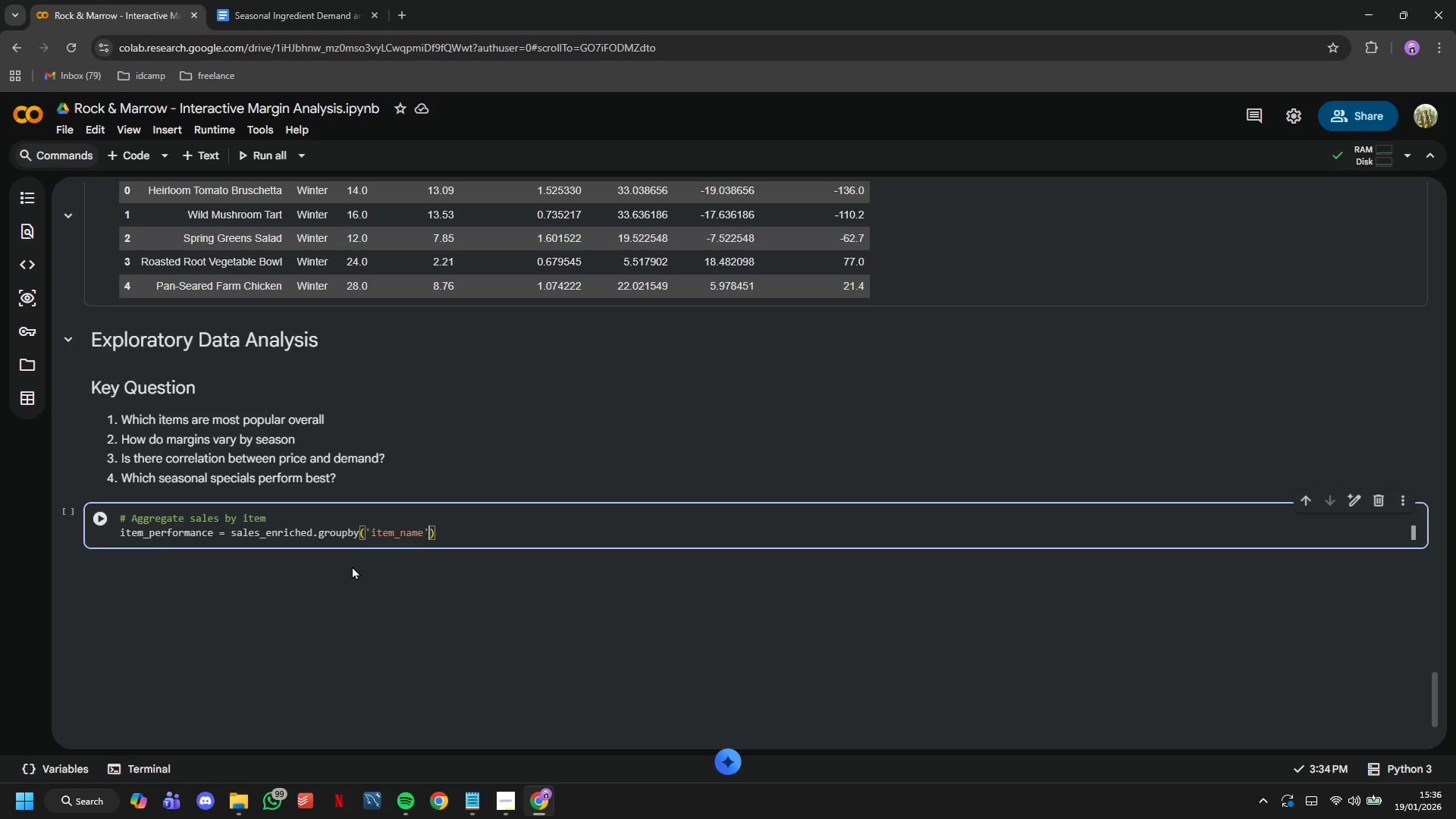 
key(ArrowRight)
 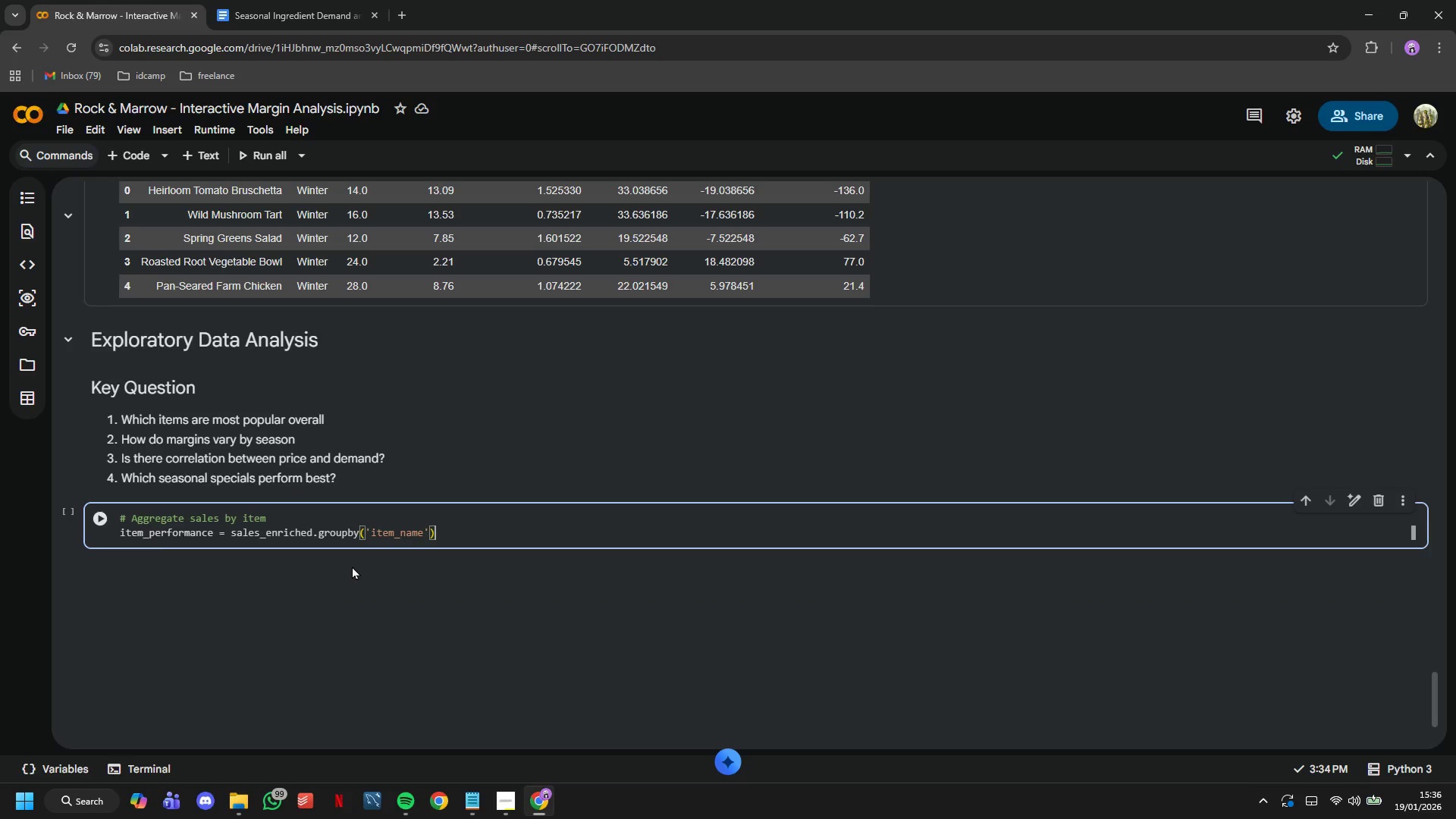 
type(.agg({)
 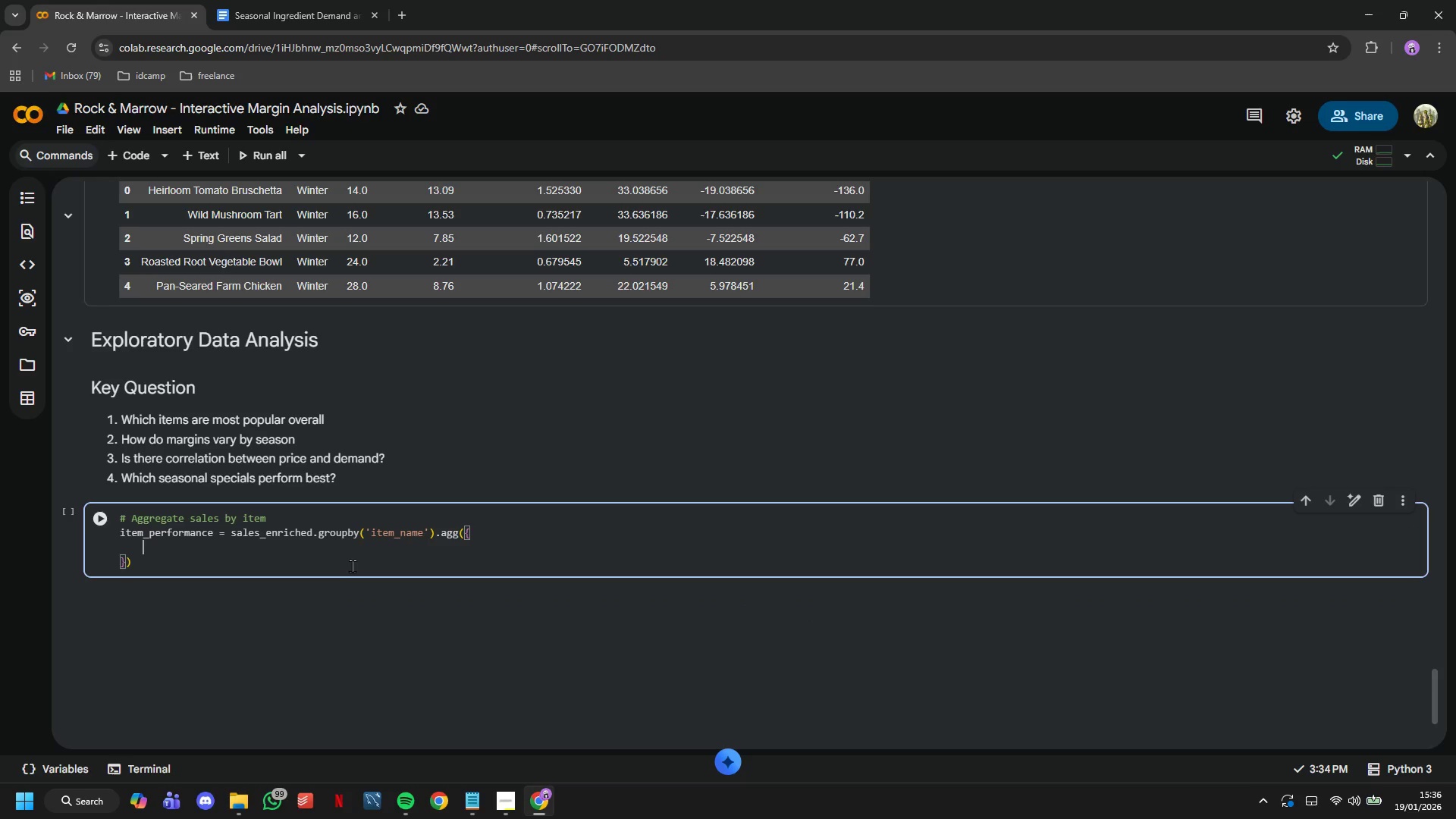 
 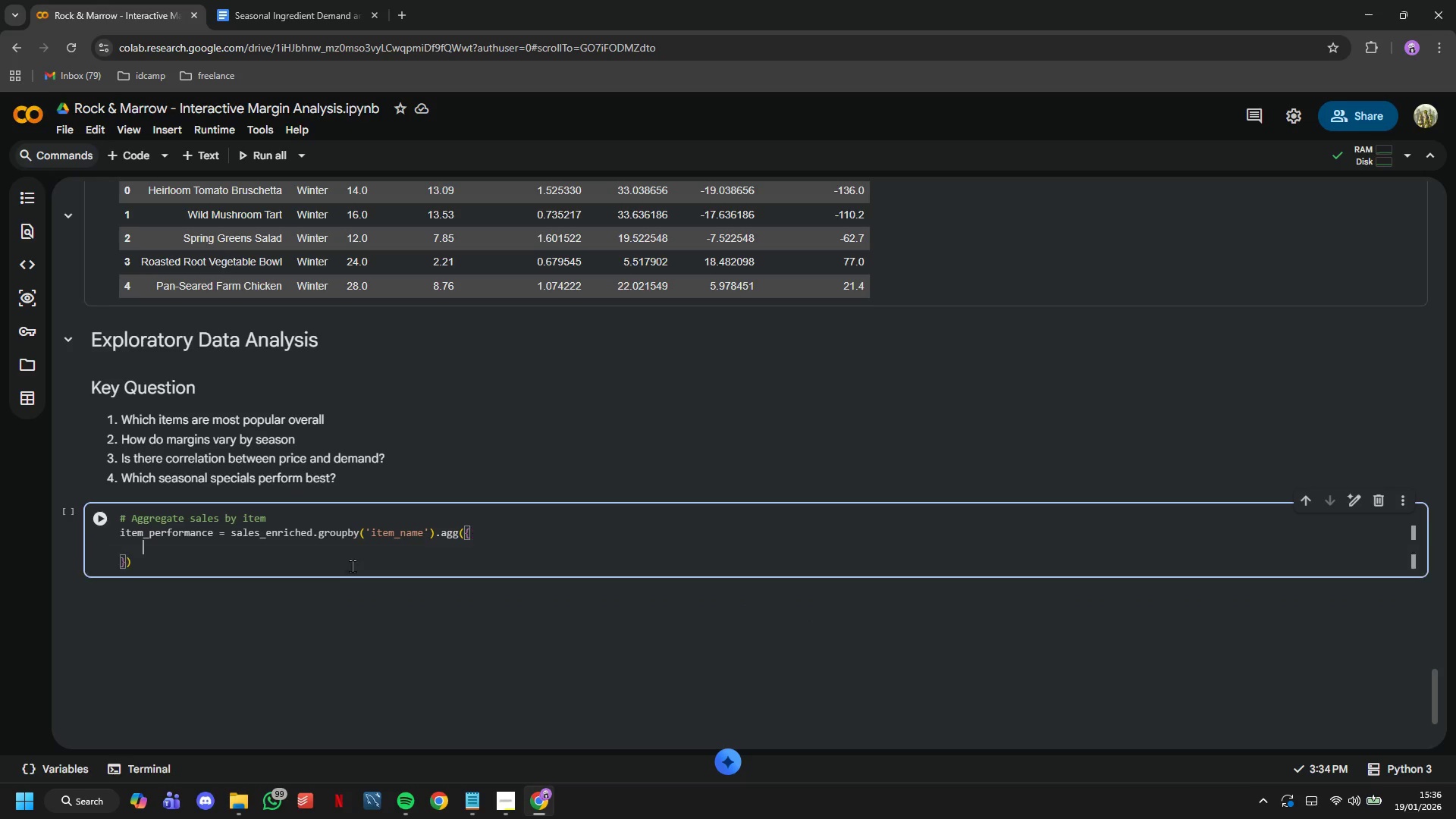 
key(Enter)
 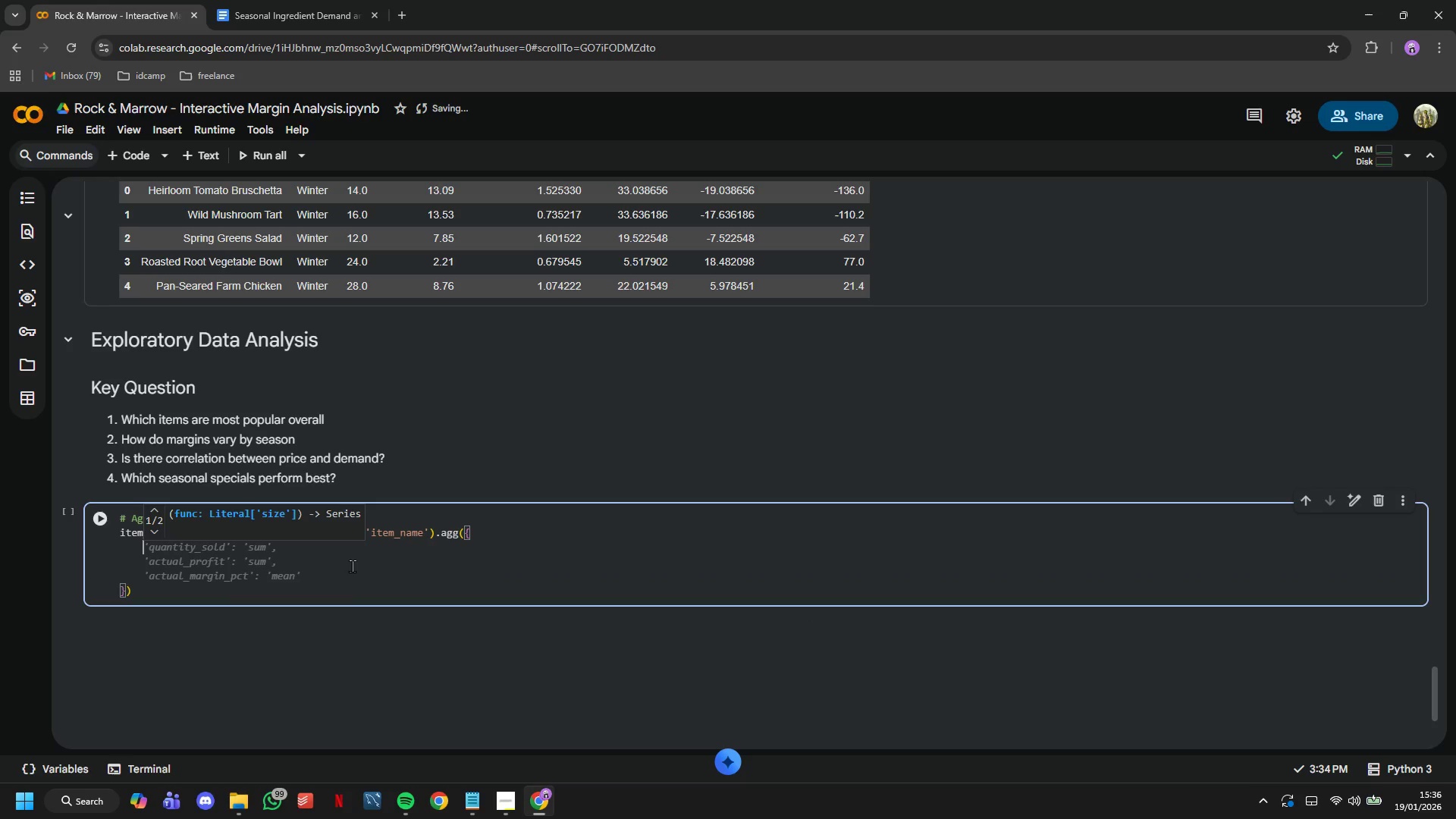 
type('quantity_sold)
 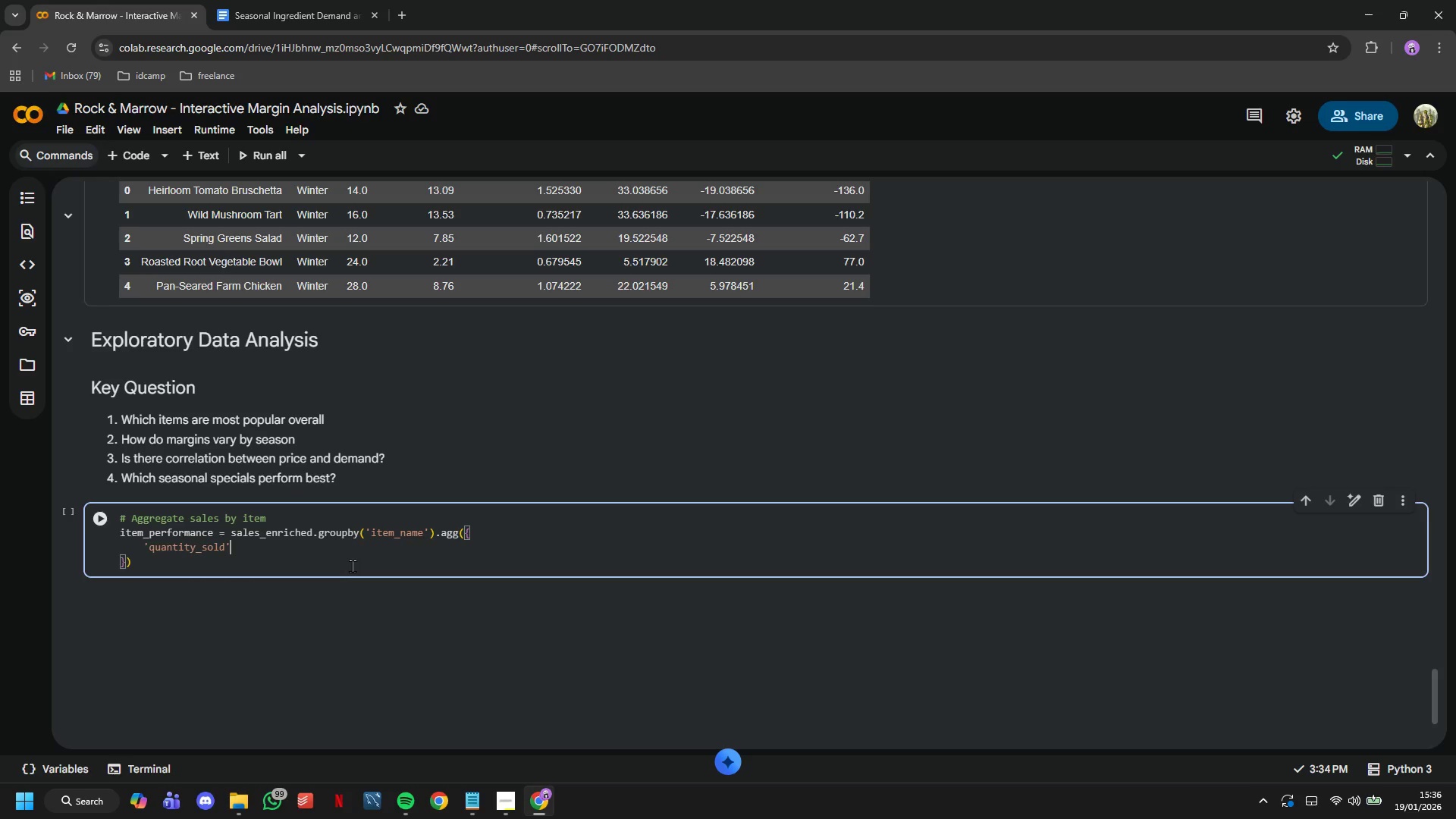 
 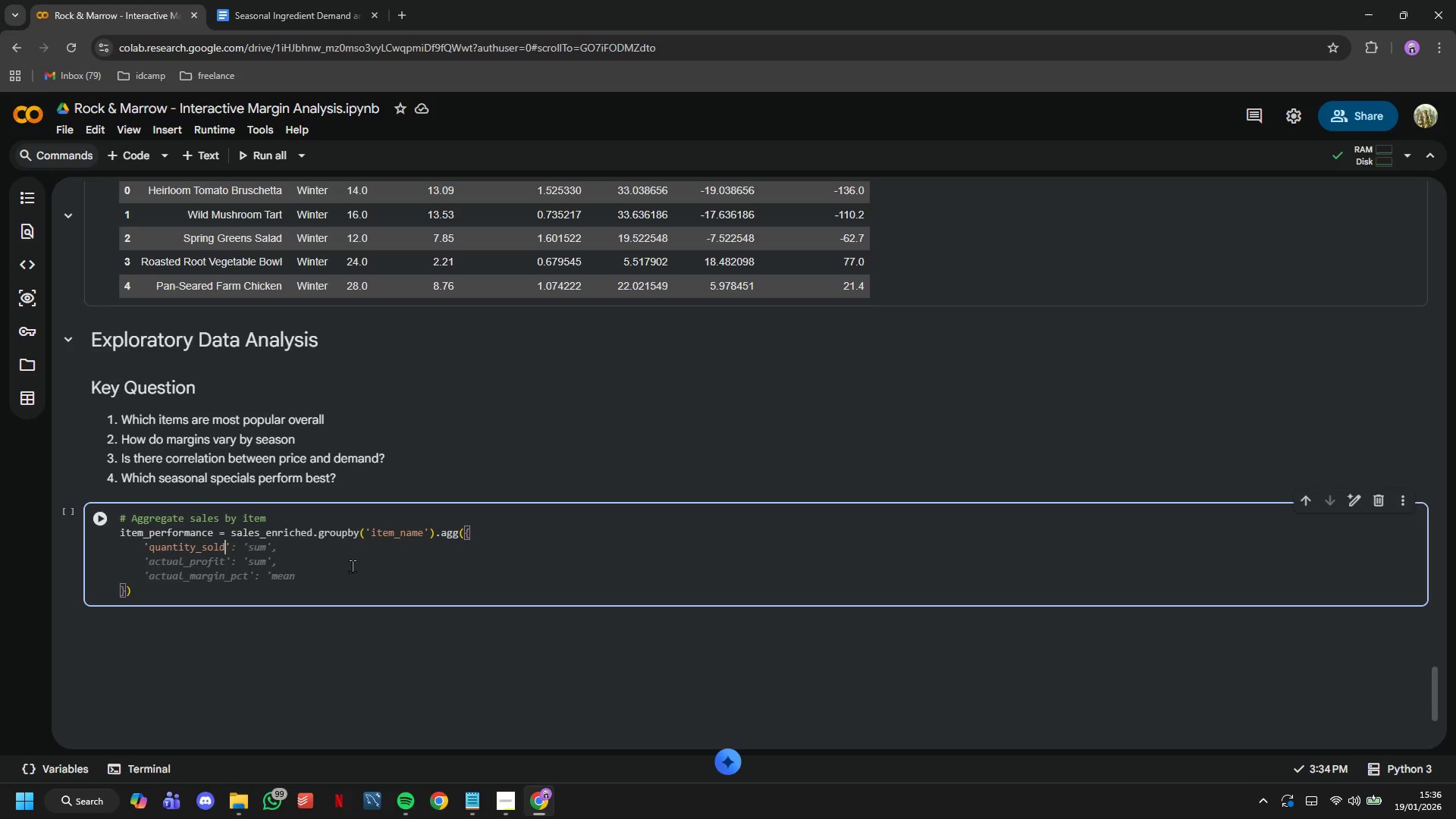 
key(ArrowRight)
 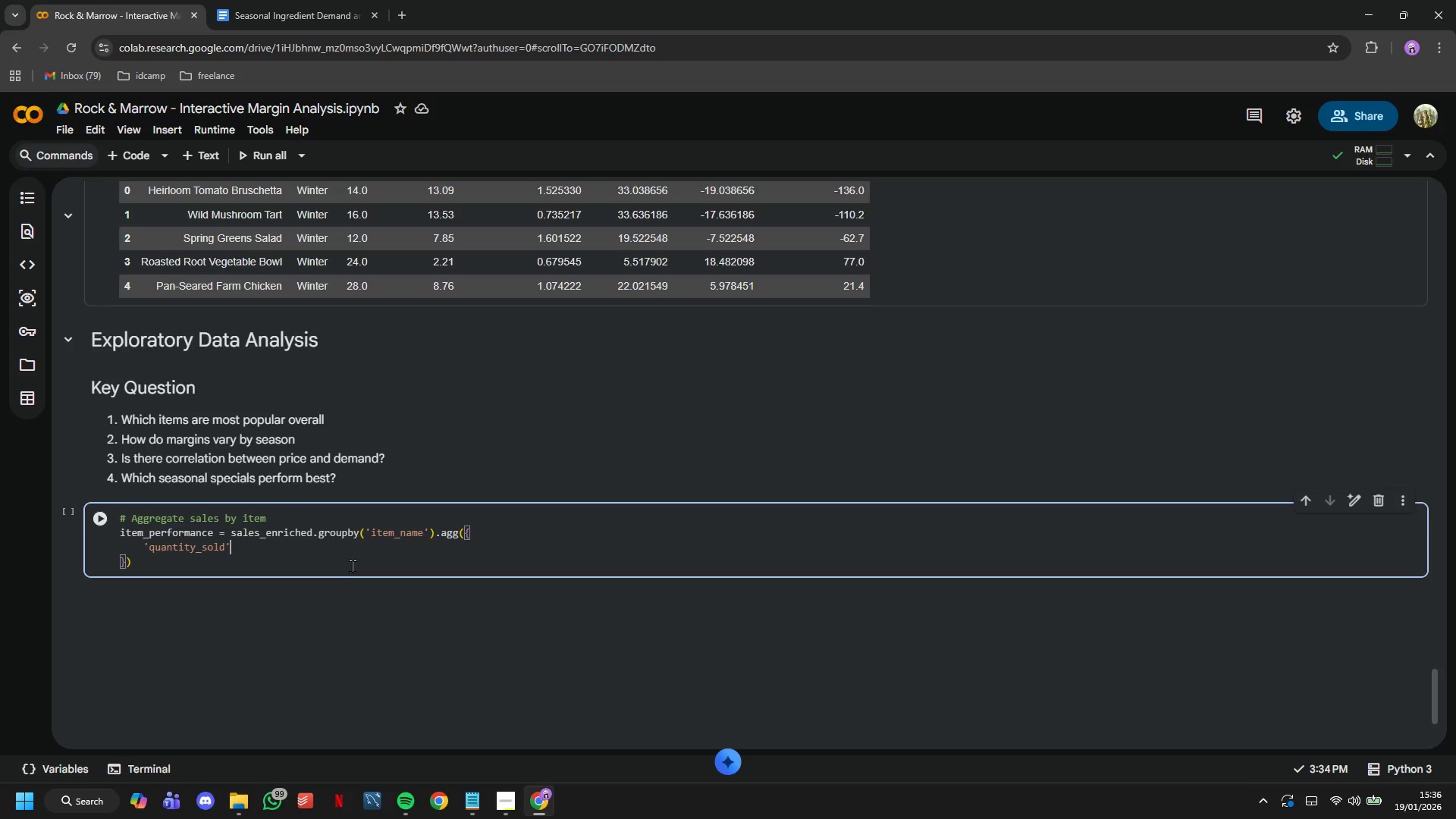 
type(: 'sum)
 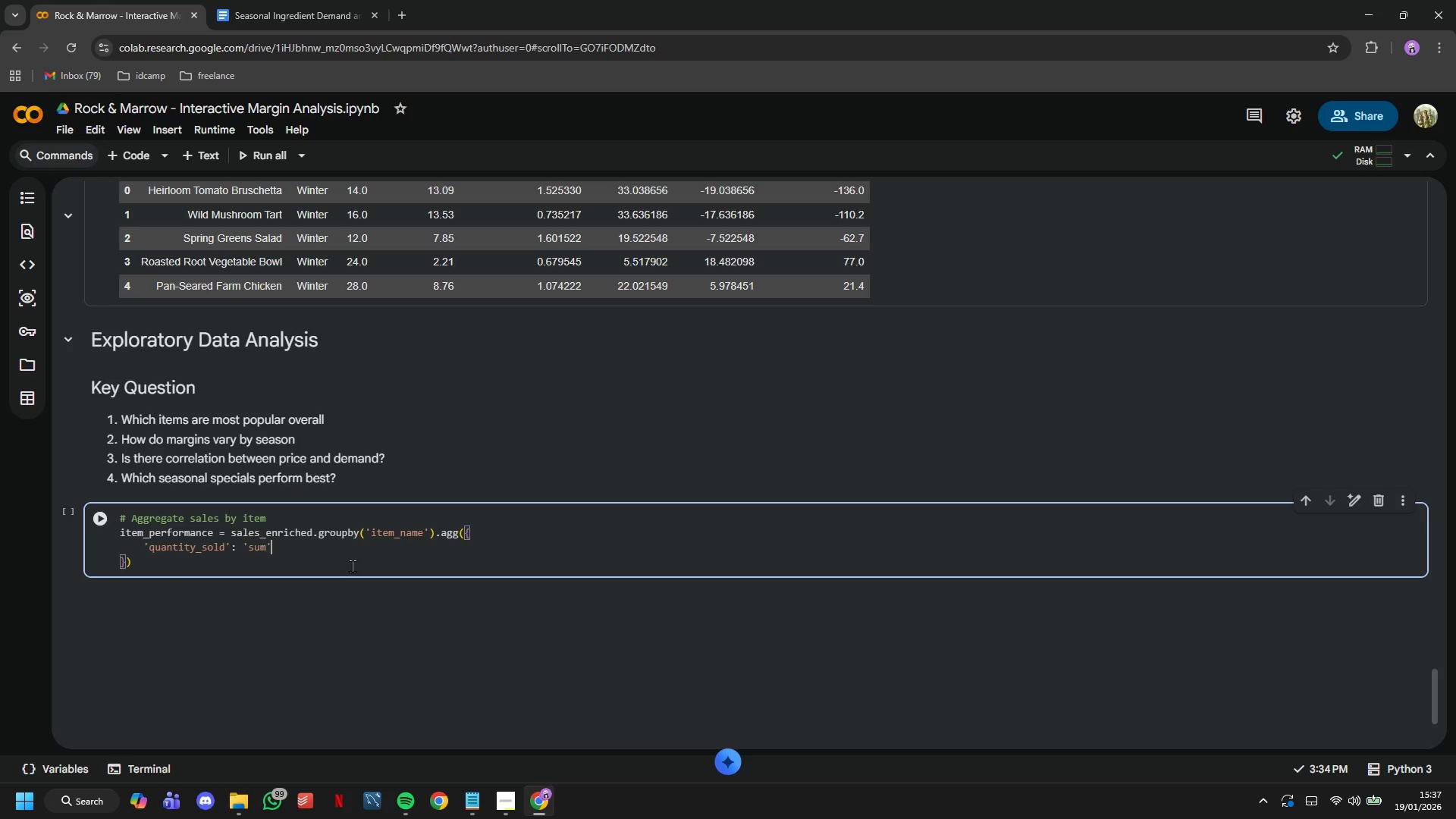 
key(ArrowRight)
 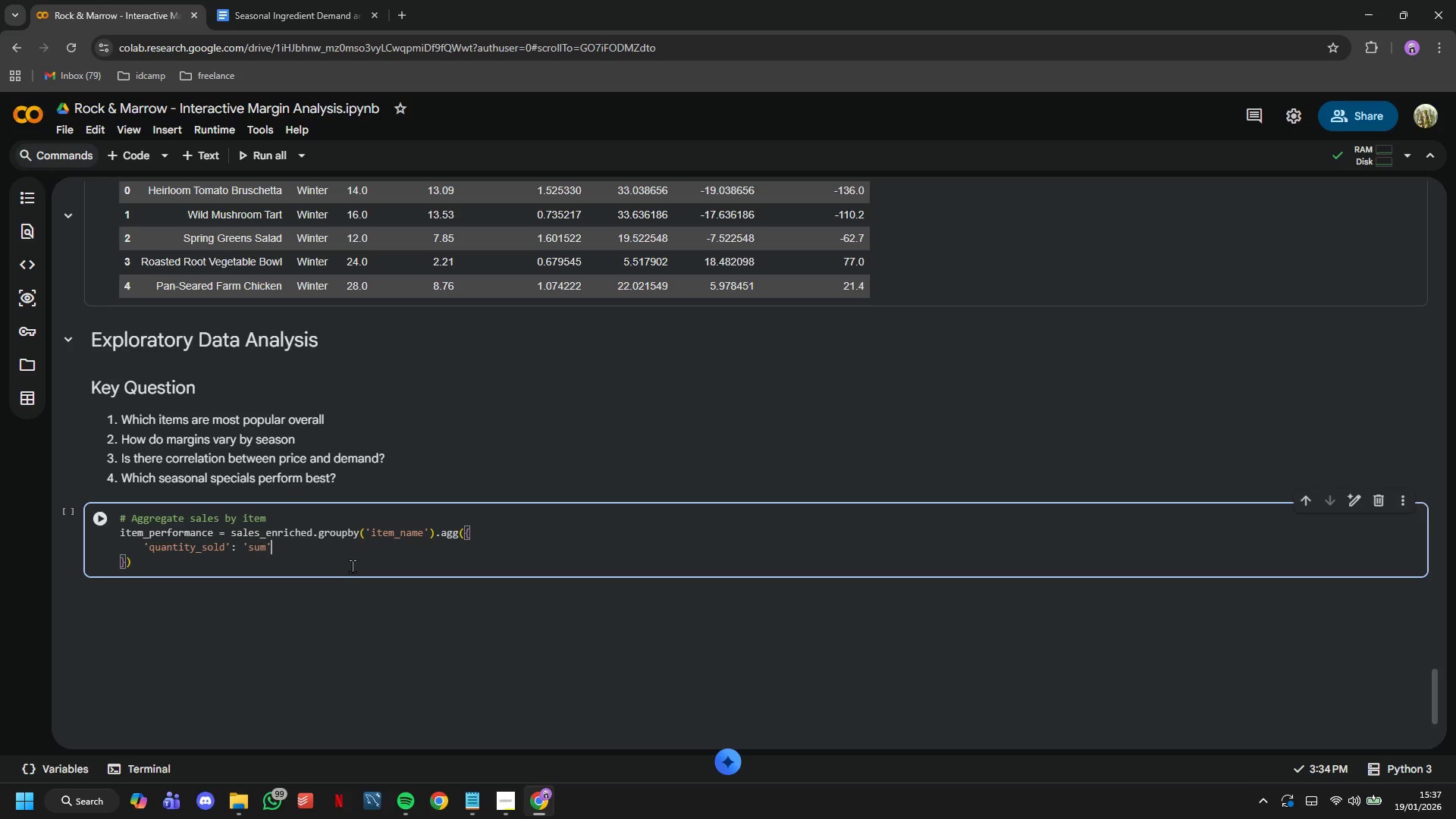 
key(Comma)
 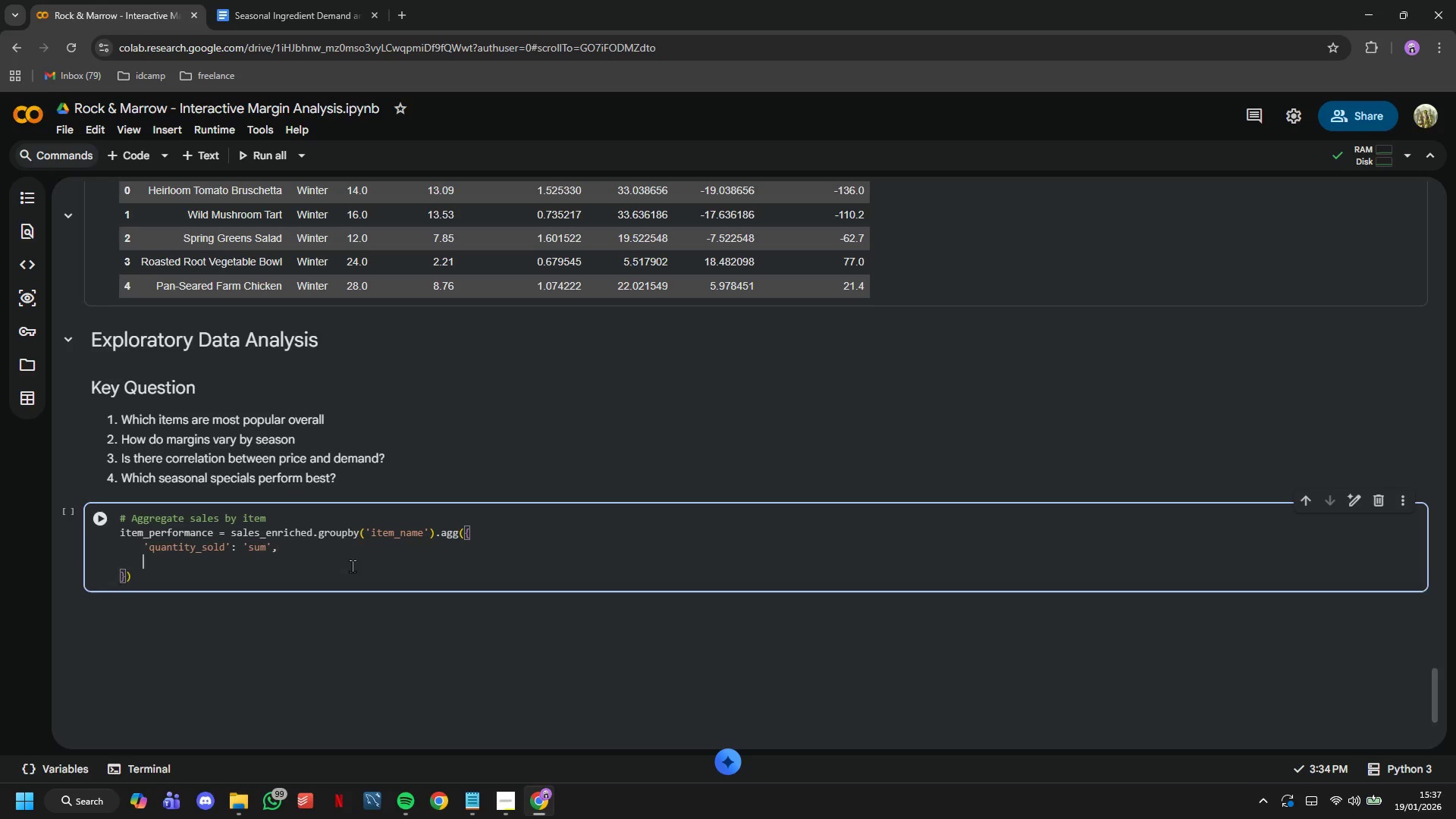 
key(Enter)
 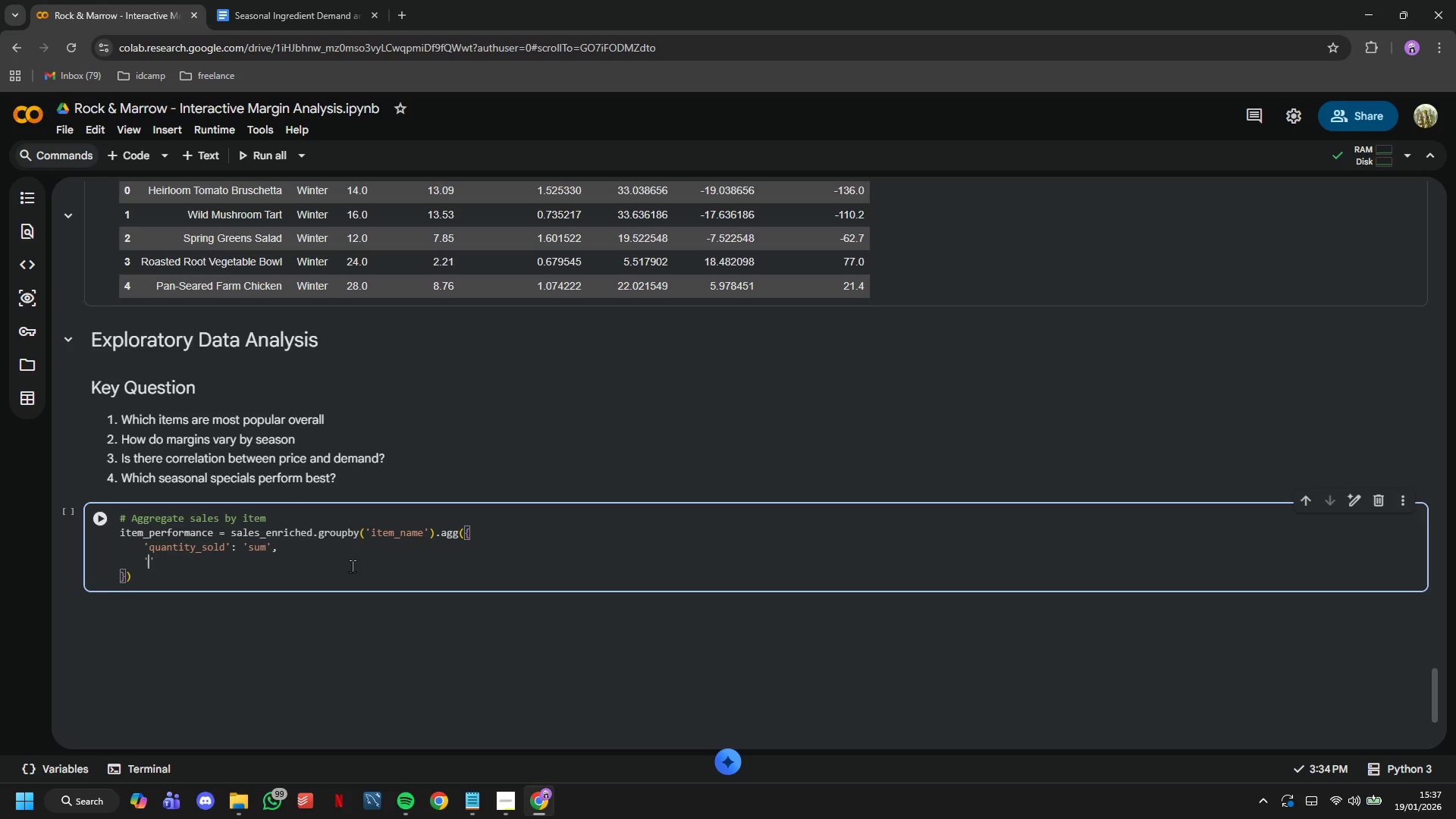 
type('revenue)
 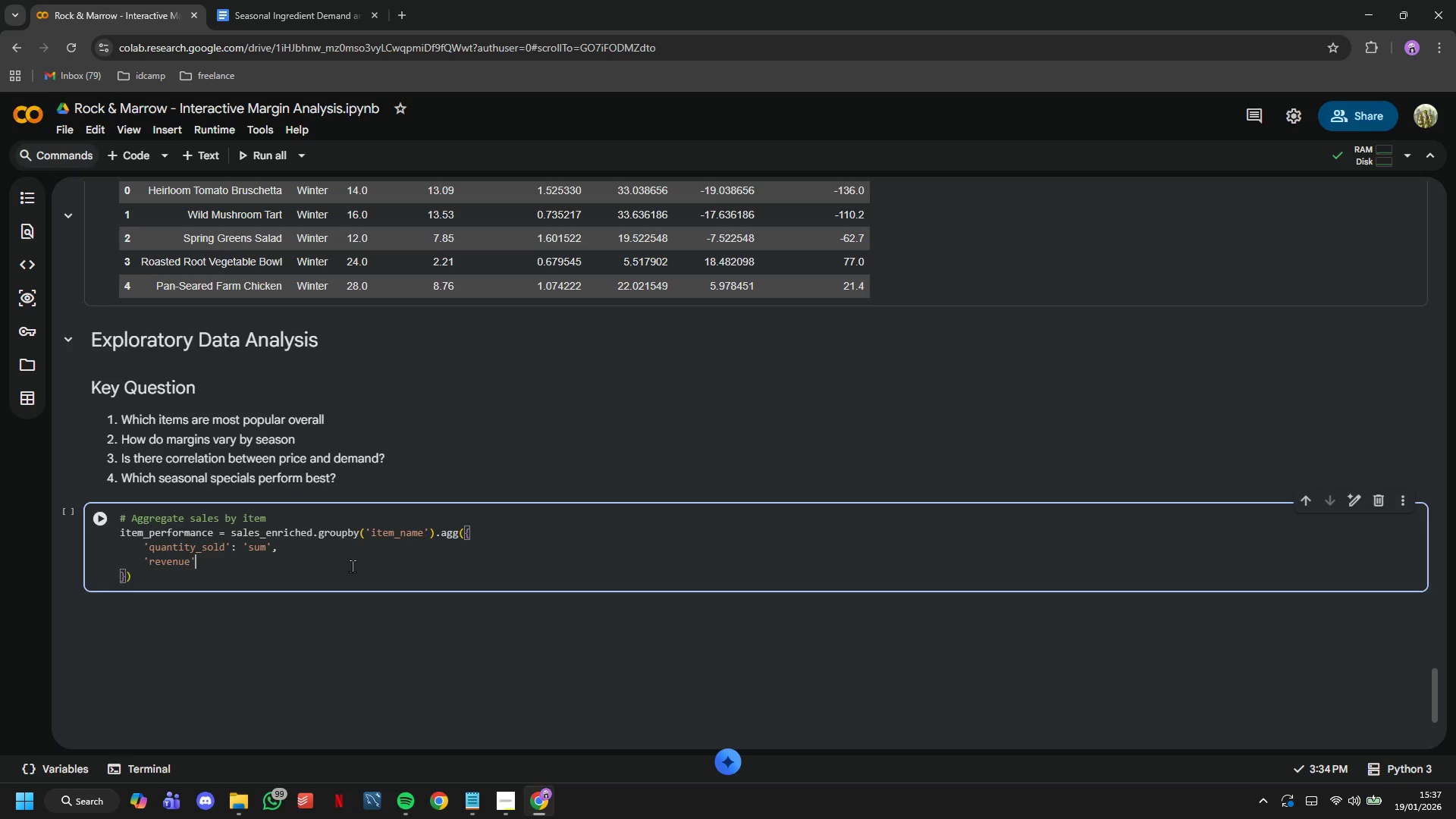 
key(ArrowRight)
 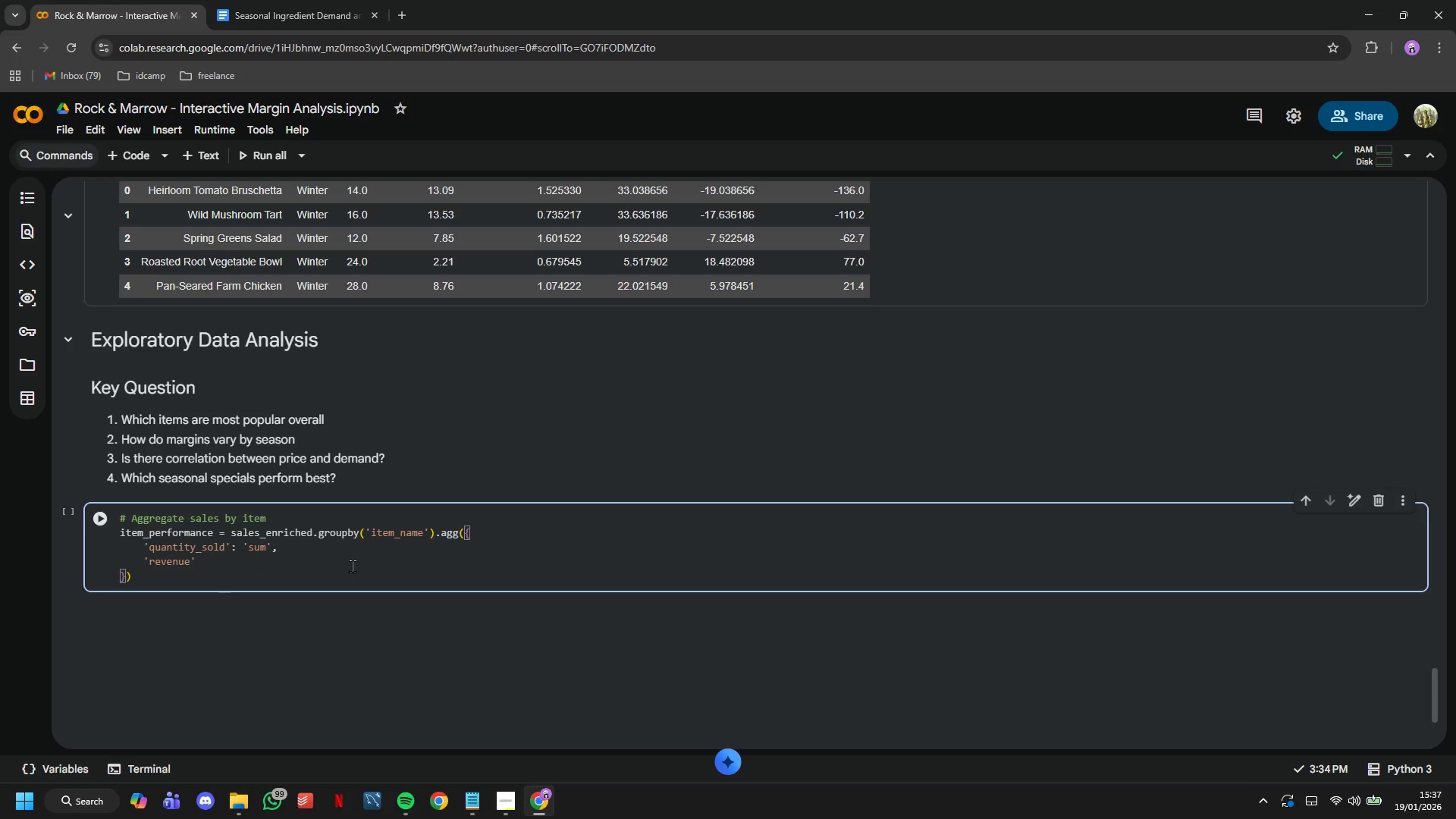 
type(: 'sum)
 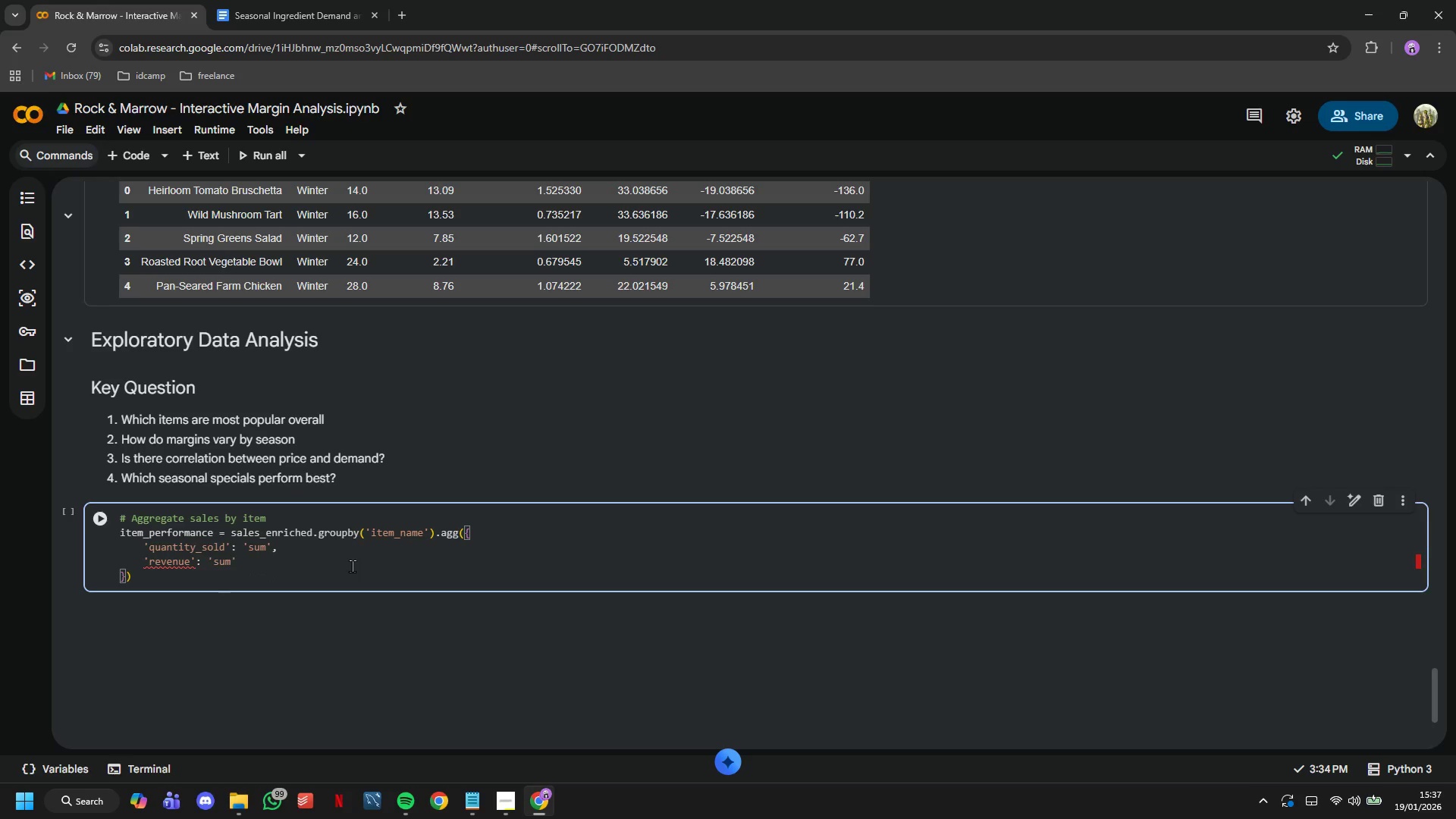 
key(ArrowRight)
 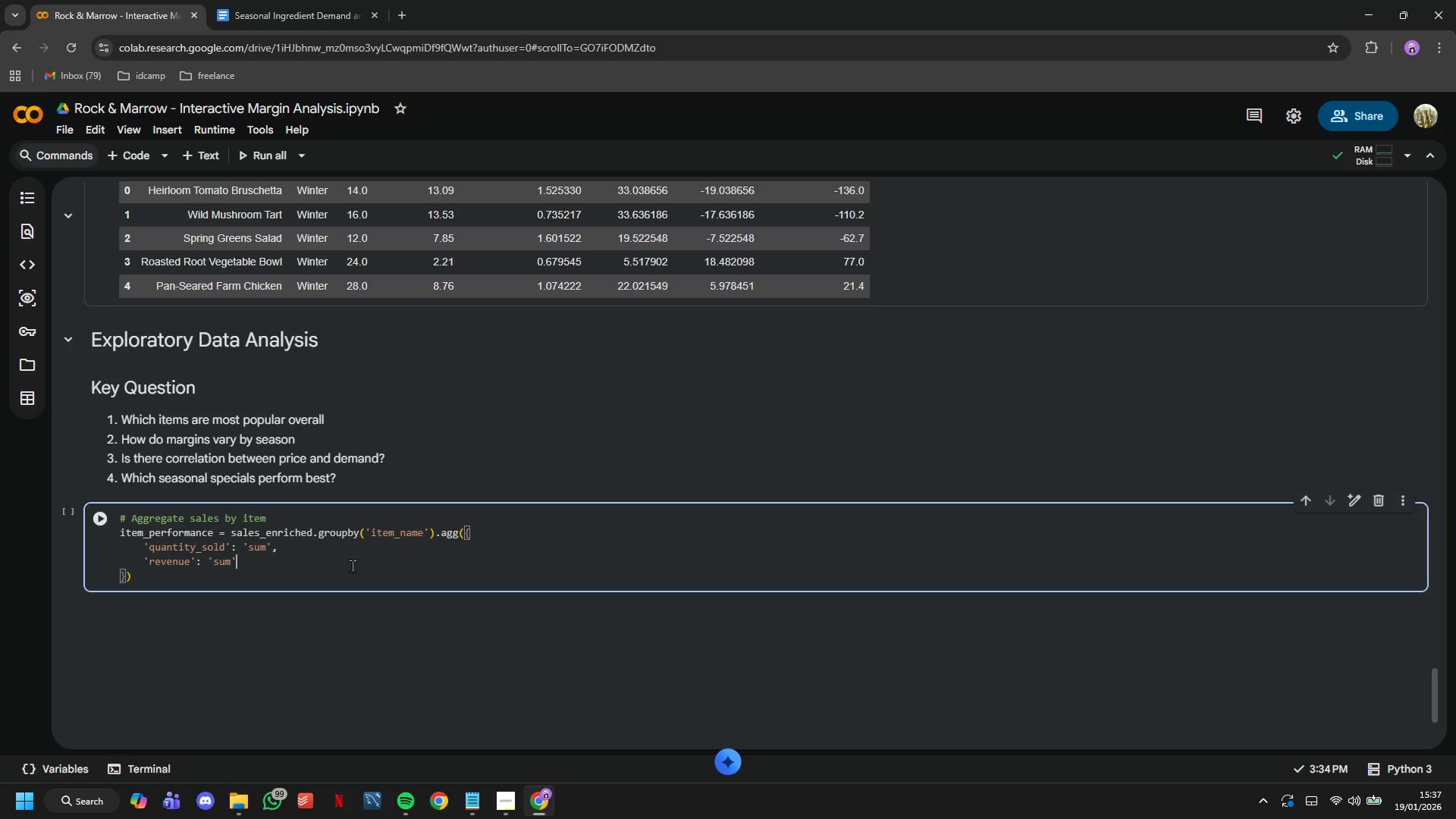 
key(Comma)
 